 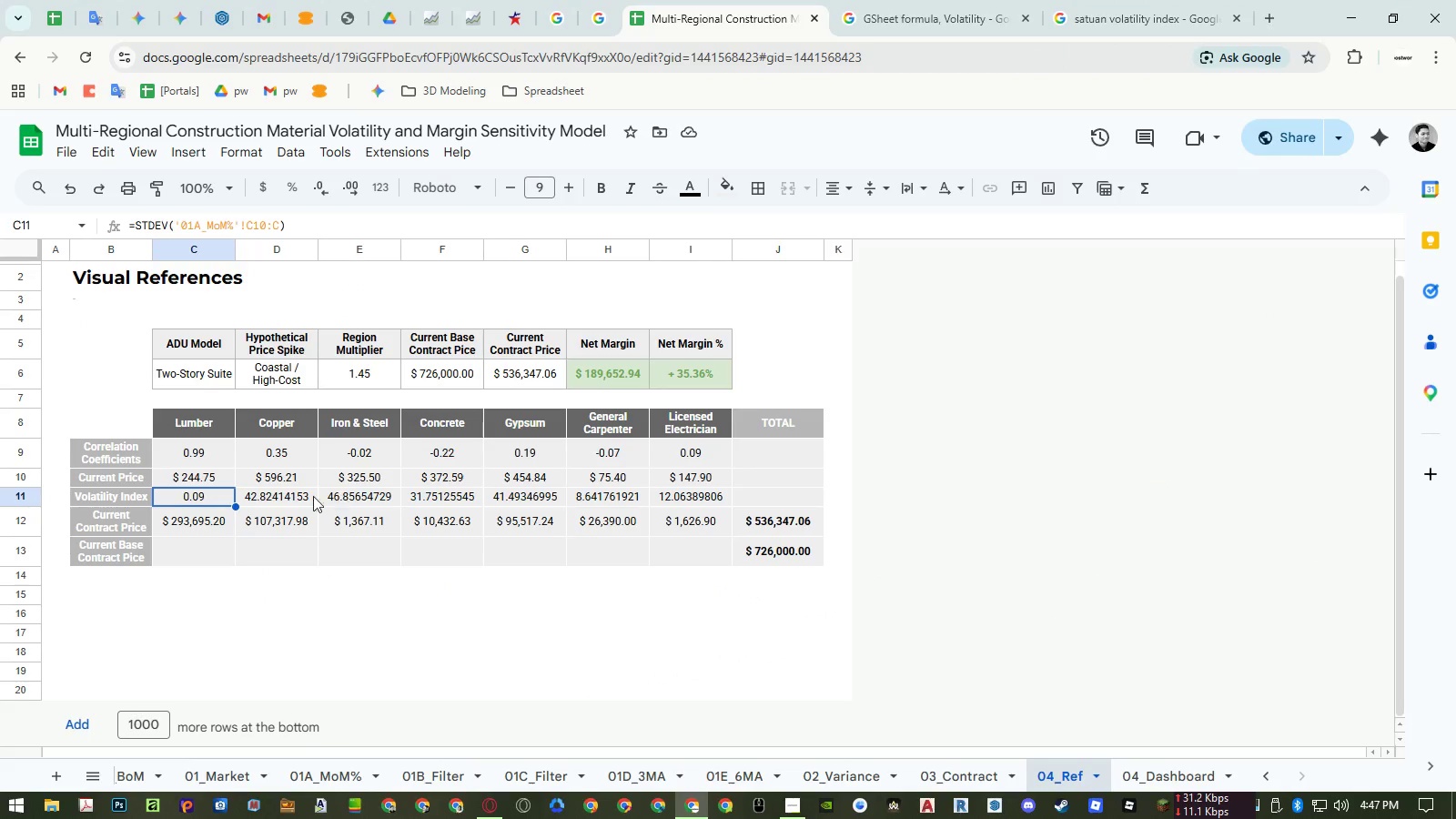 
left_click([220, 153])
 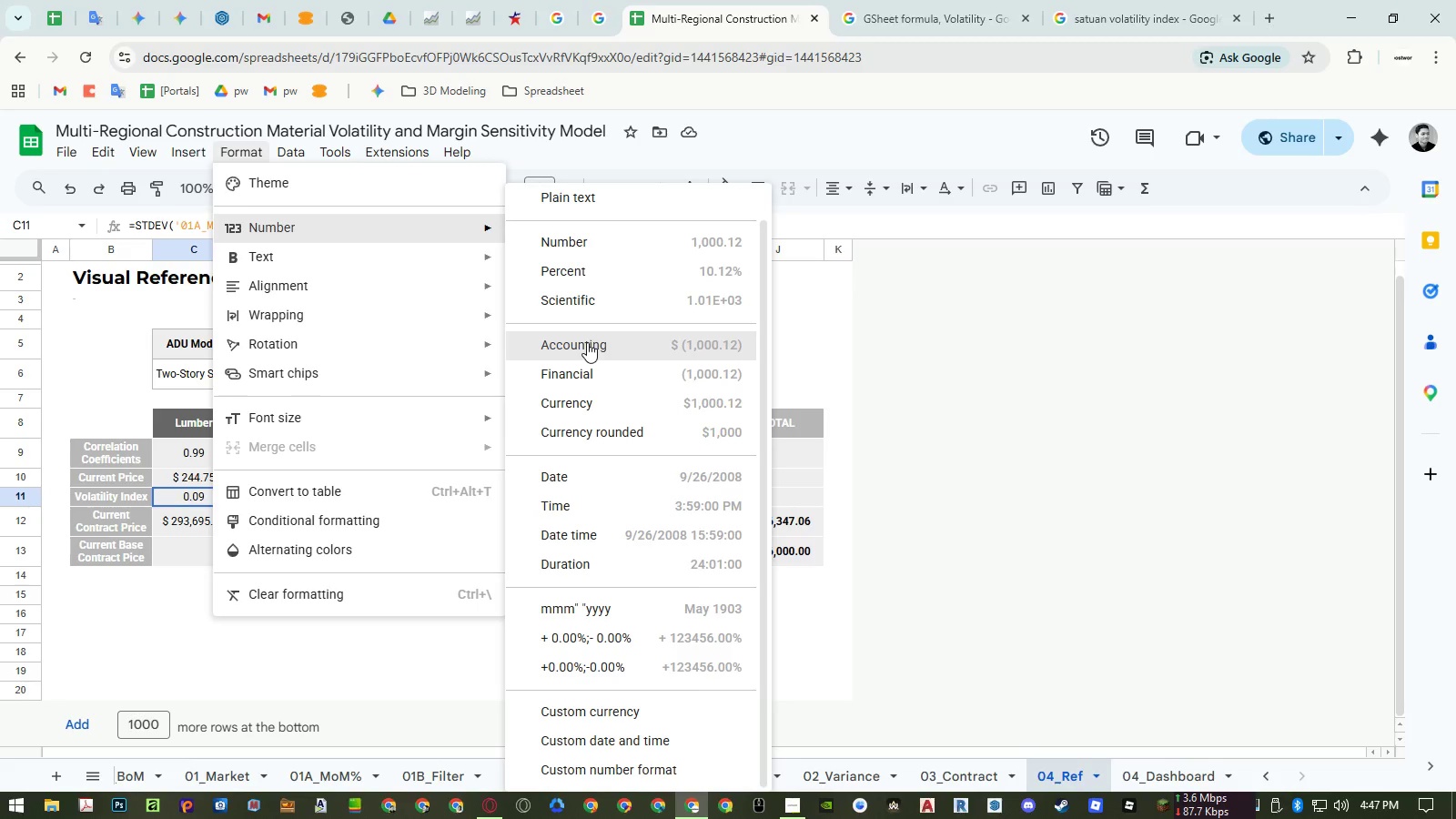 
left_click([603, 265])
 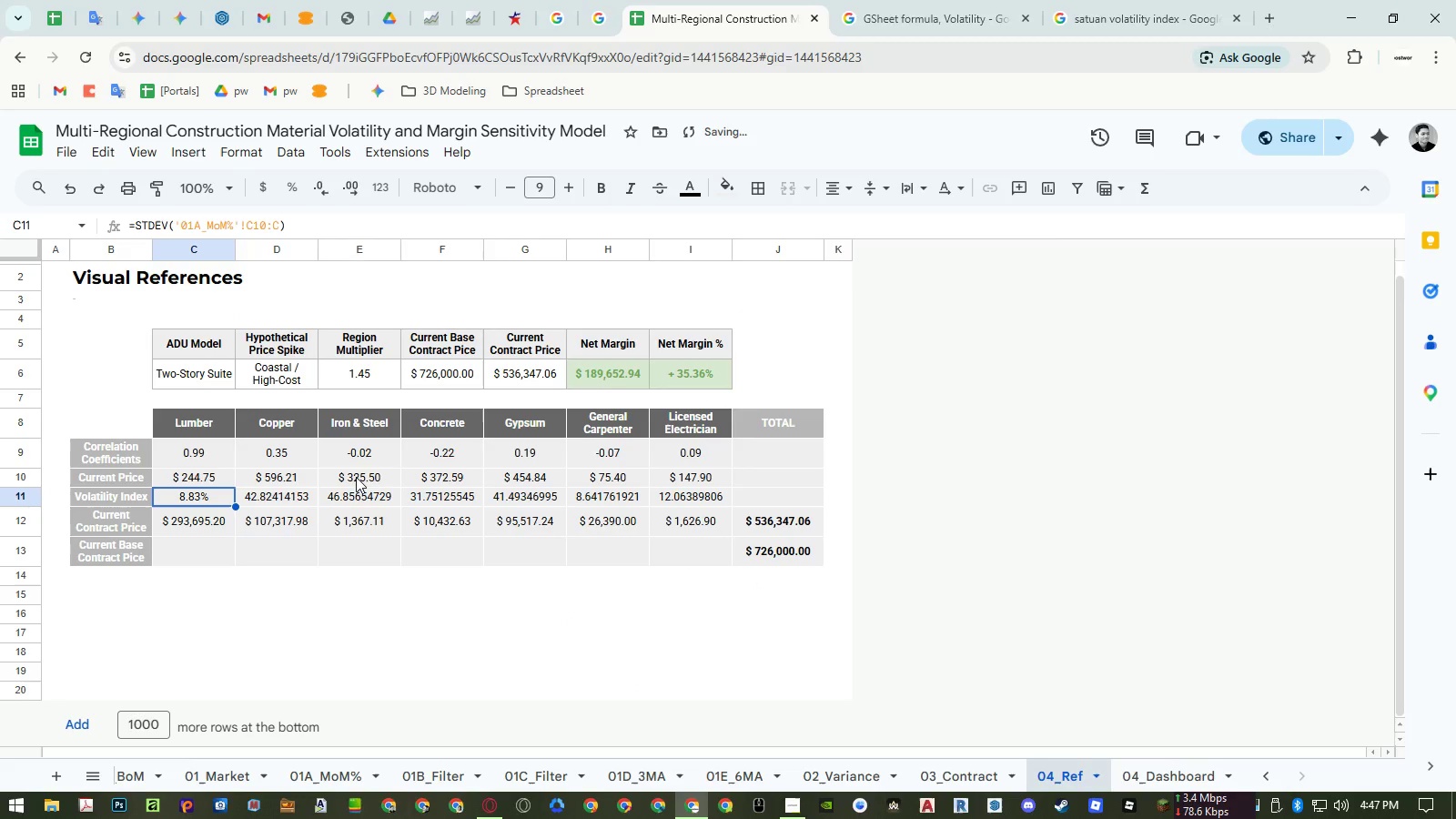 
key(Control+ControlLeft)
 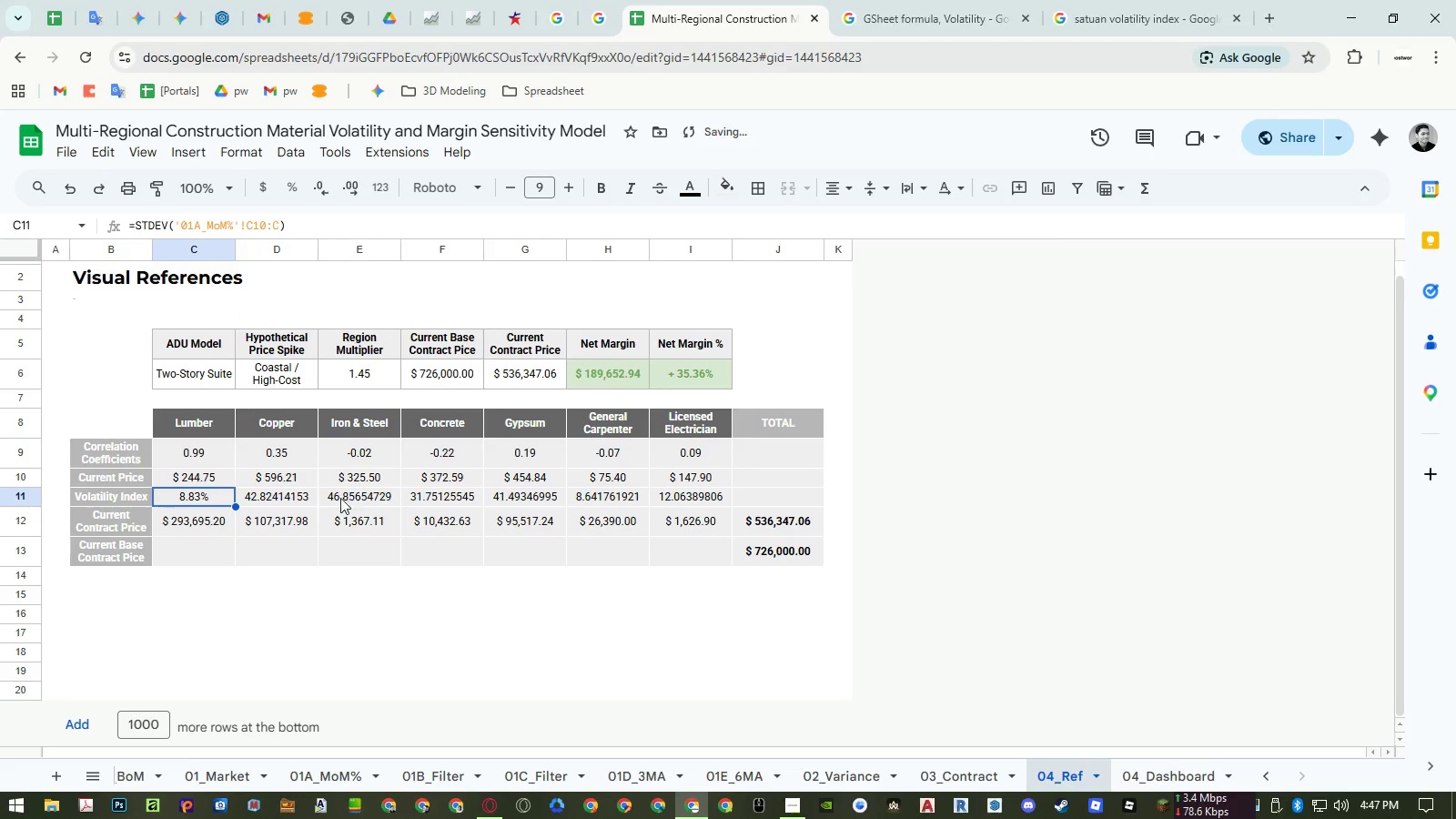 
key(Control+C)
 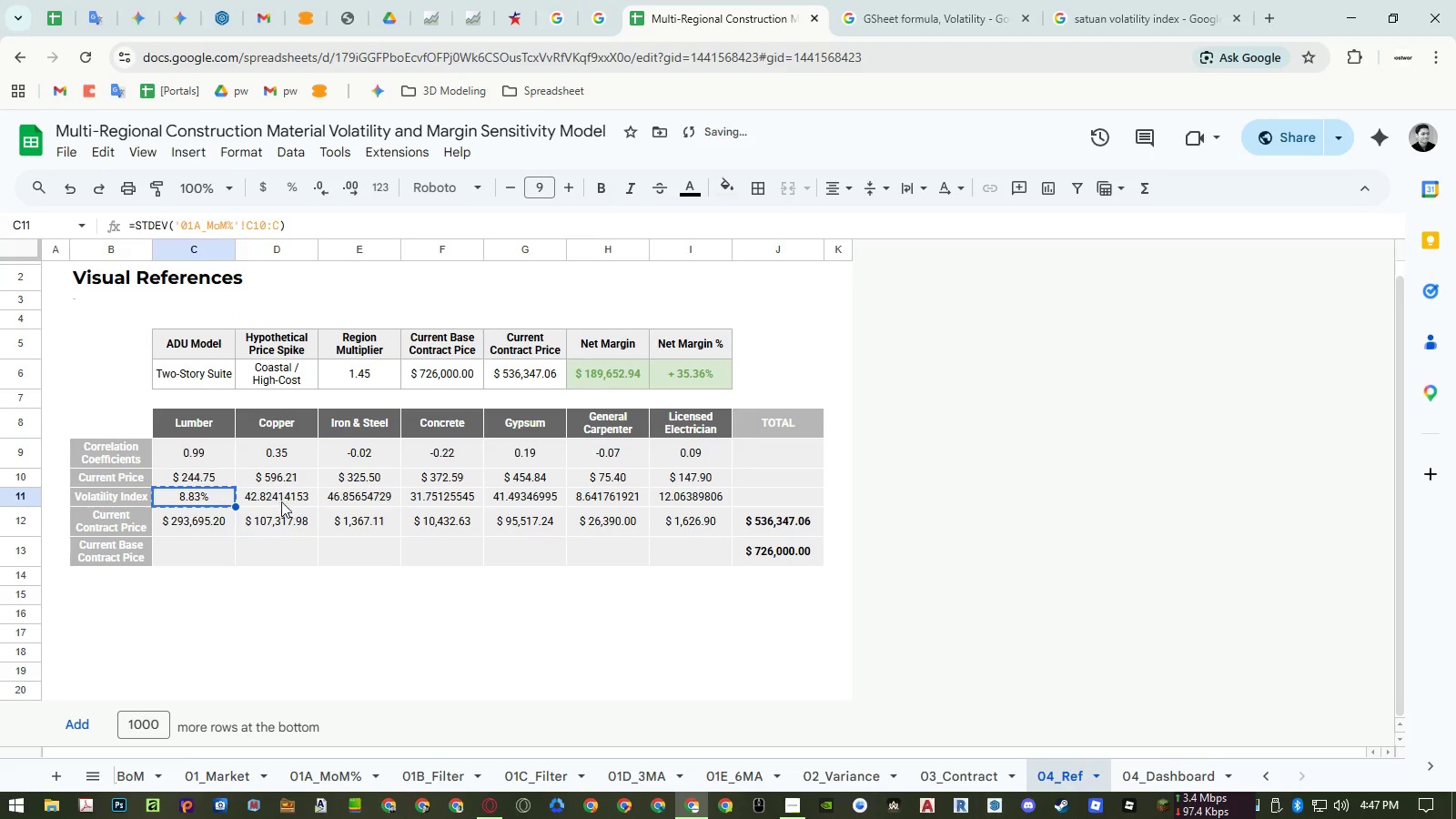 
left_click_drag(start_coordinate=[281, 501], to_coordinate=[686, 495])
 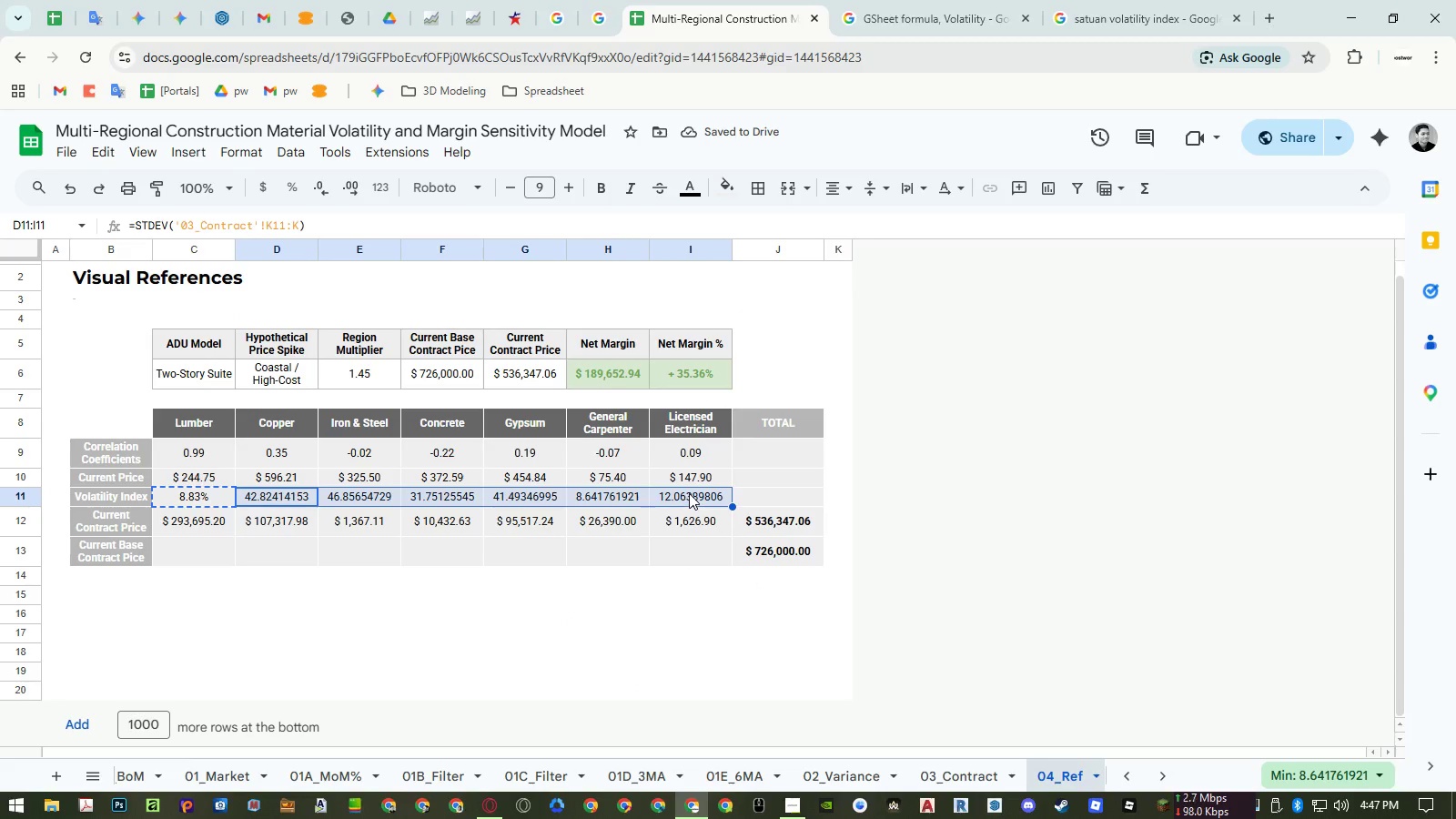 
key(Control+ControlLeft)
 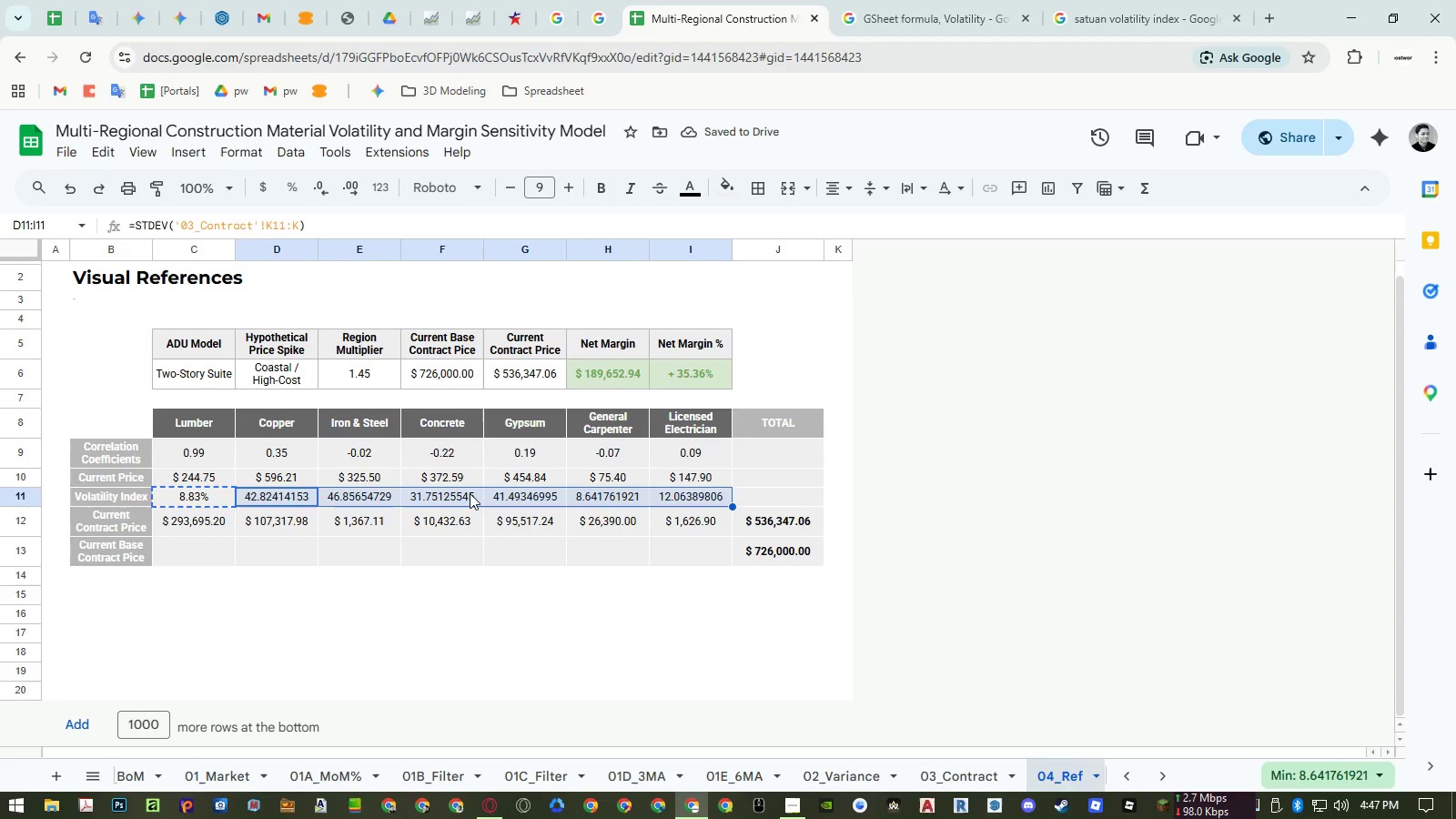 
key(Control+V)
 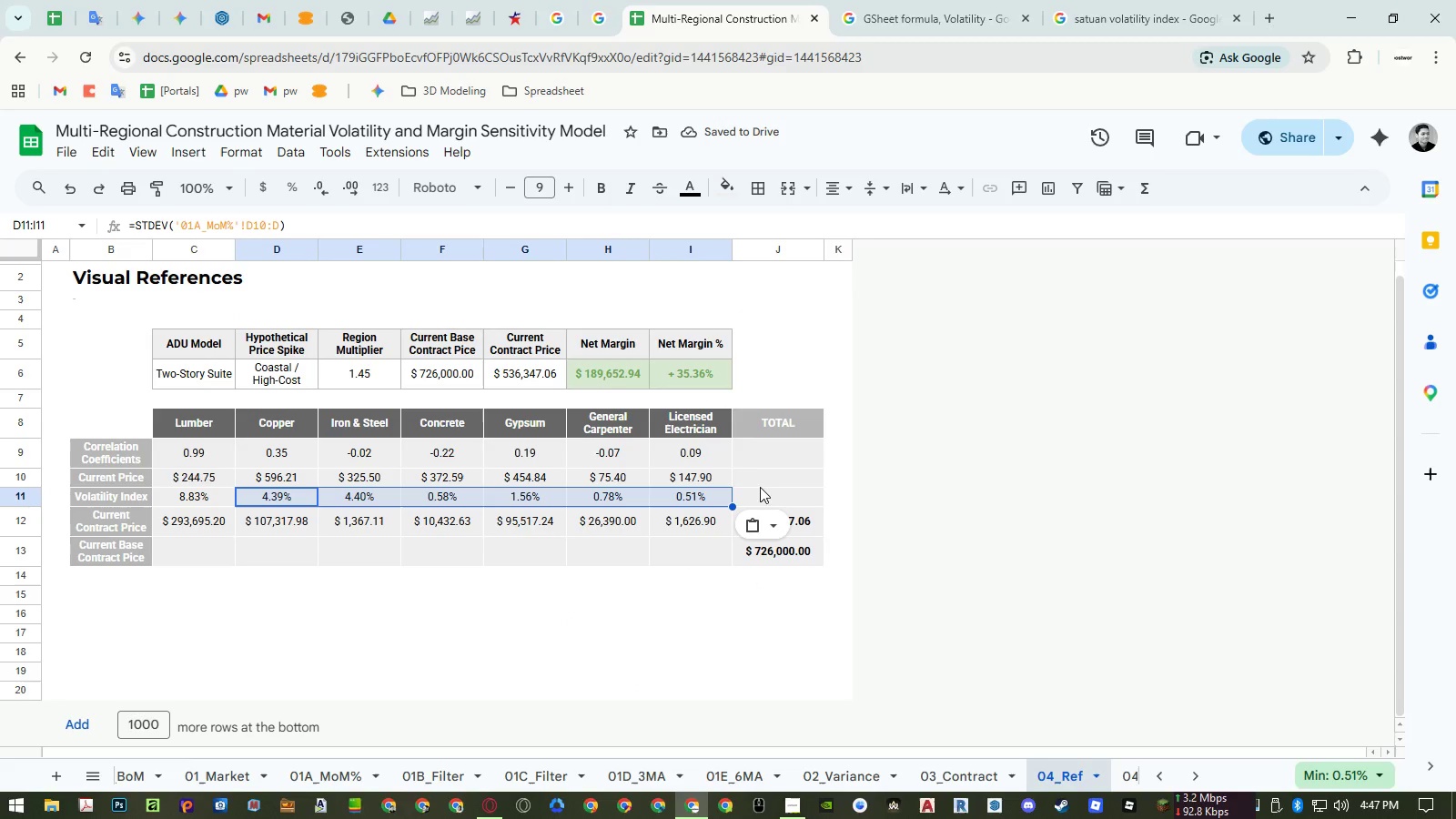 
left_click([767, 494])
 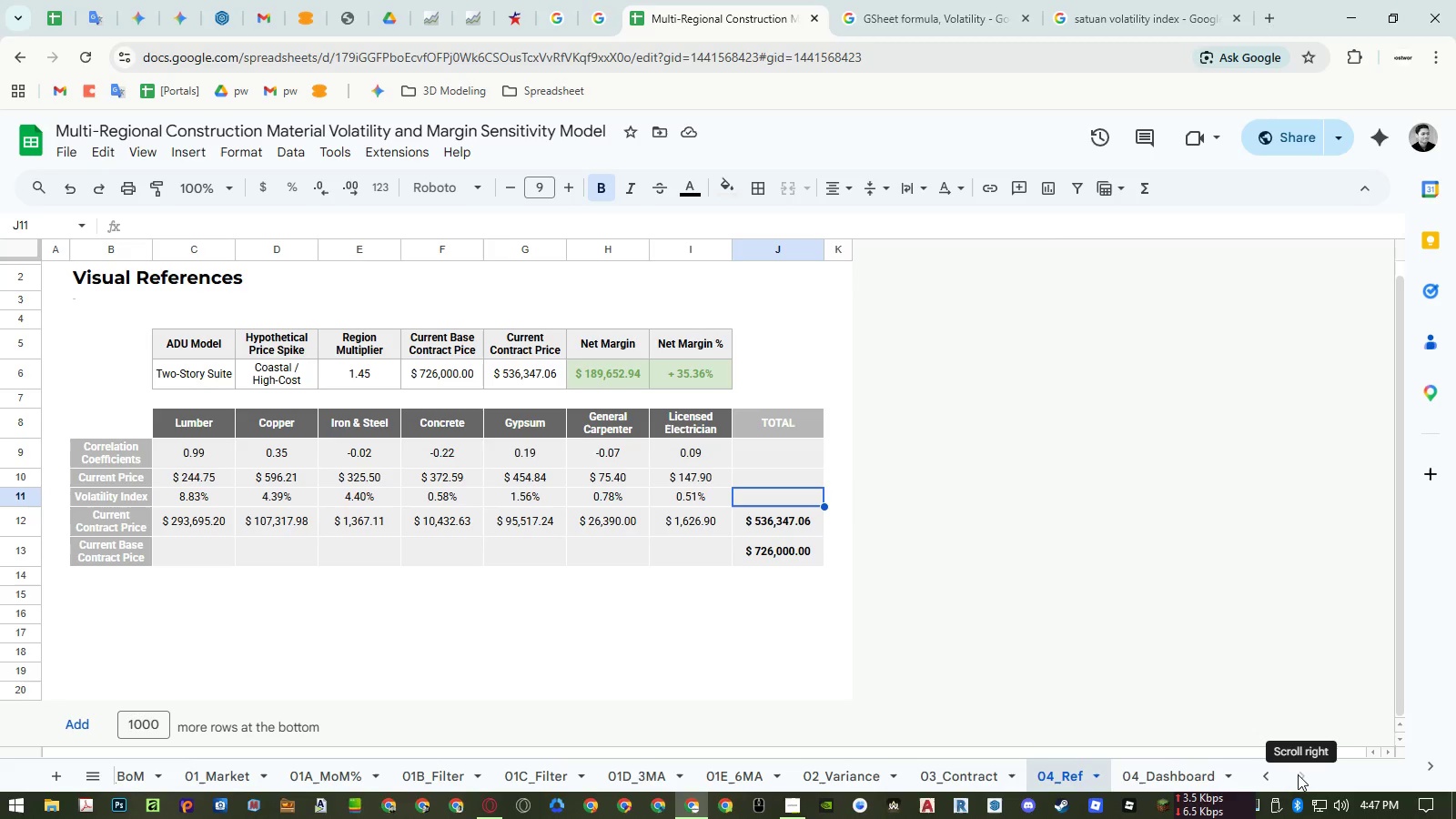 
wait(14.97)
 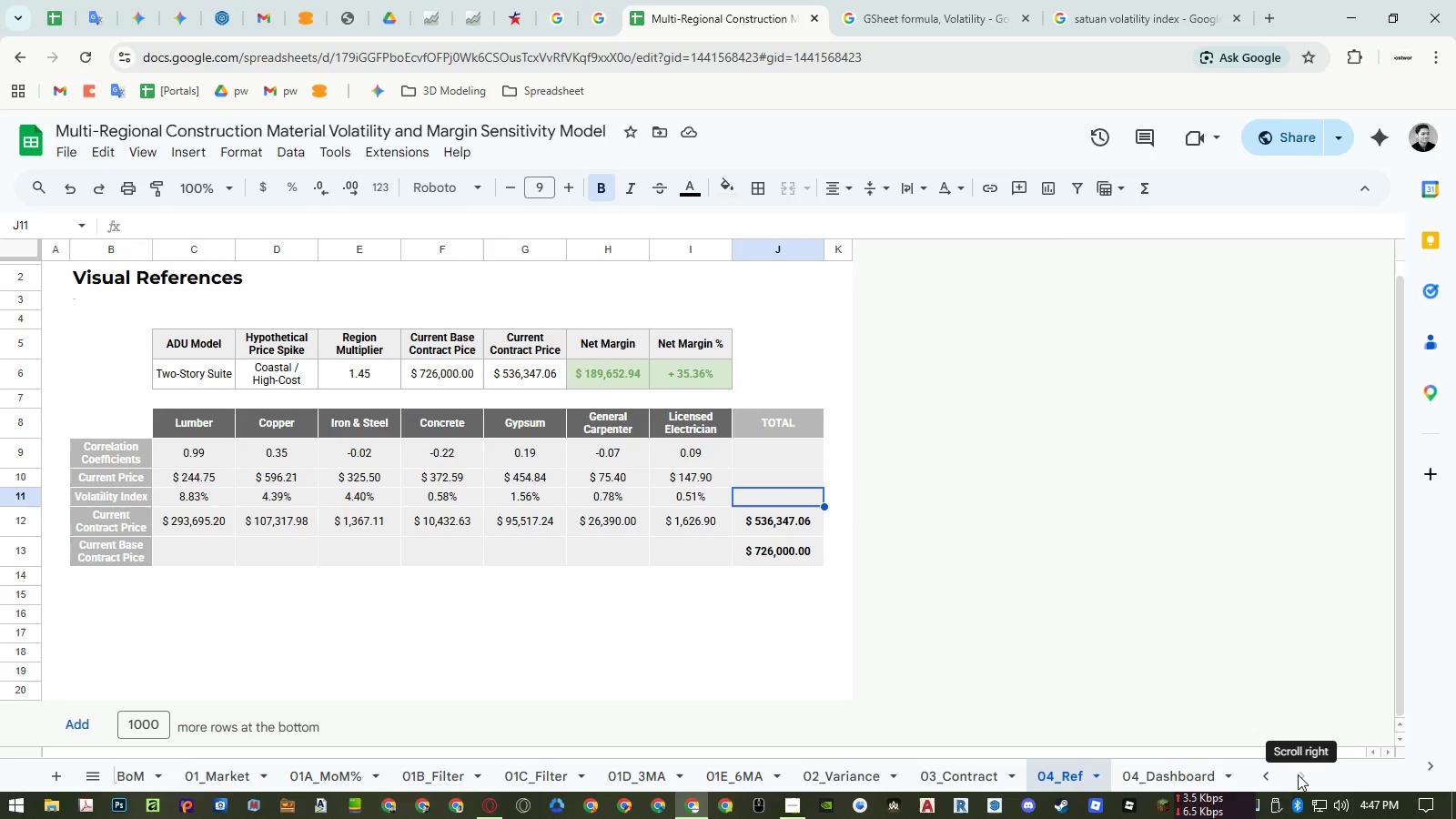 
left_click([1207, 767])
 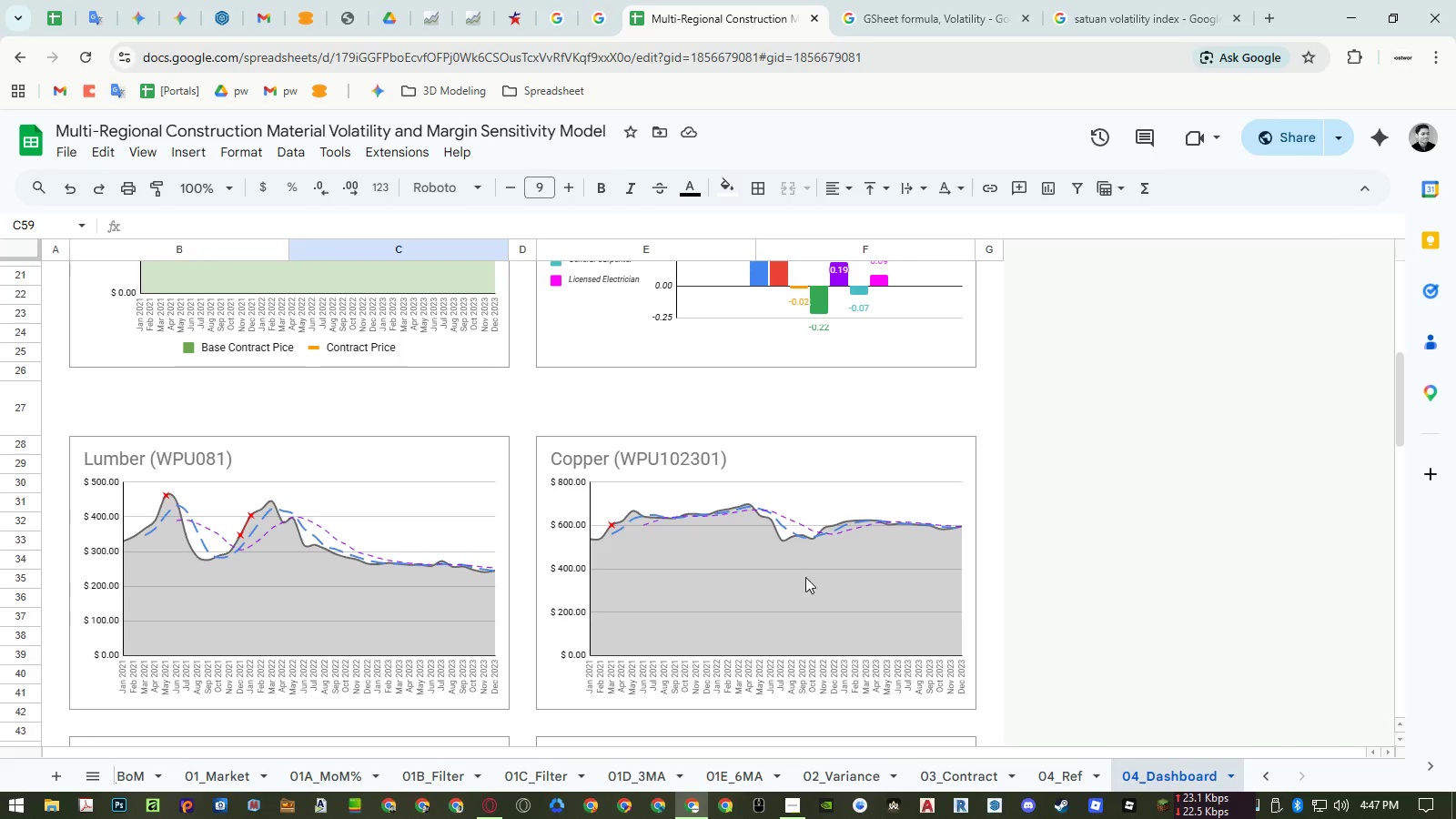 
scroll: coordinate [758, 530], scroll_direction: up, amount: 3.0
 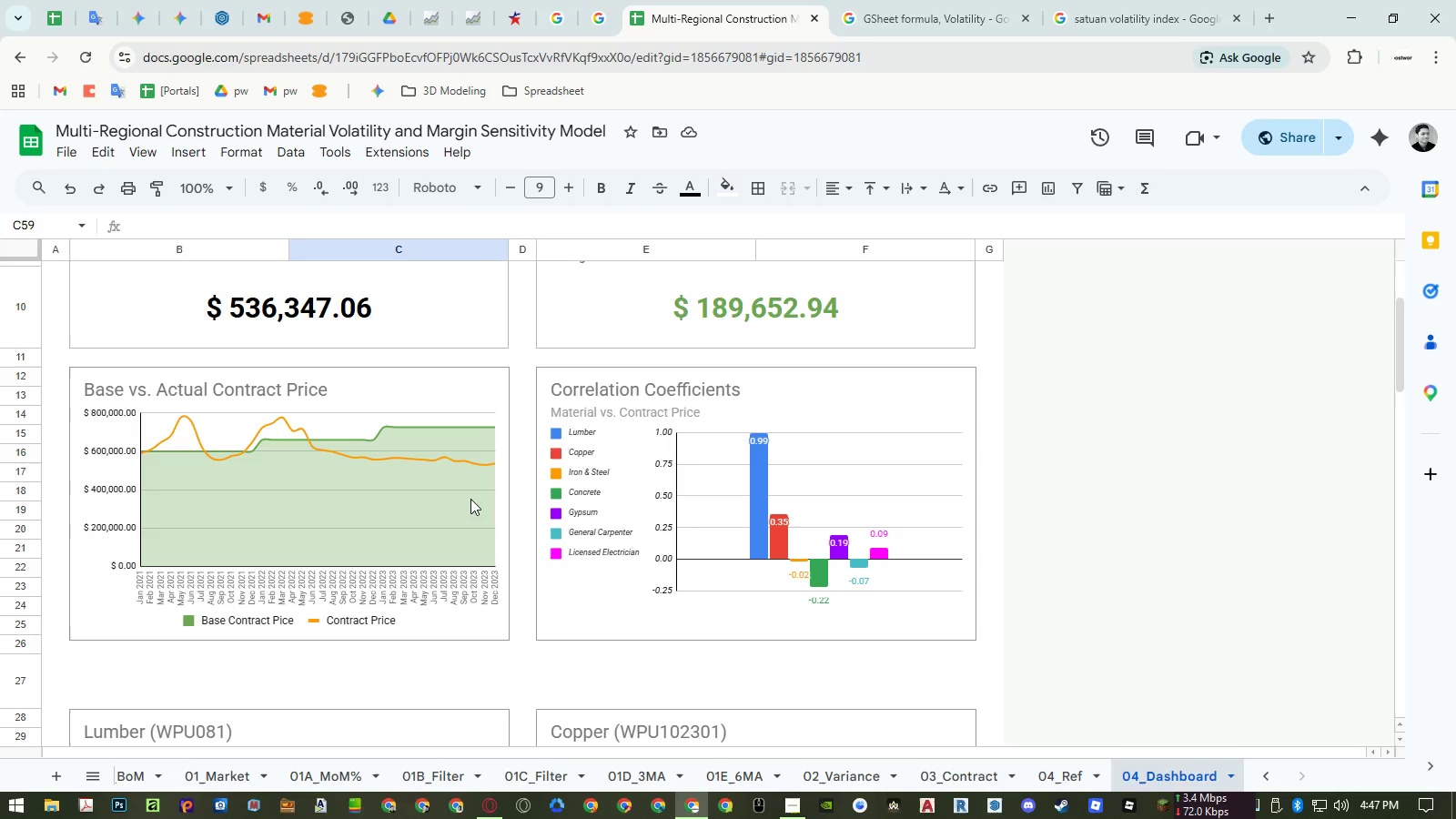 
wait(10.46)
 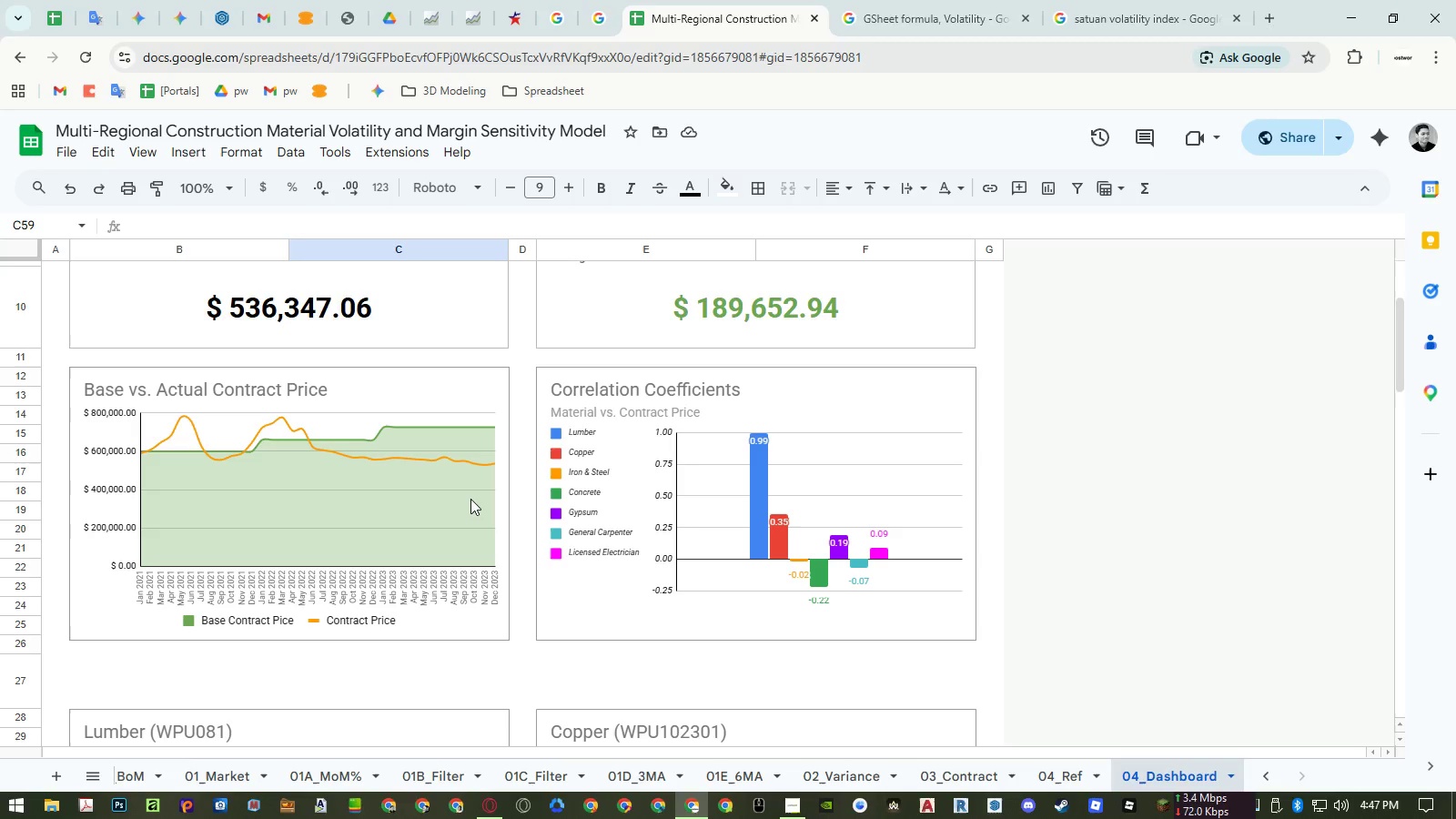 
scroll: coordinate [470, 499], scroll_direction: down, amount: 4.0
 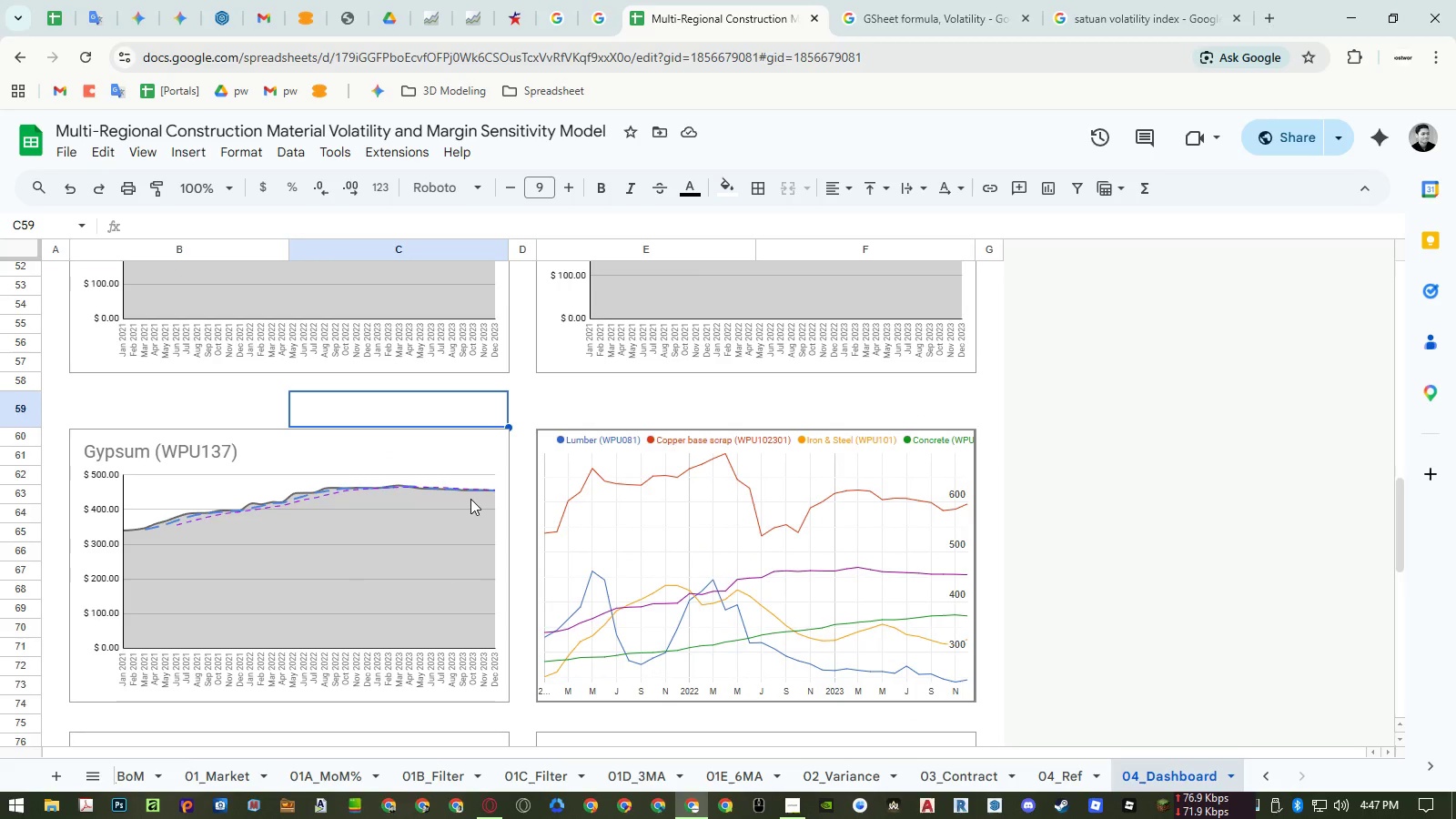 
scroll: coordinate [470, 499], scroll_direction: up, amount: 7.0
 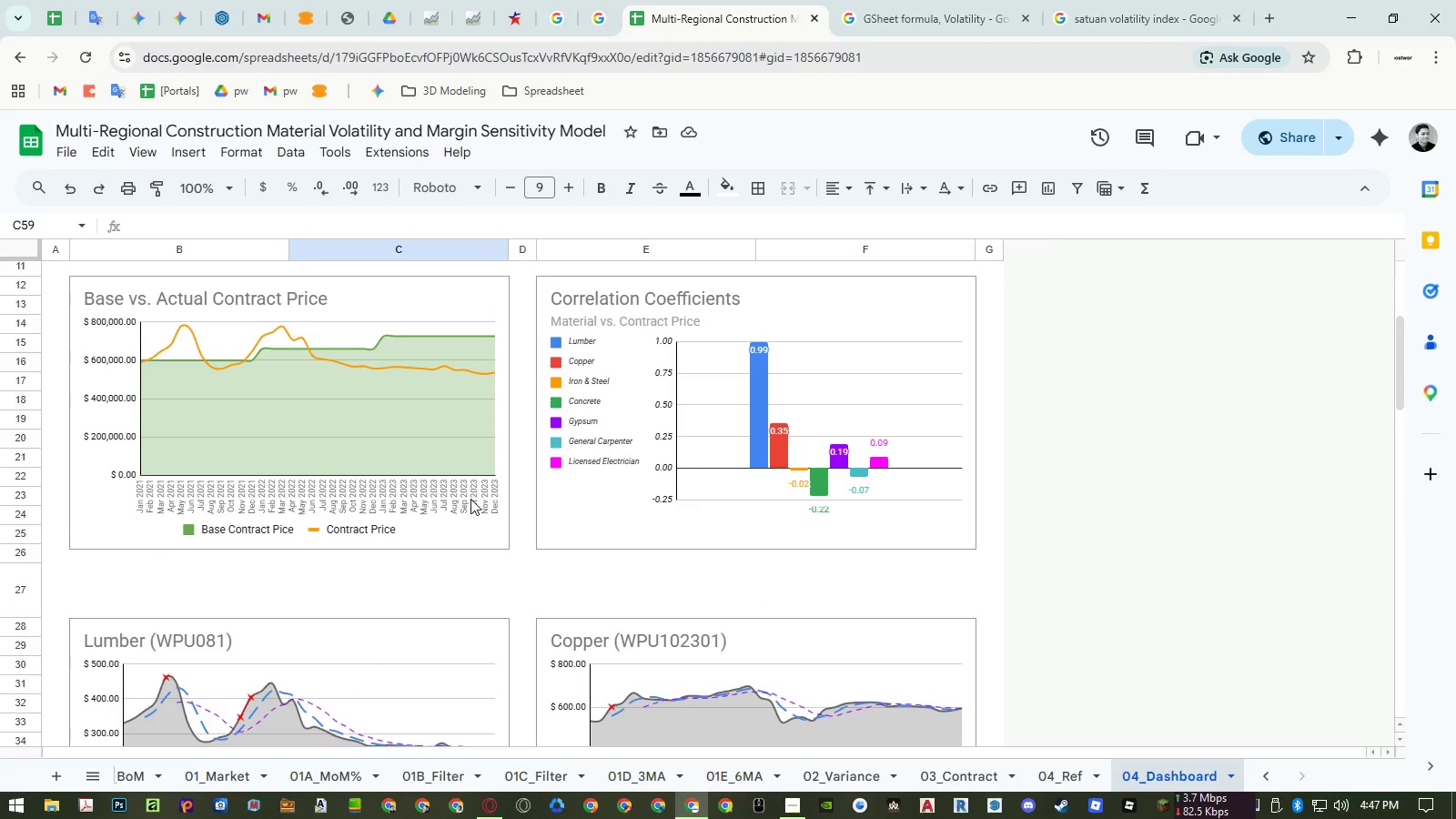 
scroll: coordinate [470, 499], scroll_direction: down, amount: 10.0
 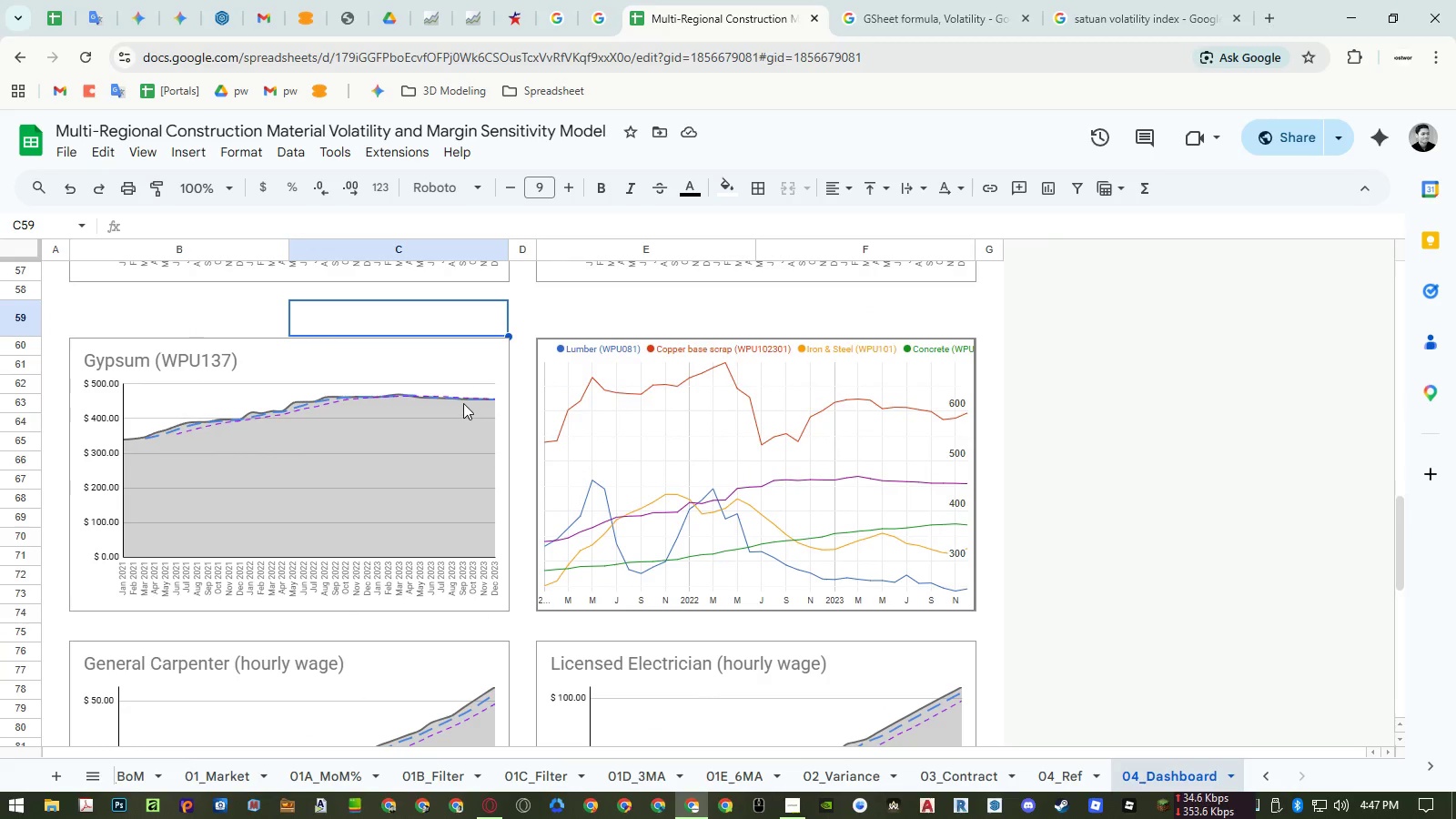 
left_click([462, 397])
 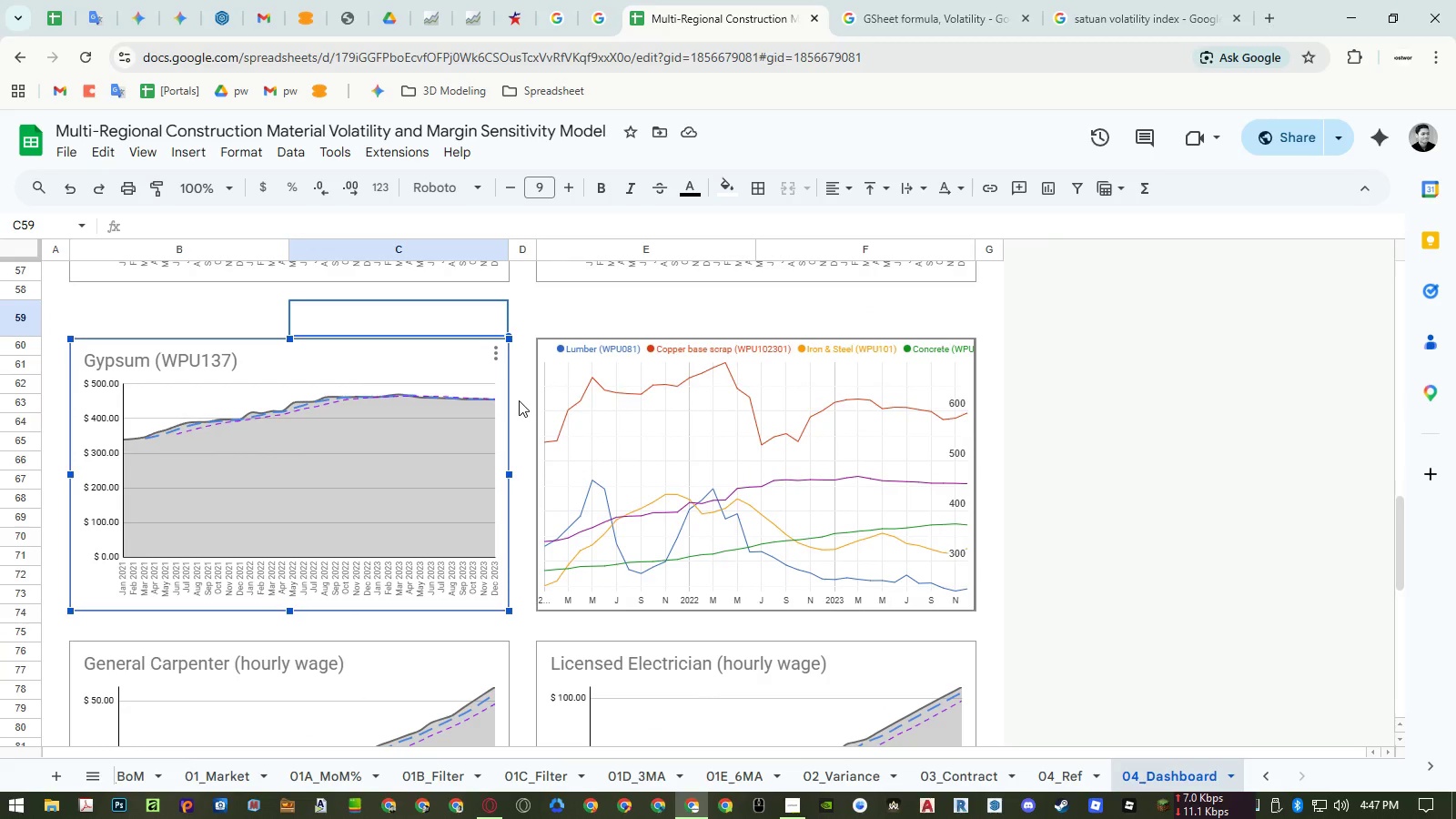 
wait(5.16)
 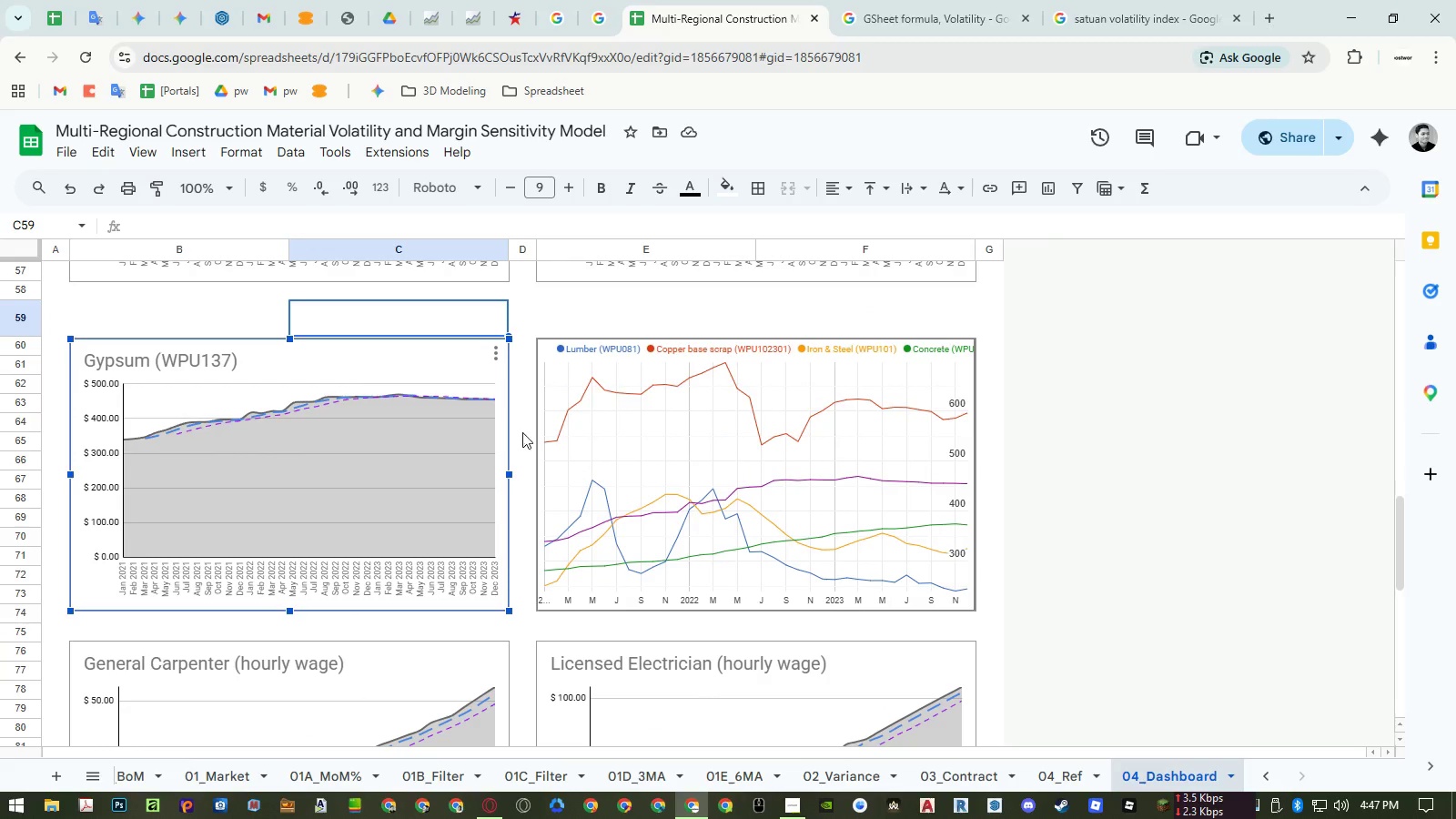 
scroll: coordinate [519, 397], scroll_direction: up, amount: 12.0
 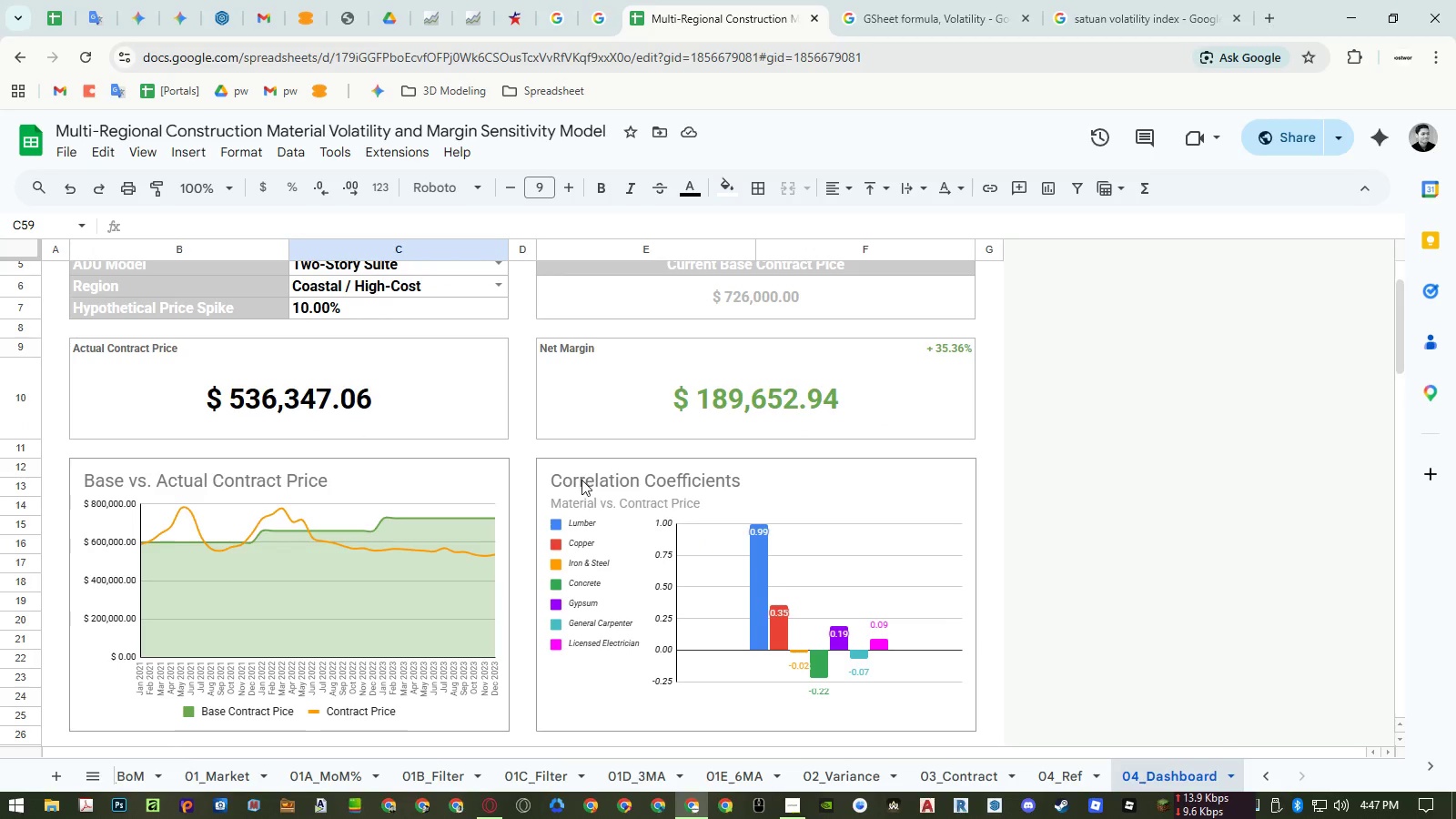 
left_click([587, 490])
 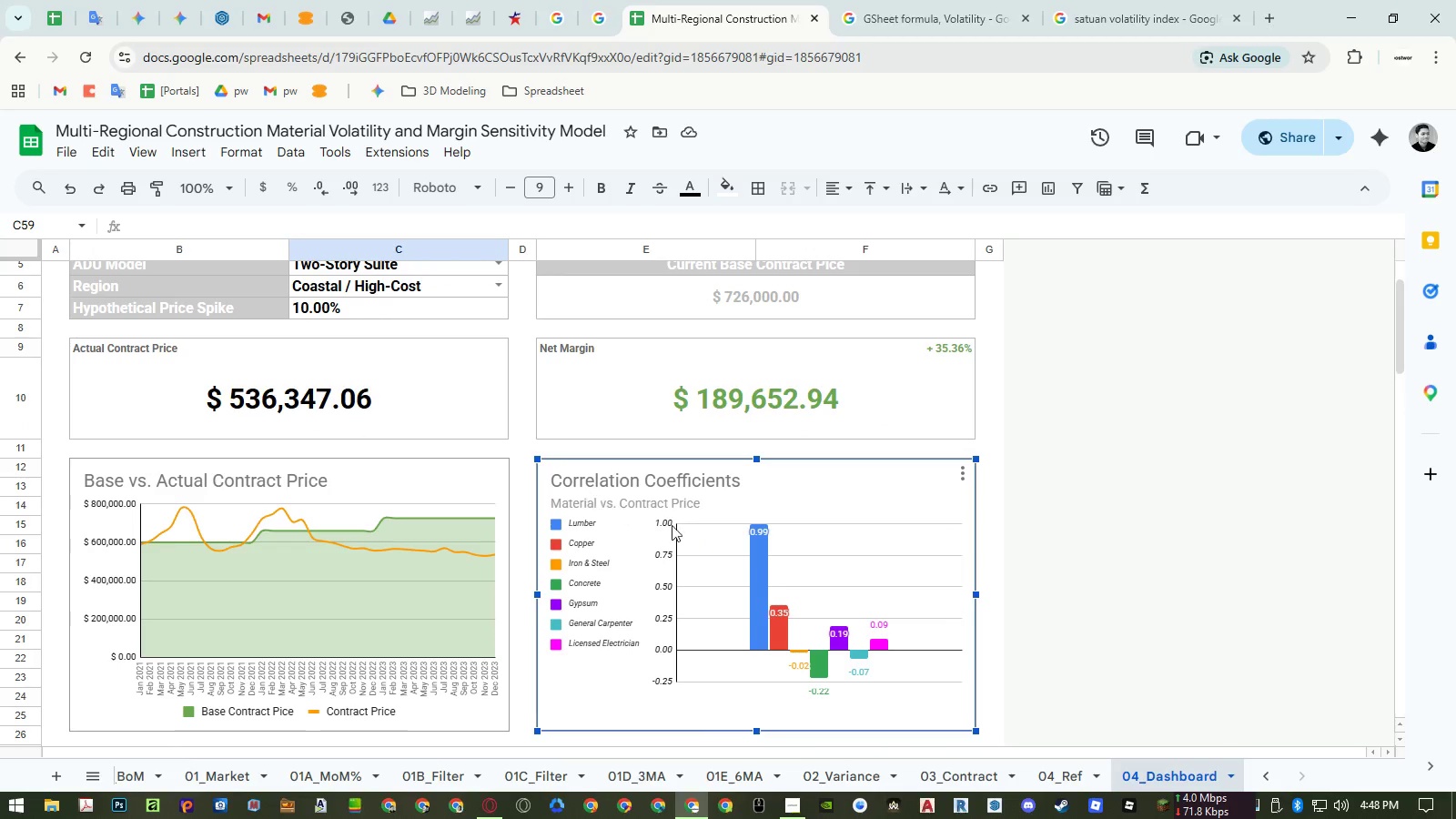 
key(Control+ControlLeft)
 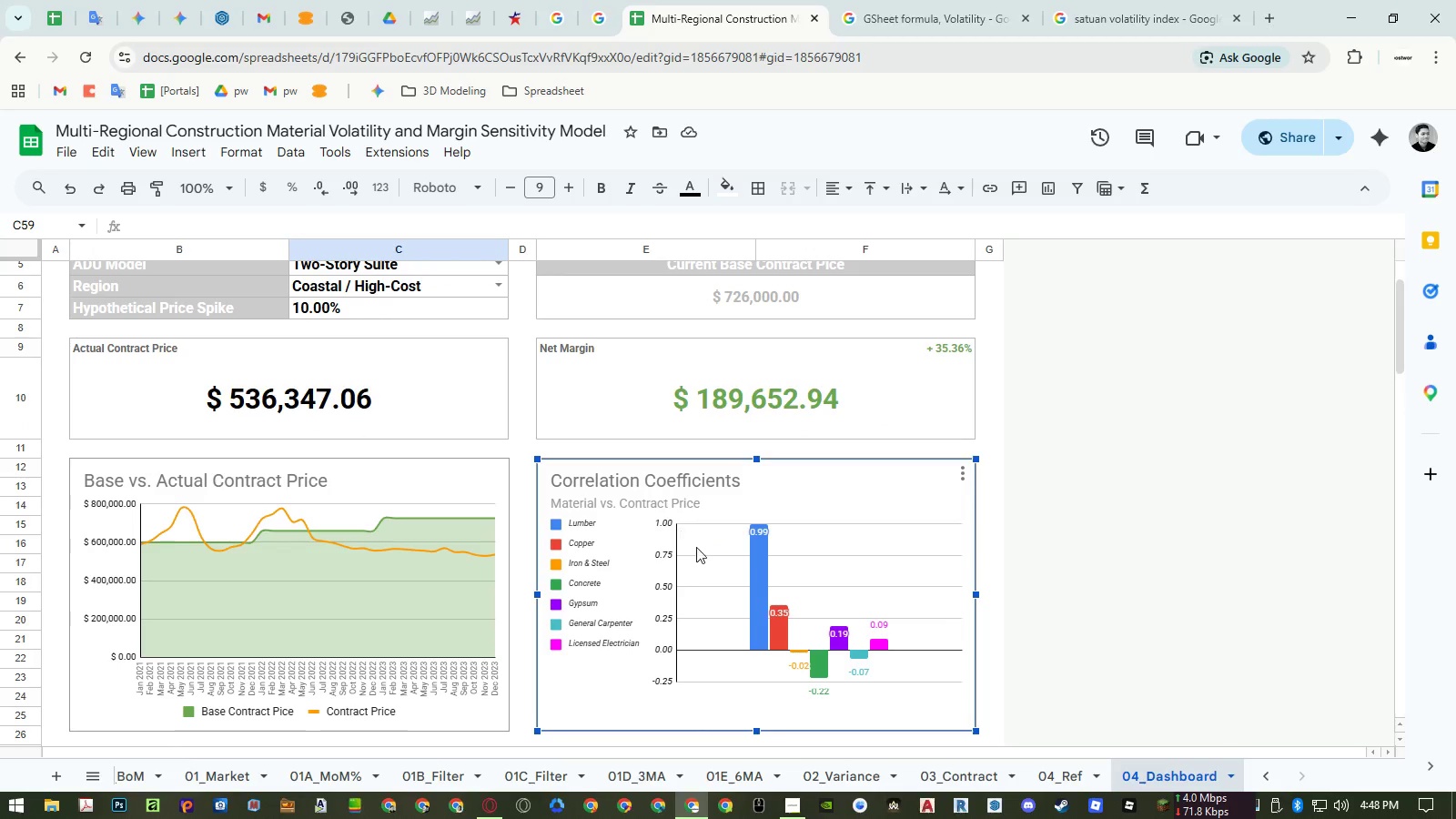 
key(Control+C)
 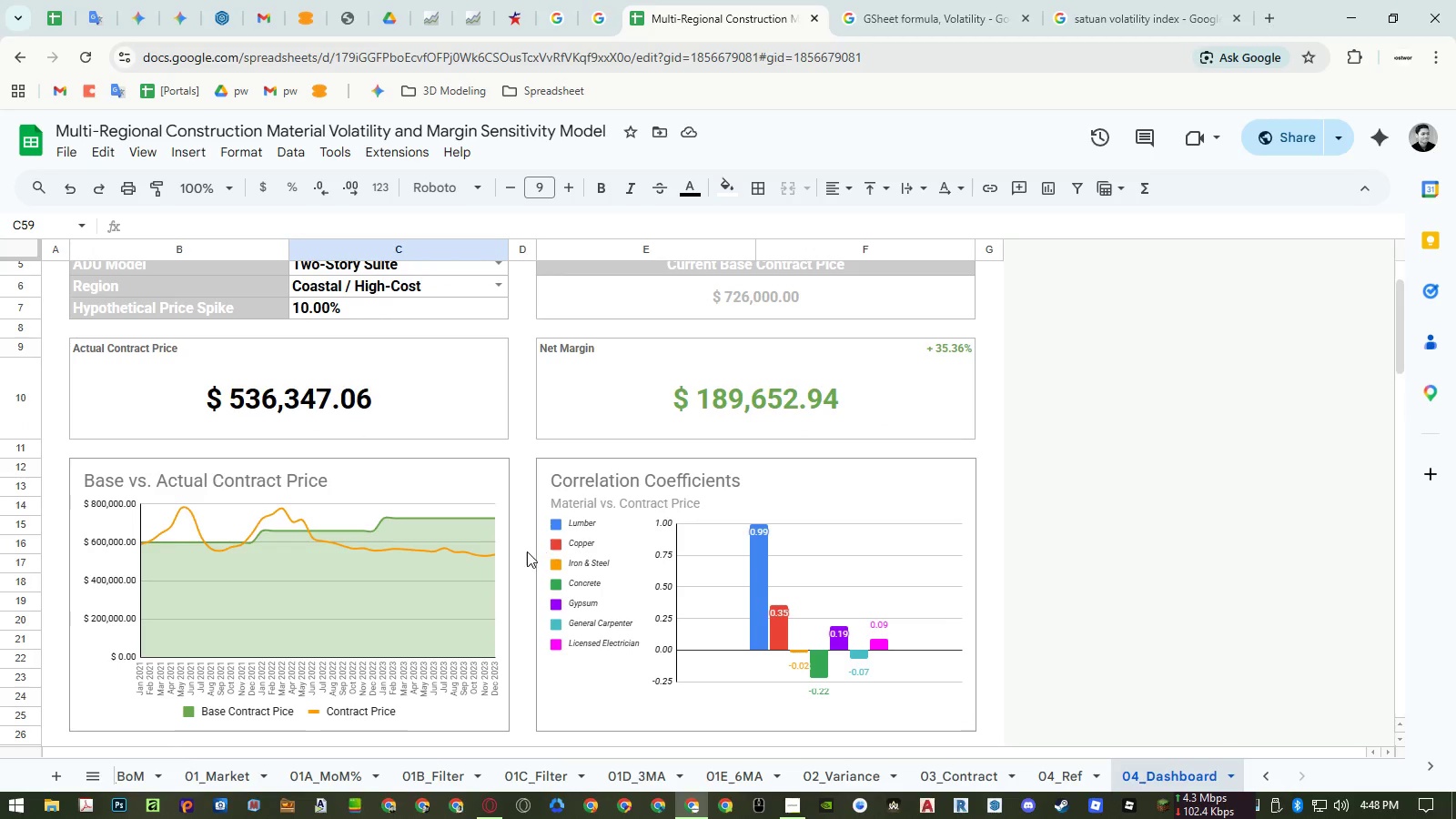 
left_click([521, 551])
 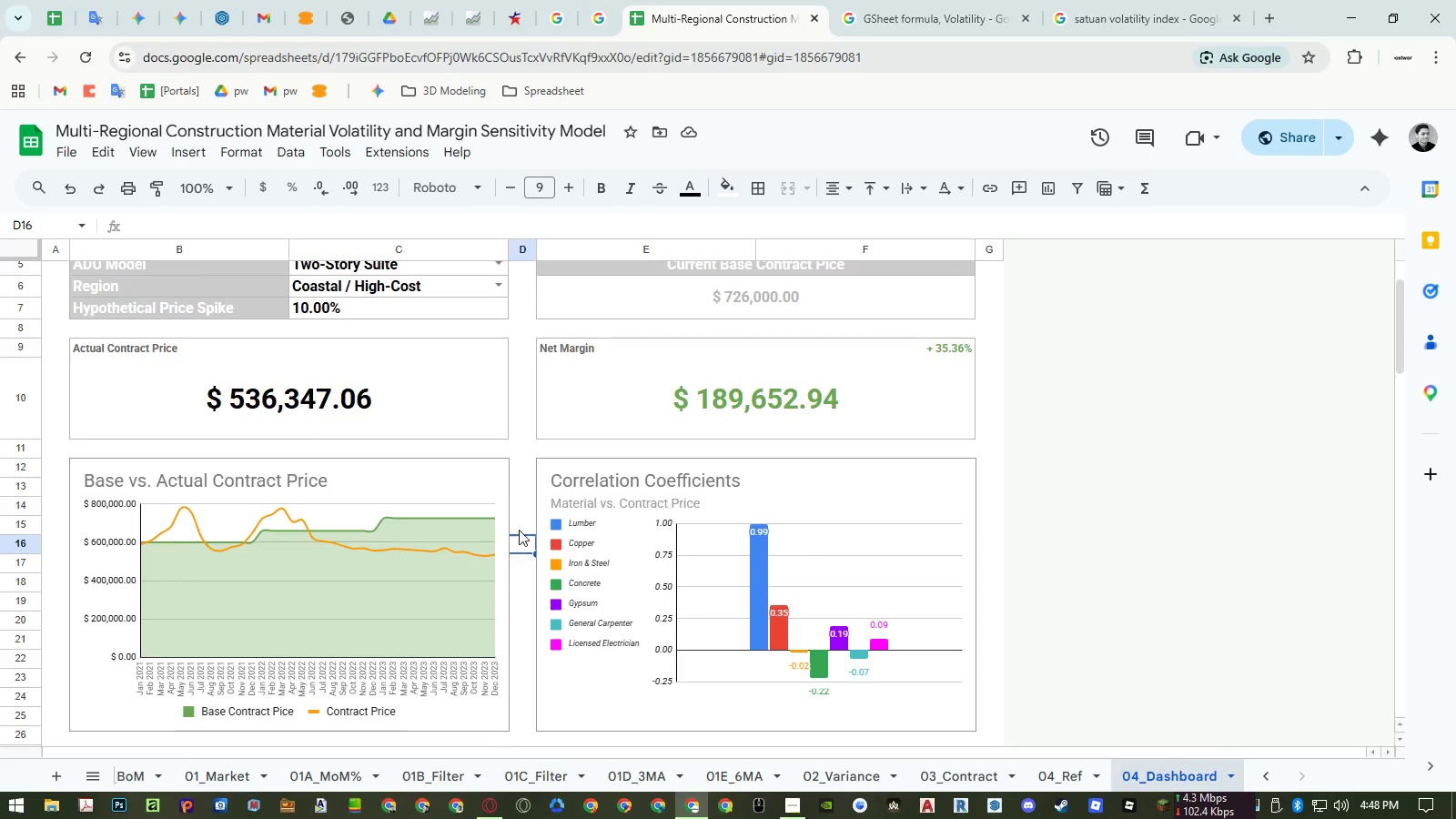 
scroll: coordinate [519, 530], scroll_direction: down, amount: 12.0
 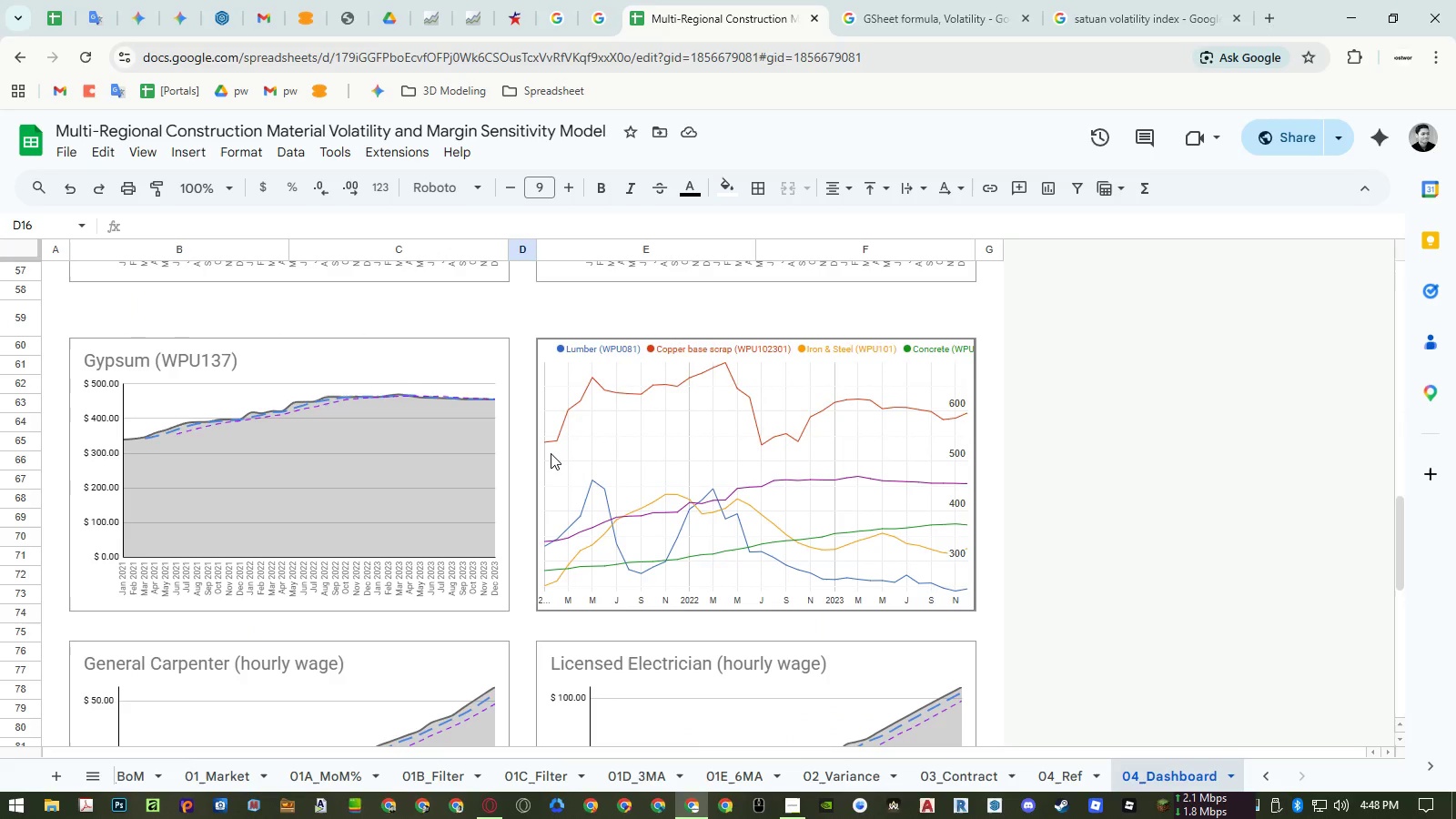 
left_click([551, 453])
 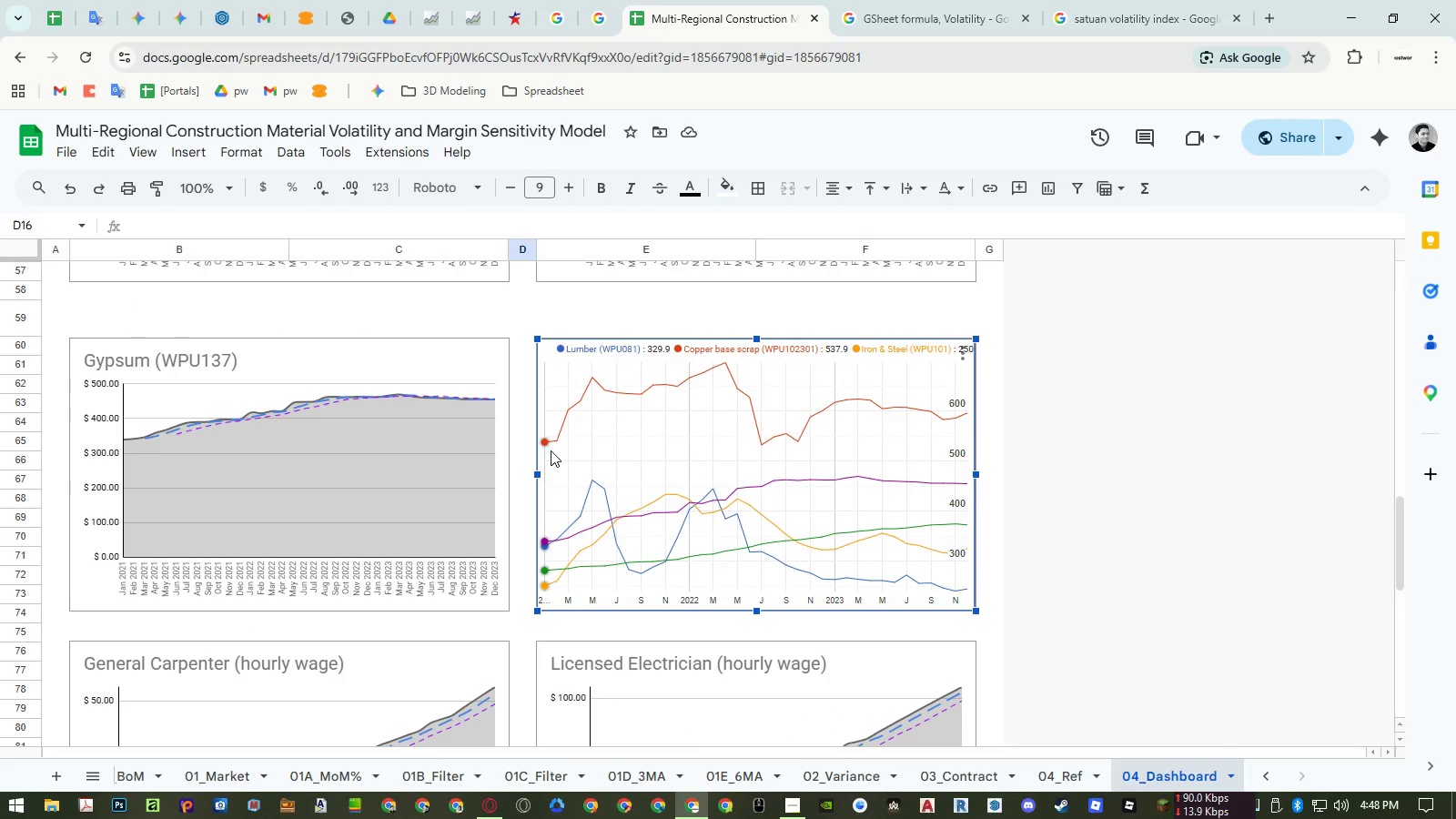 
key(Delete)
 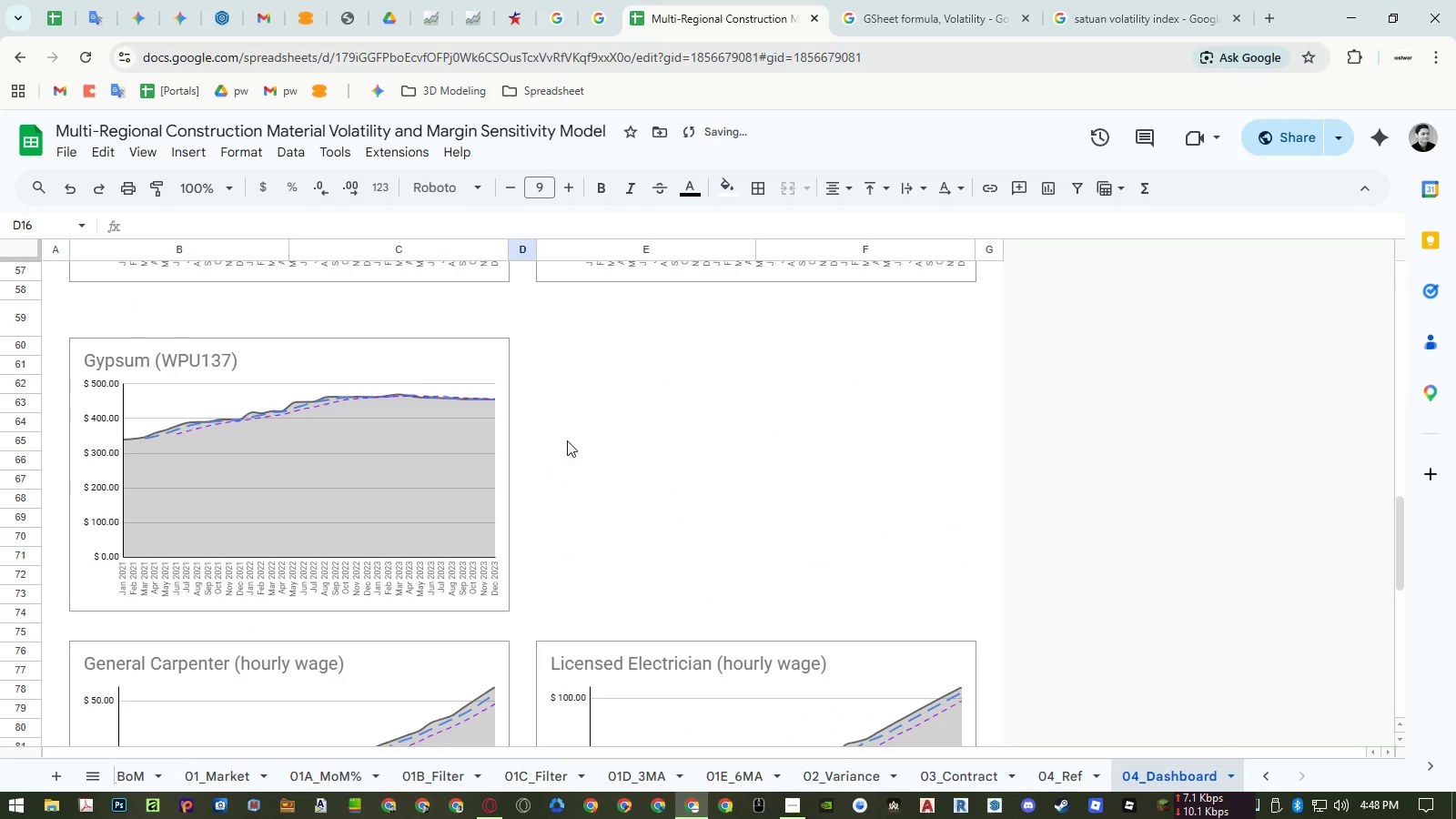 
left_click([570, 439])
 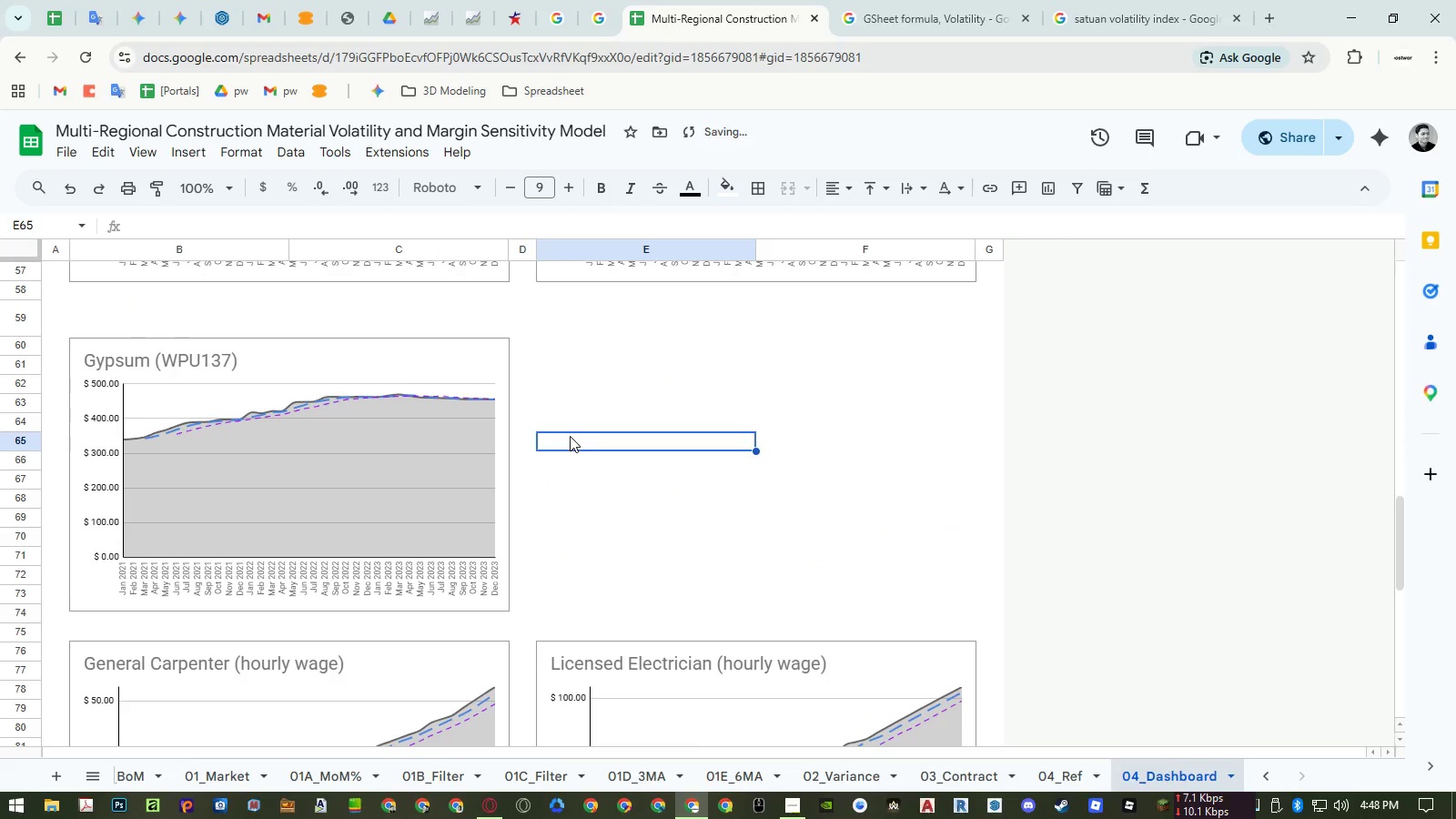 
key(Control+ControlLeft)
 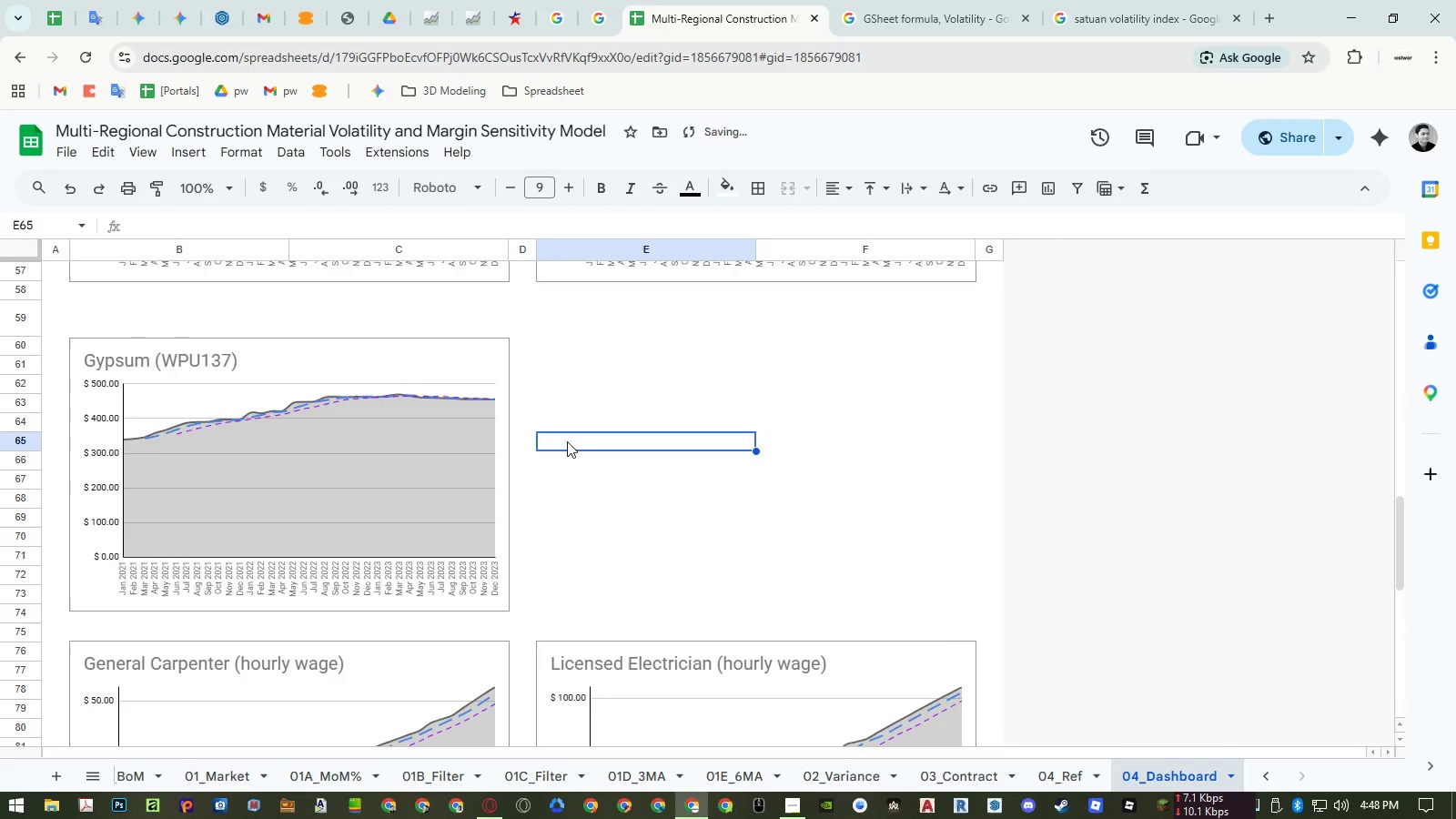 
key(Control+V)
 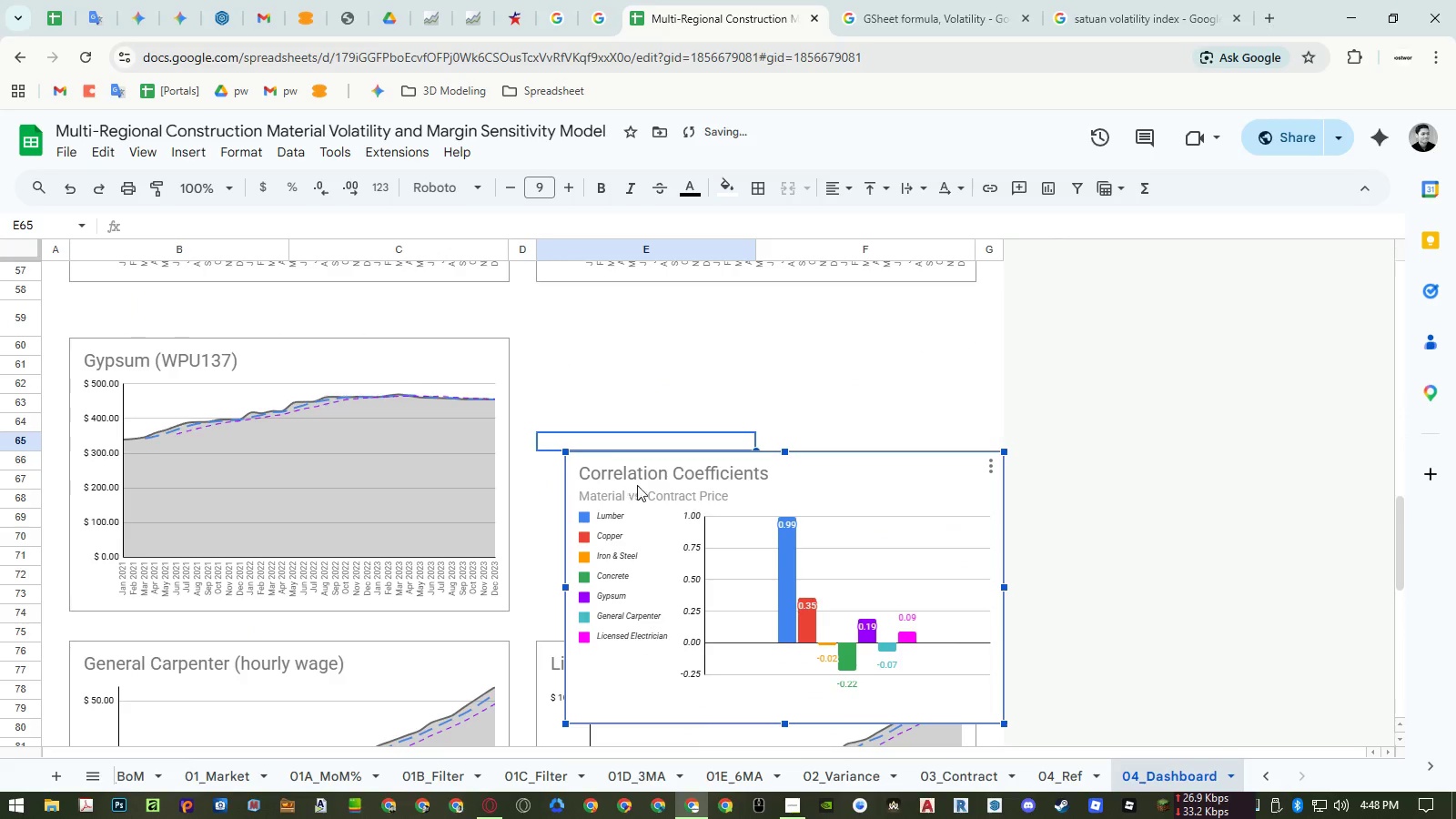 
left_click([654, 499])
 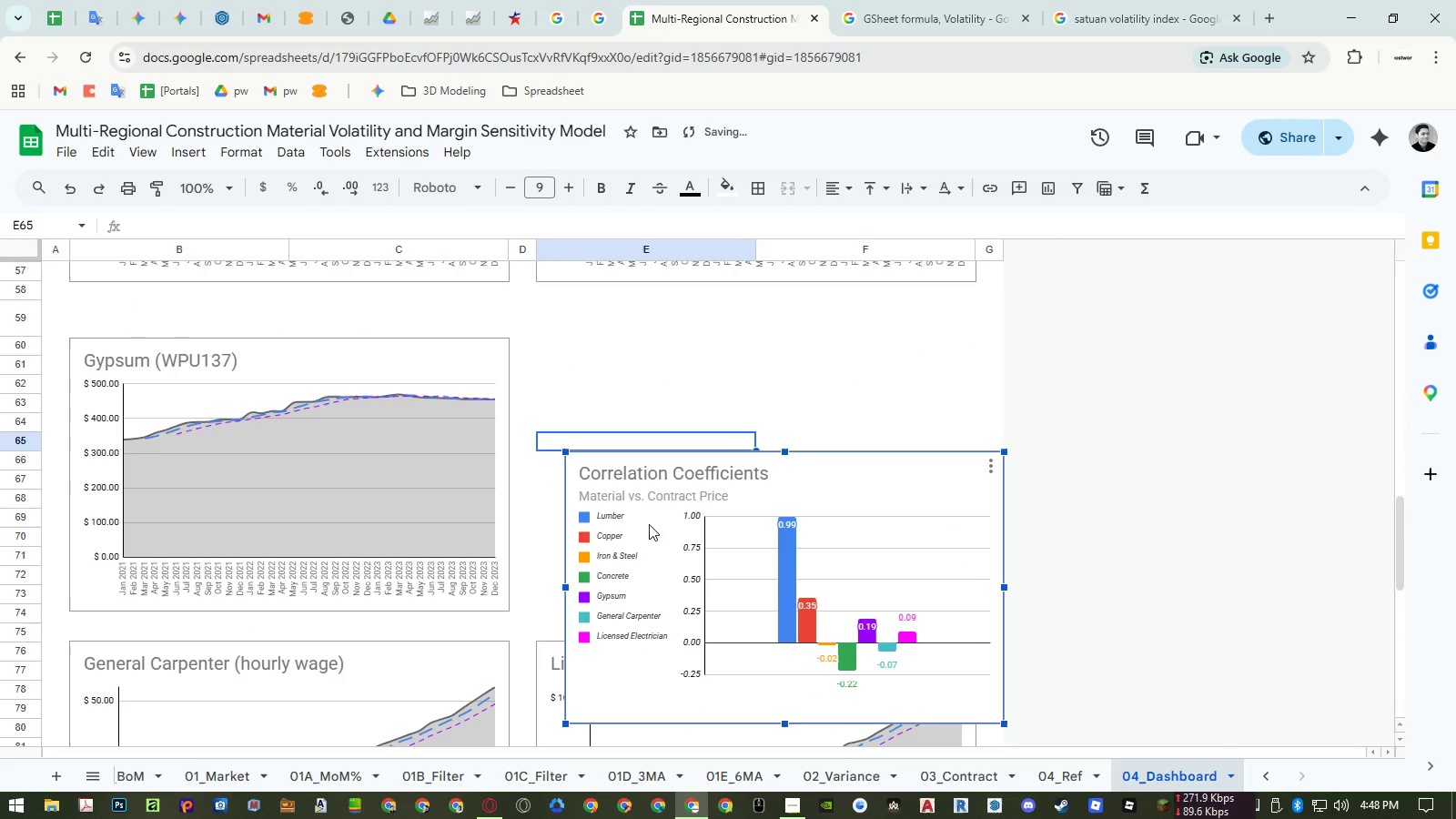 
left_click_drag(start_coordinate=[649, 524], to_coordinate=[621, 406])
 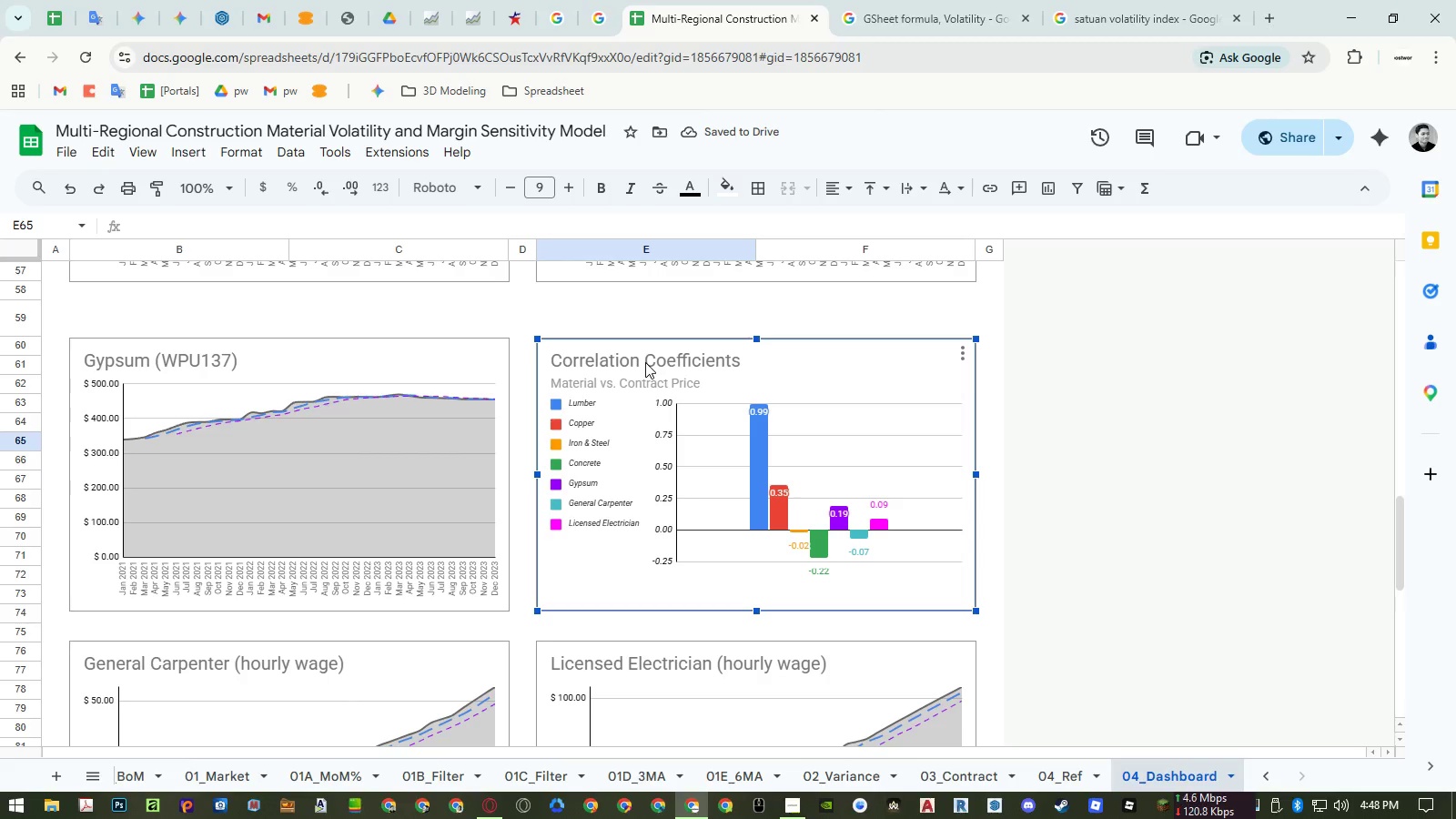 
left_click([645, 362])
 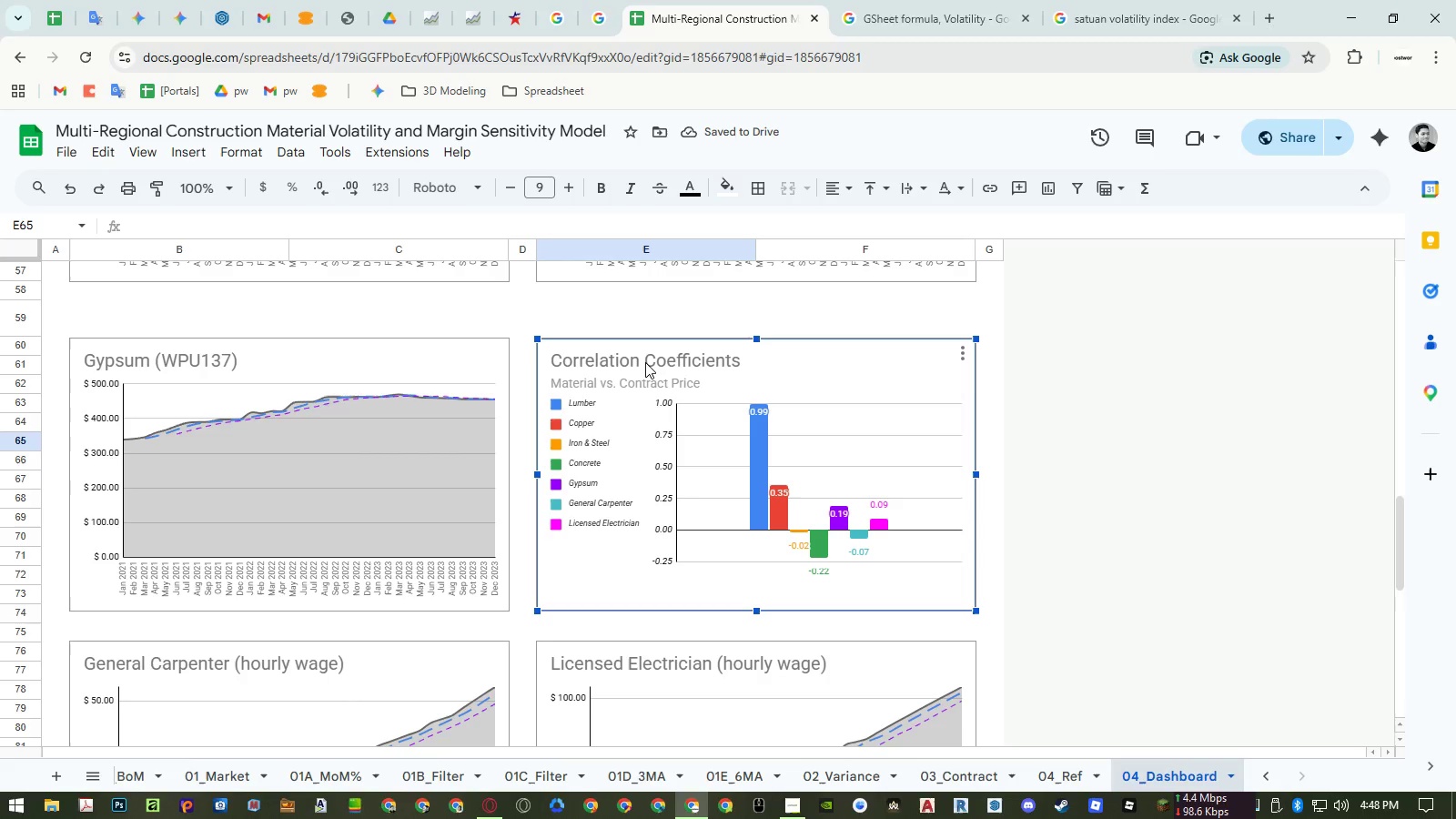 
double_click([645, 362])
 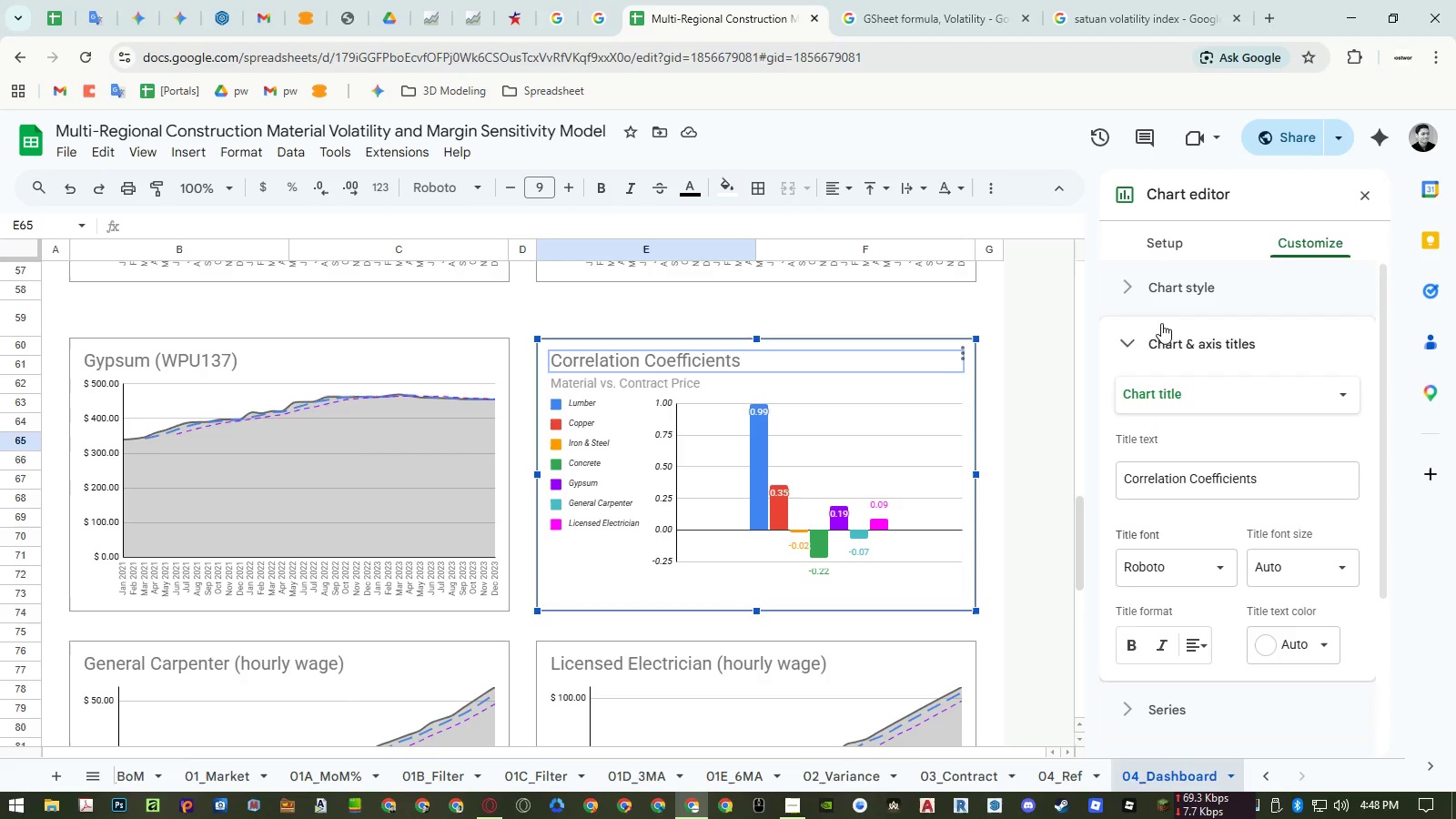 
left_click([1150, 243])
 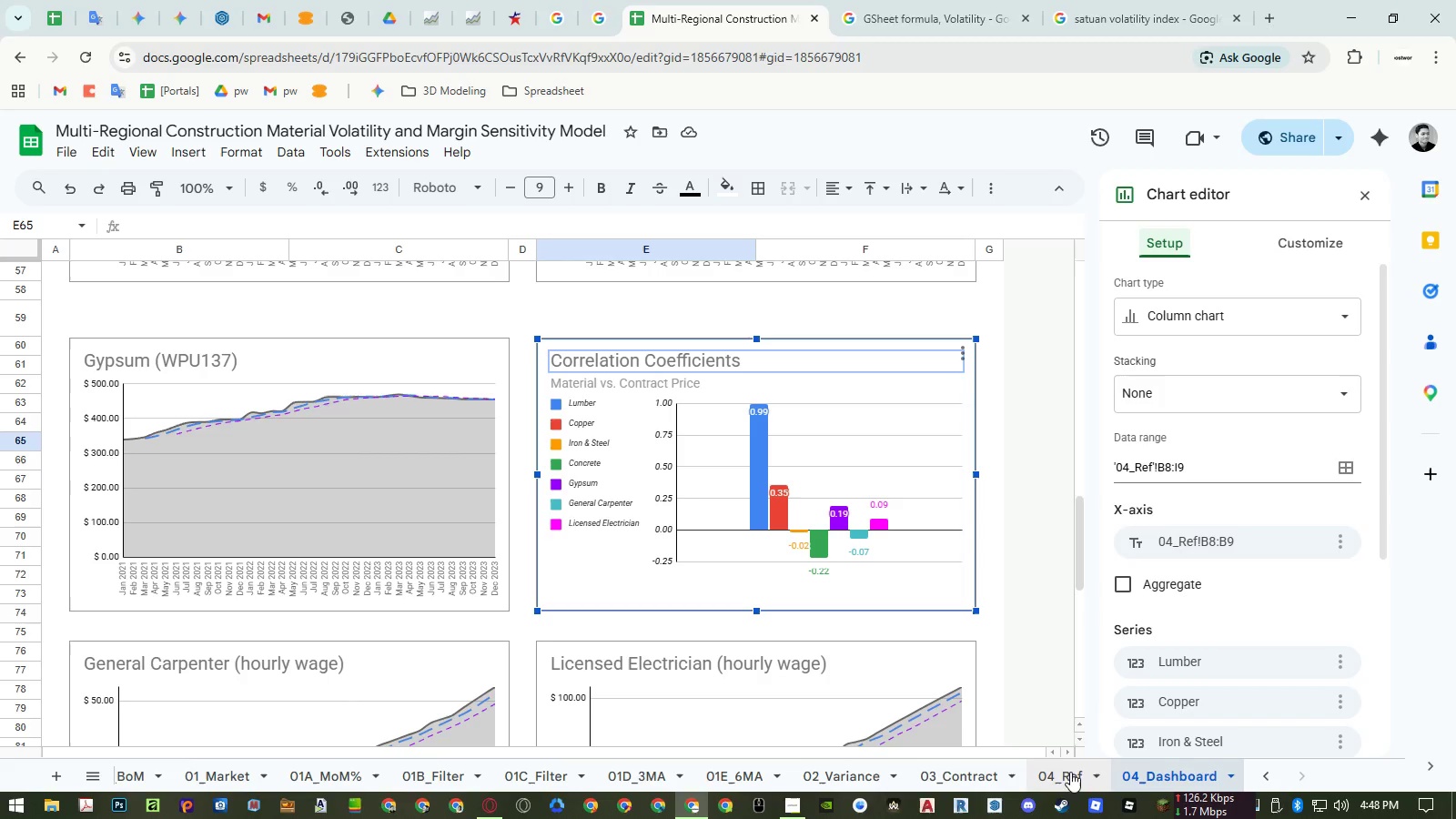 
left_click([1350, 467])
 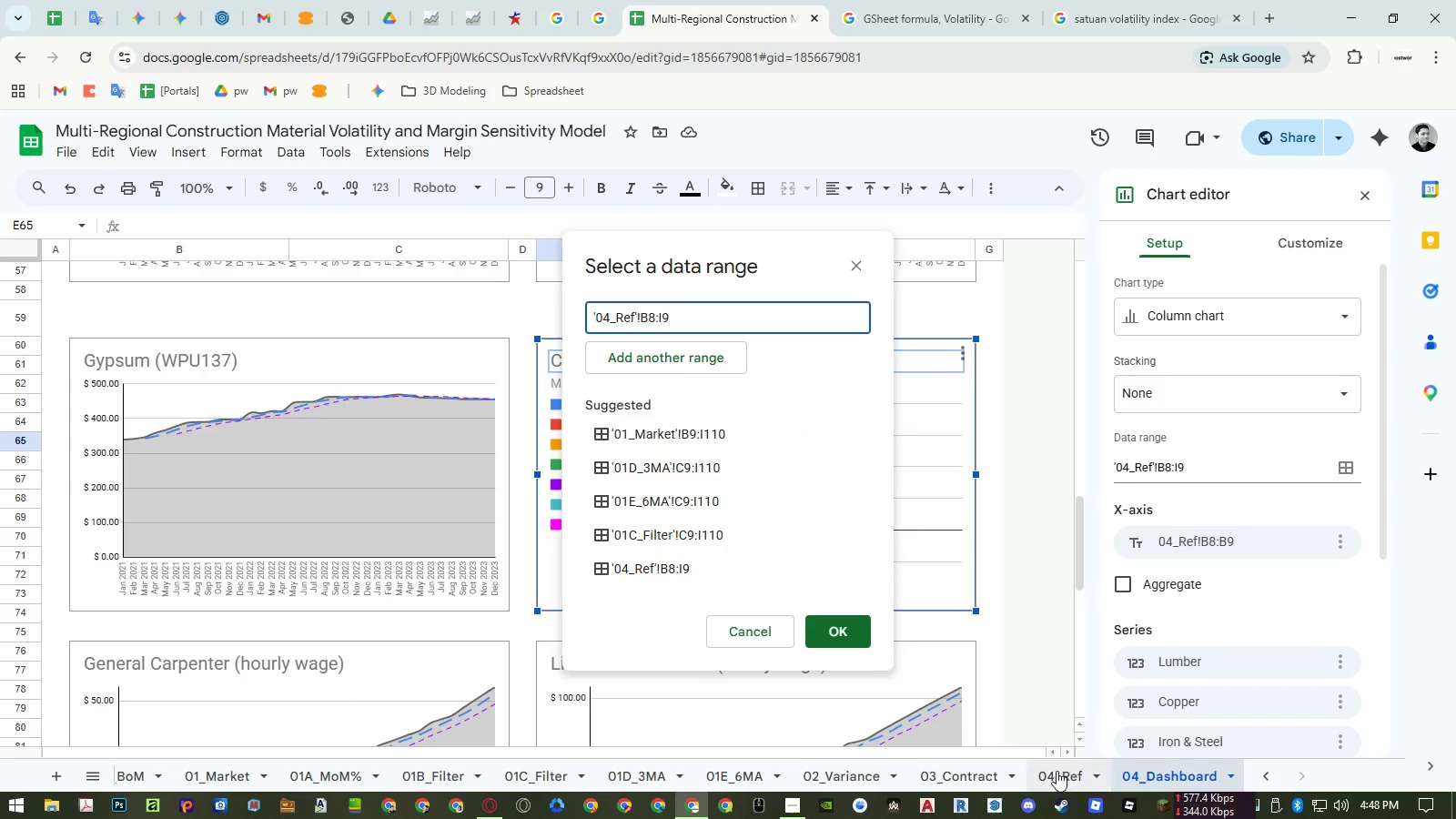 
left_click([1057, 773])
 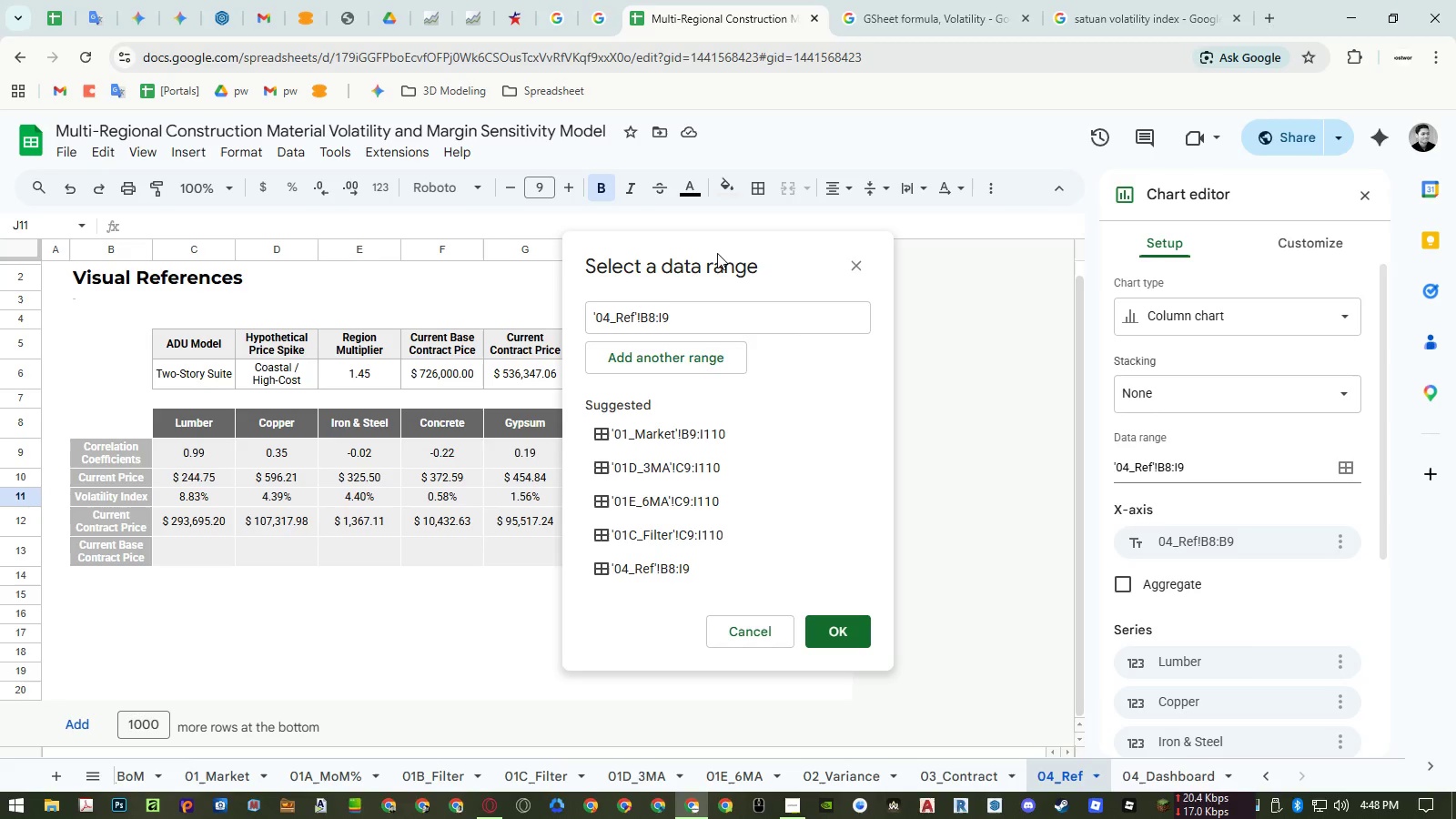 
left_click_drag(start_coordinate=[714, 251], to_coordinate=[889, 309])
 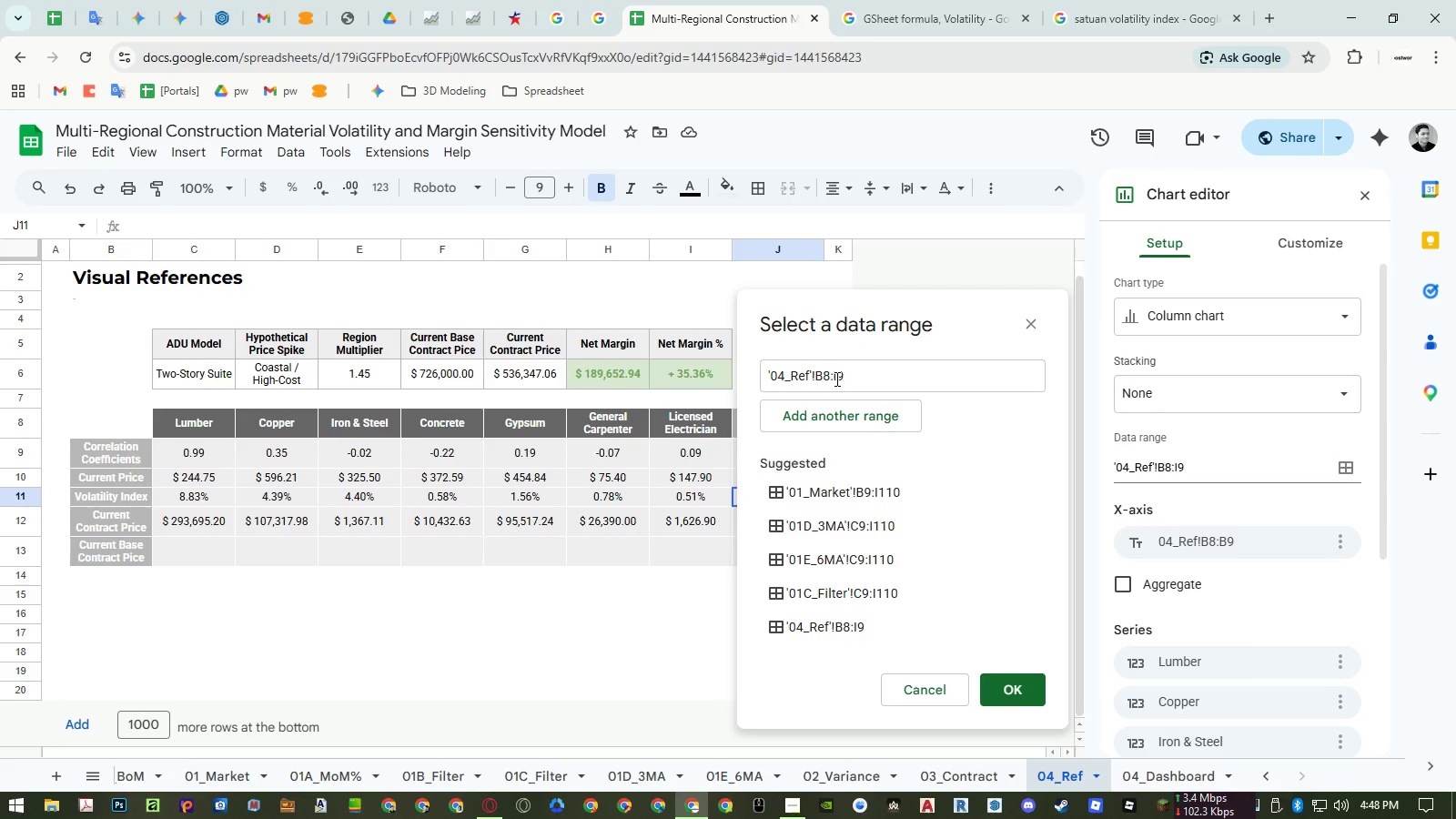 
left_click_drag(start_coordinate=[836, 379], to_coordinate=[929, 387])
 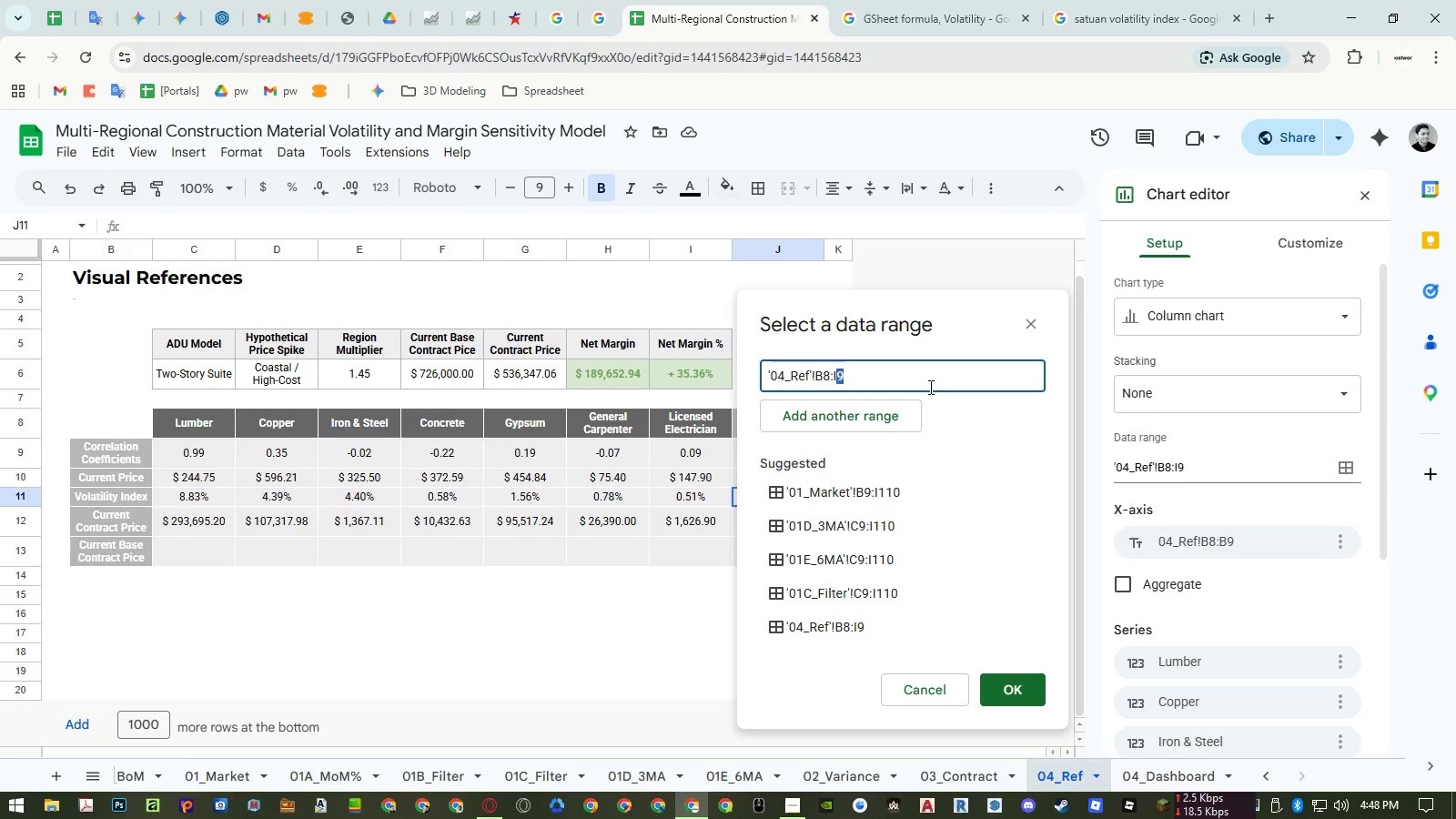 
key(Numpad2)
 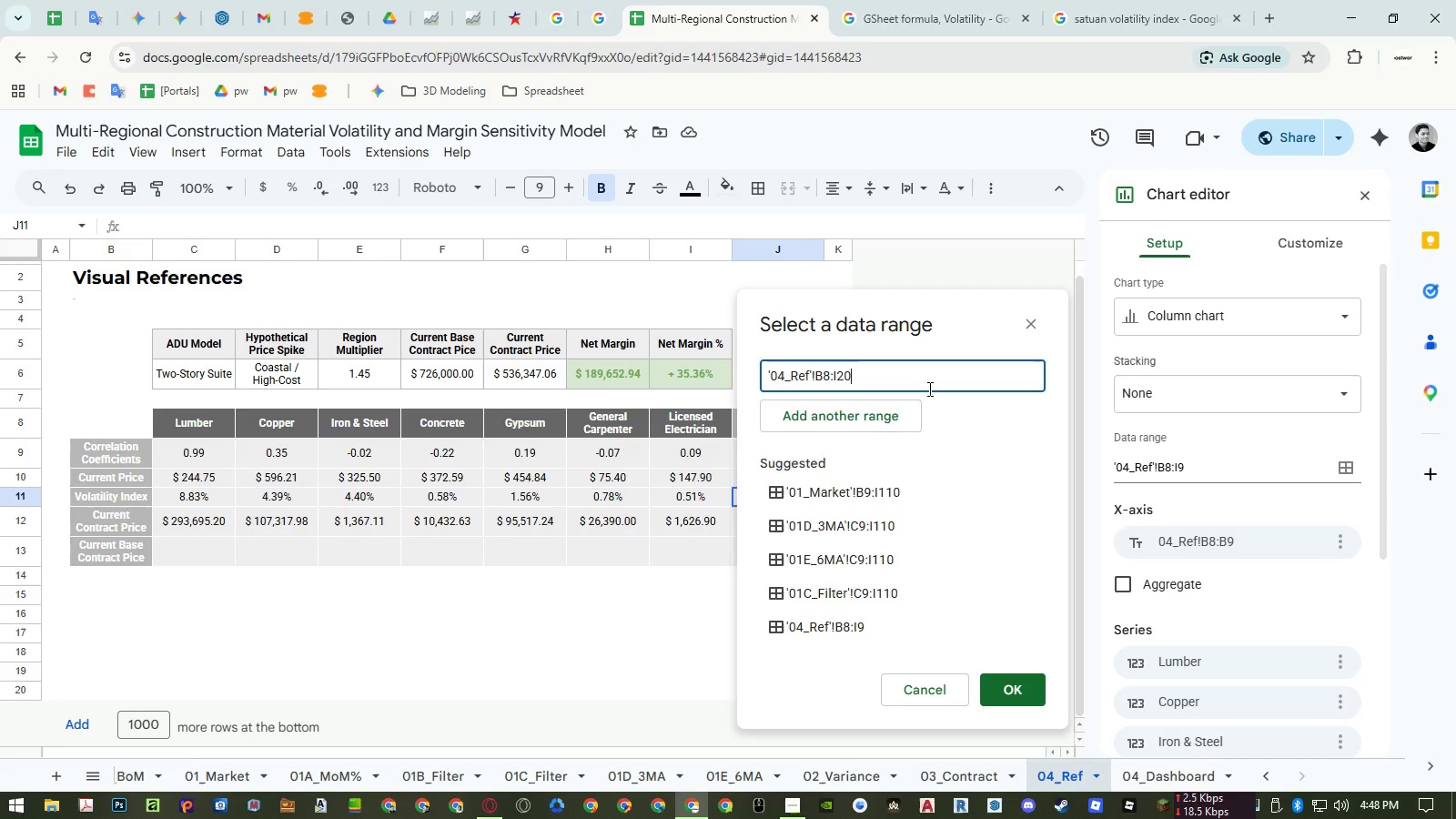 
key(Numpad0)
 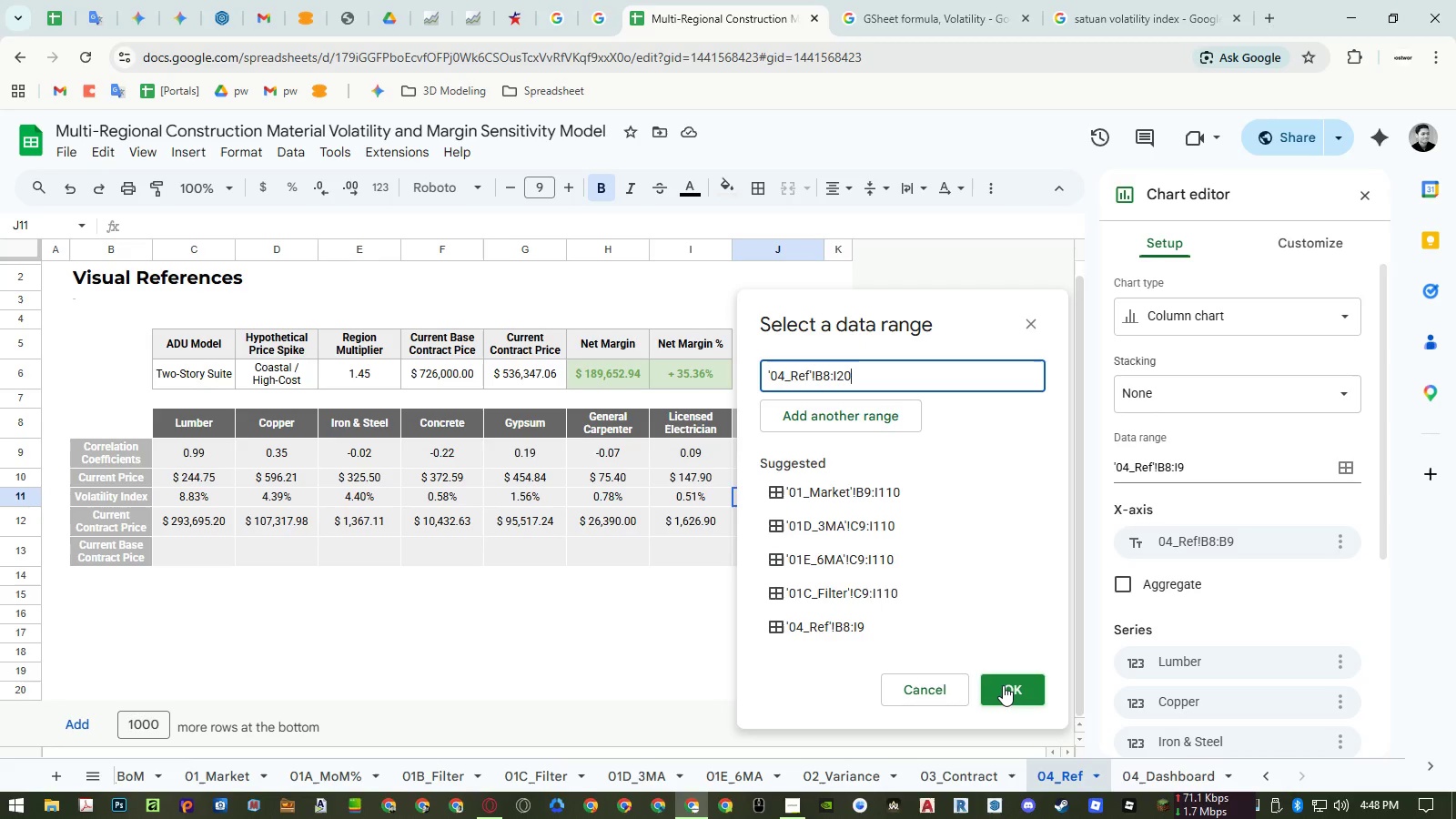 
left_click([1003, 685])
 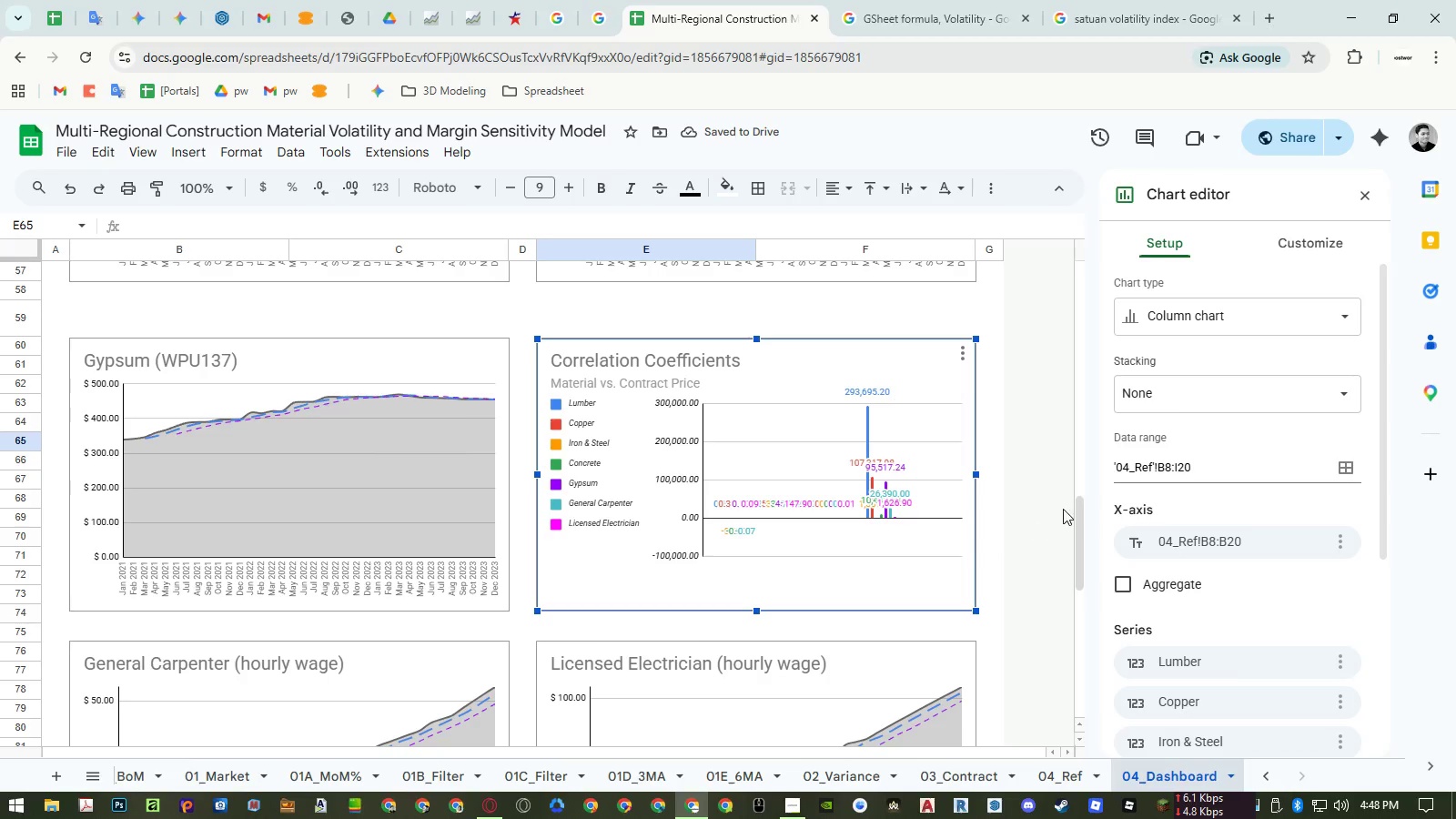 
scroll: coordinate [1177, 518], scroll_direction: down, amount: 3.0
 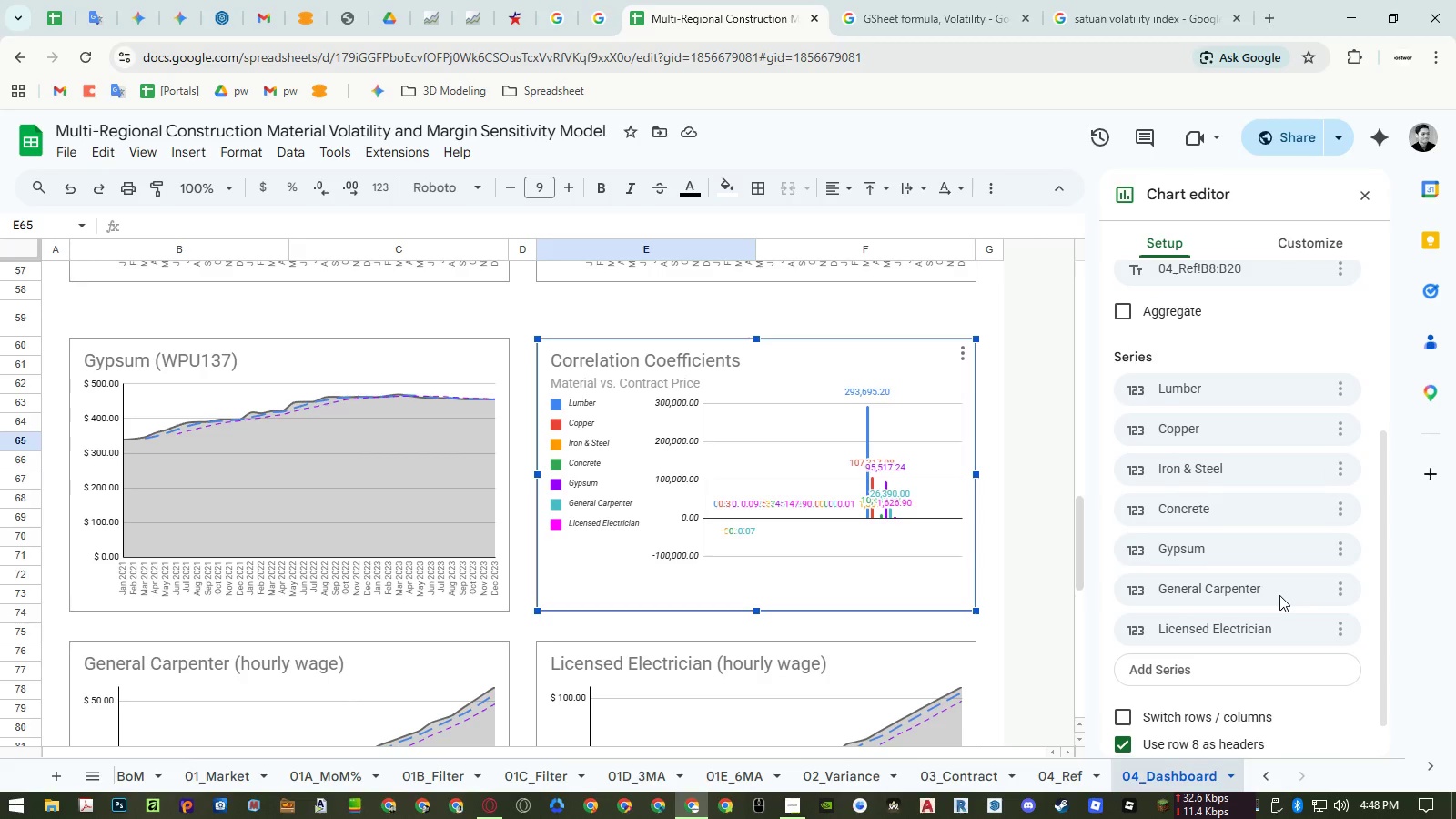 
wait(5.18)
 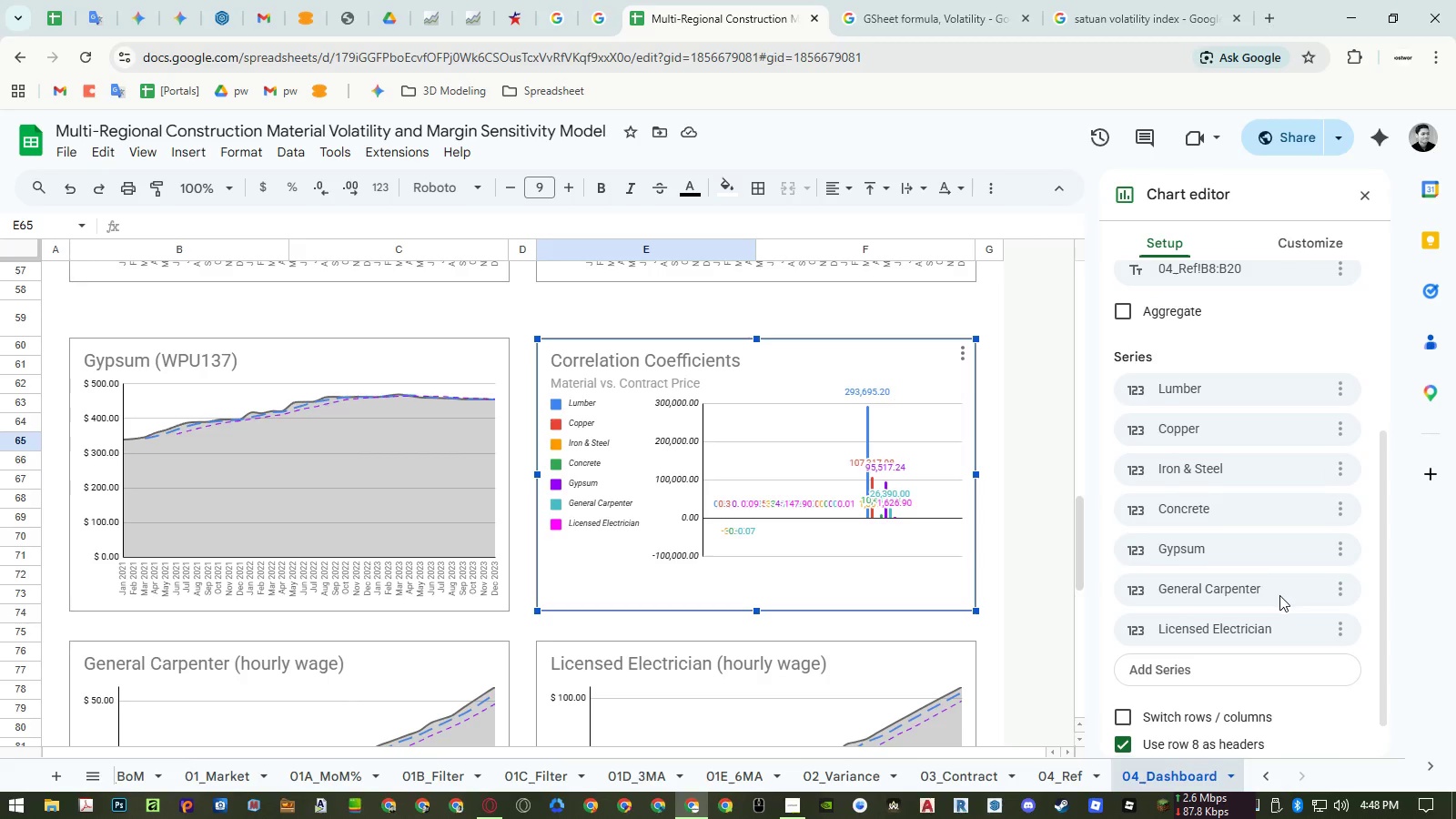 
left_click([1167, 317])
 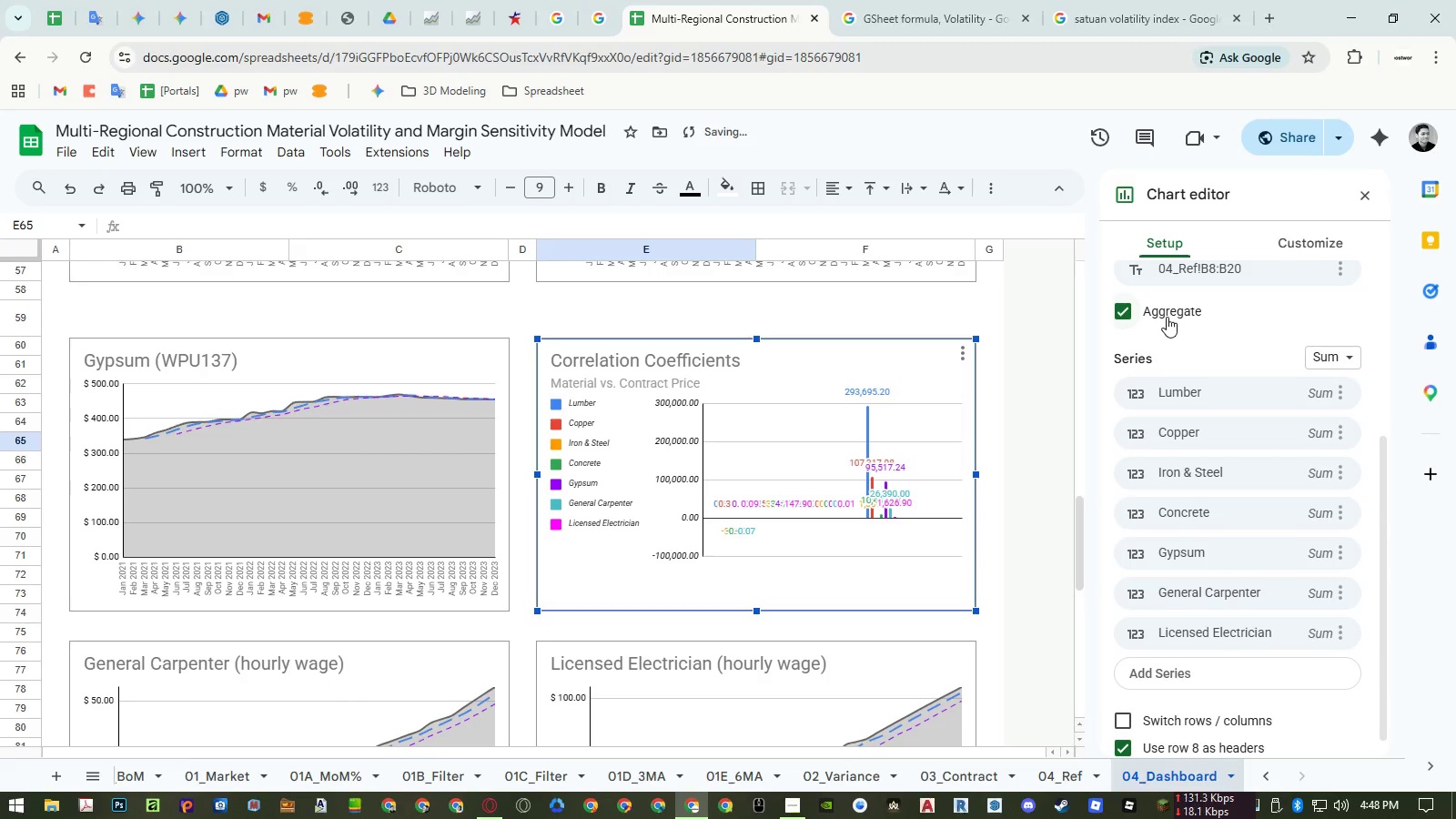 
left_click([1167, 317])
 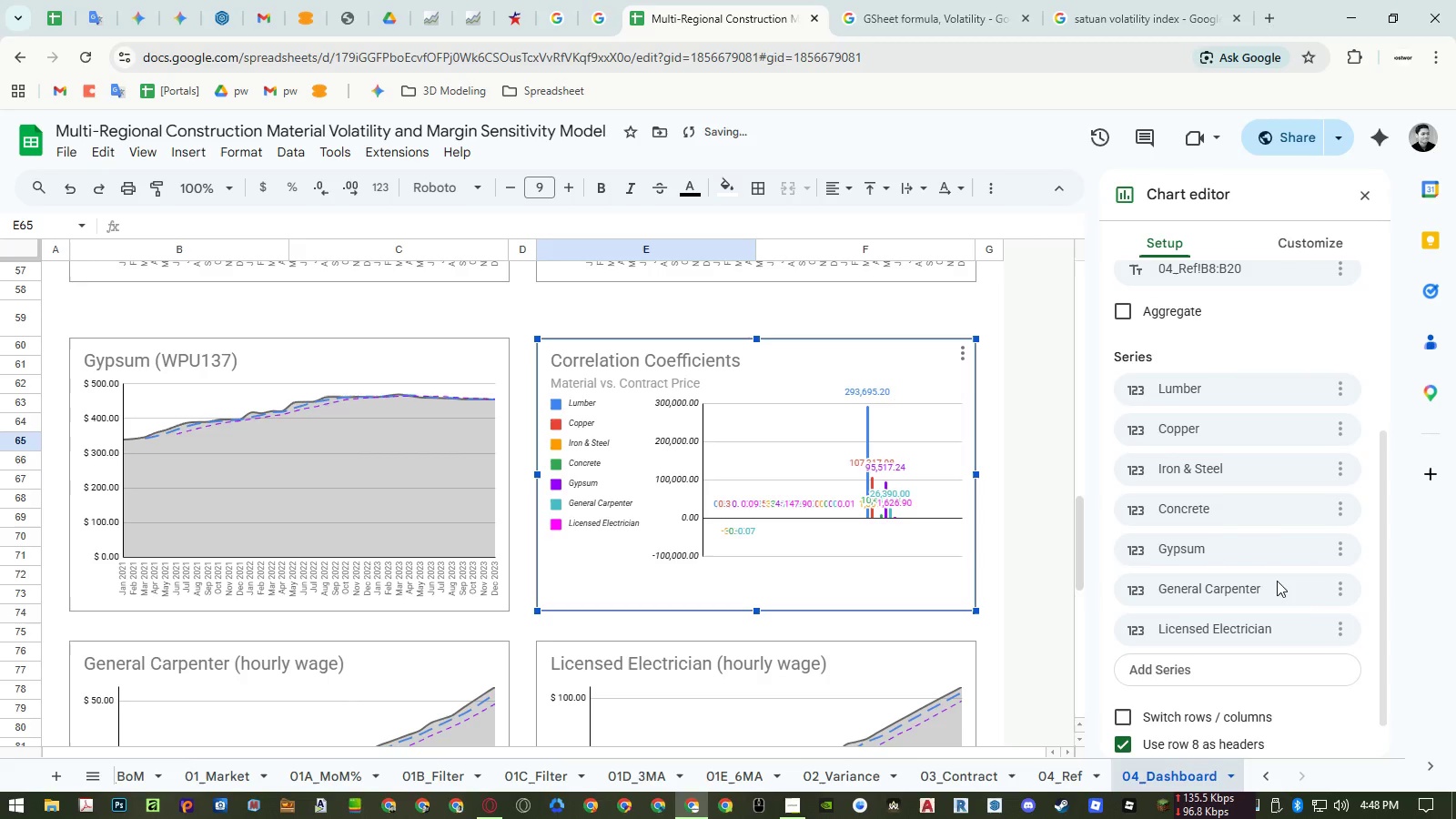 
left_click([1334, 630])
 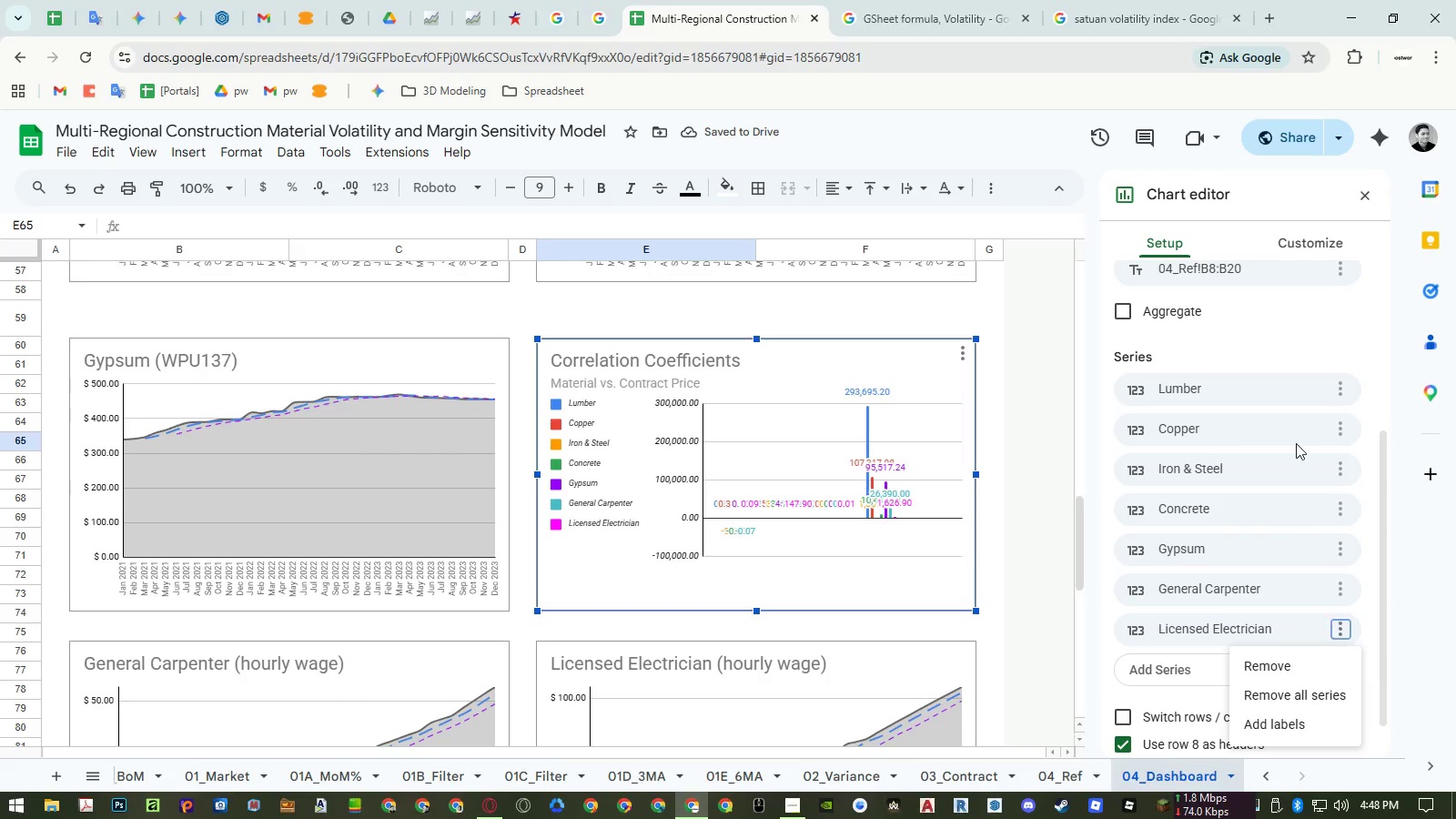 
left_click([1269, 343])
 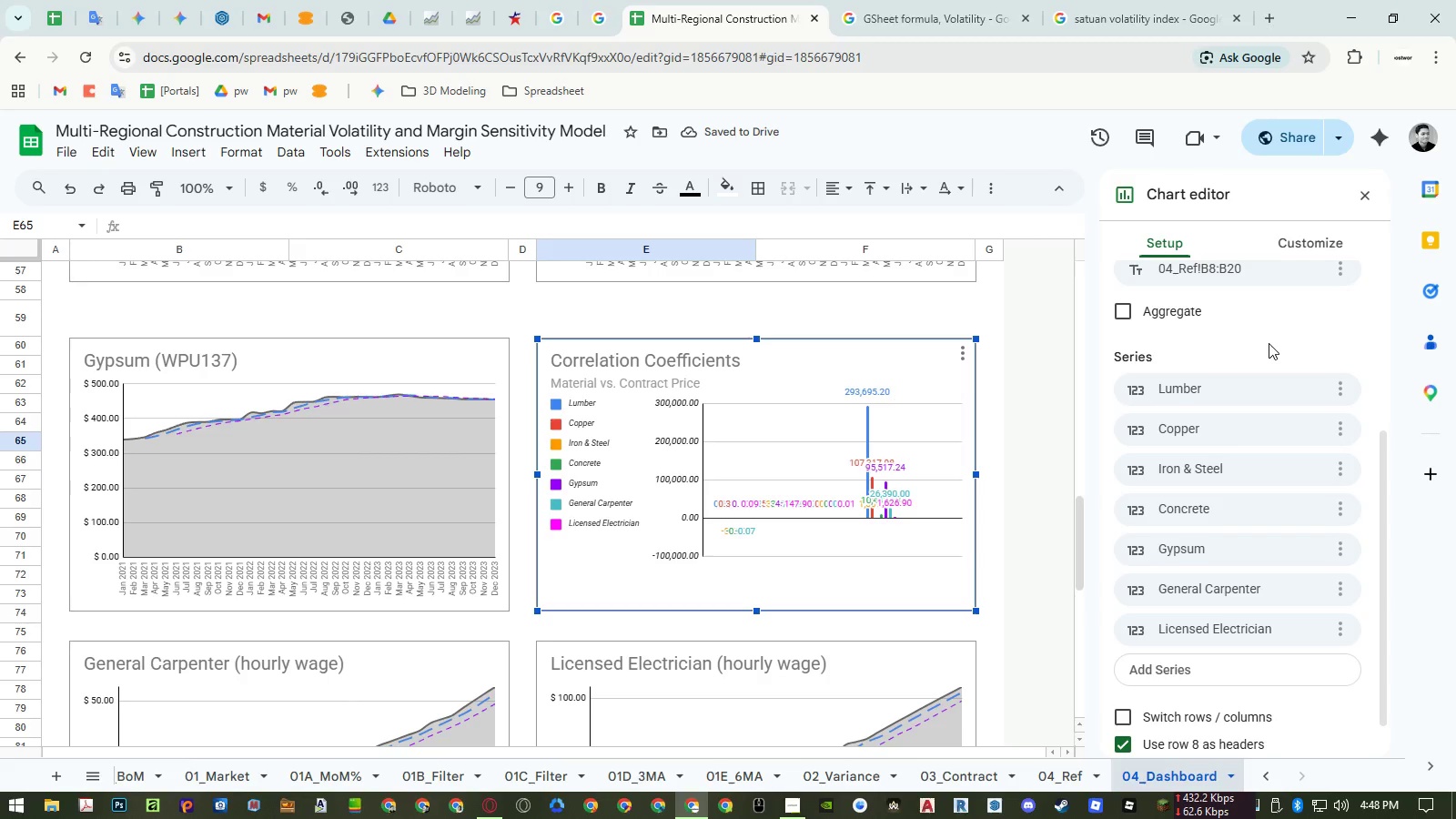 
scroll: coordinate [1269, 343], scroll_direction: up, amount: 2.0
 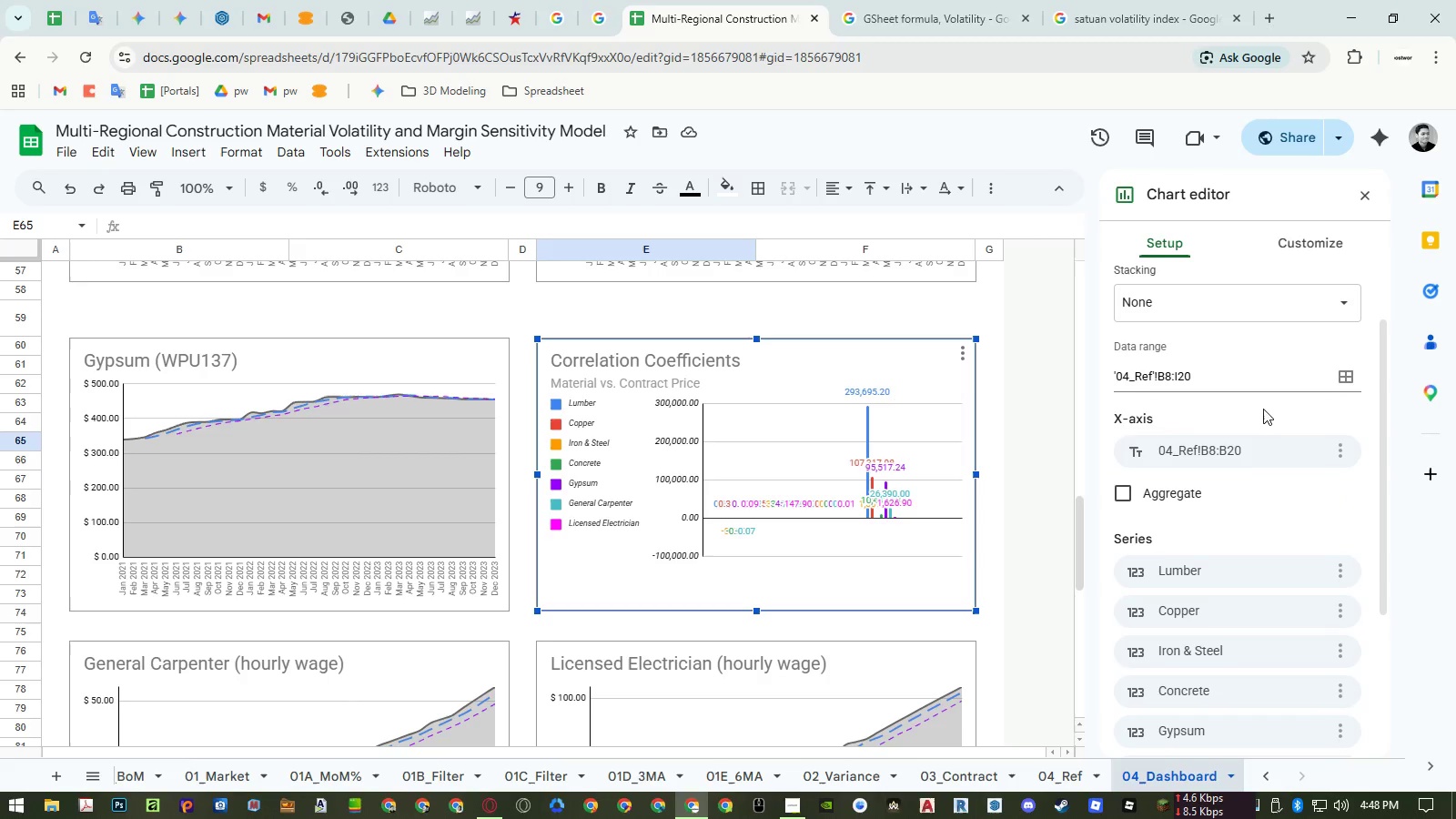 
left_click([1329, 456])
 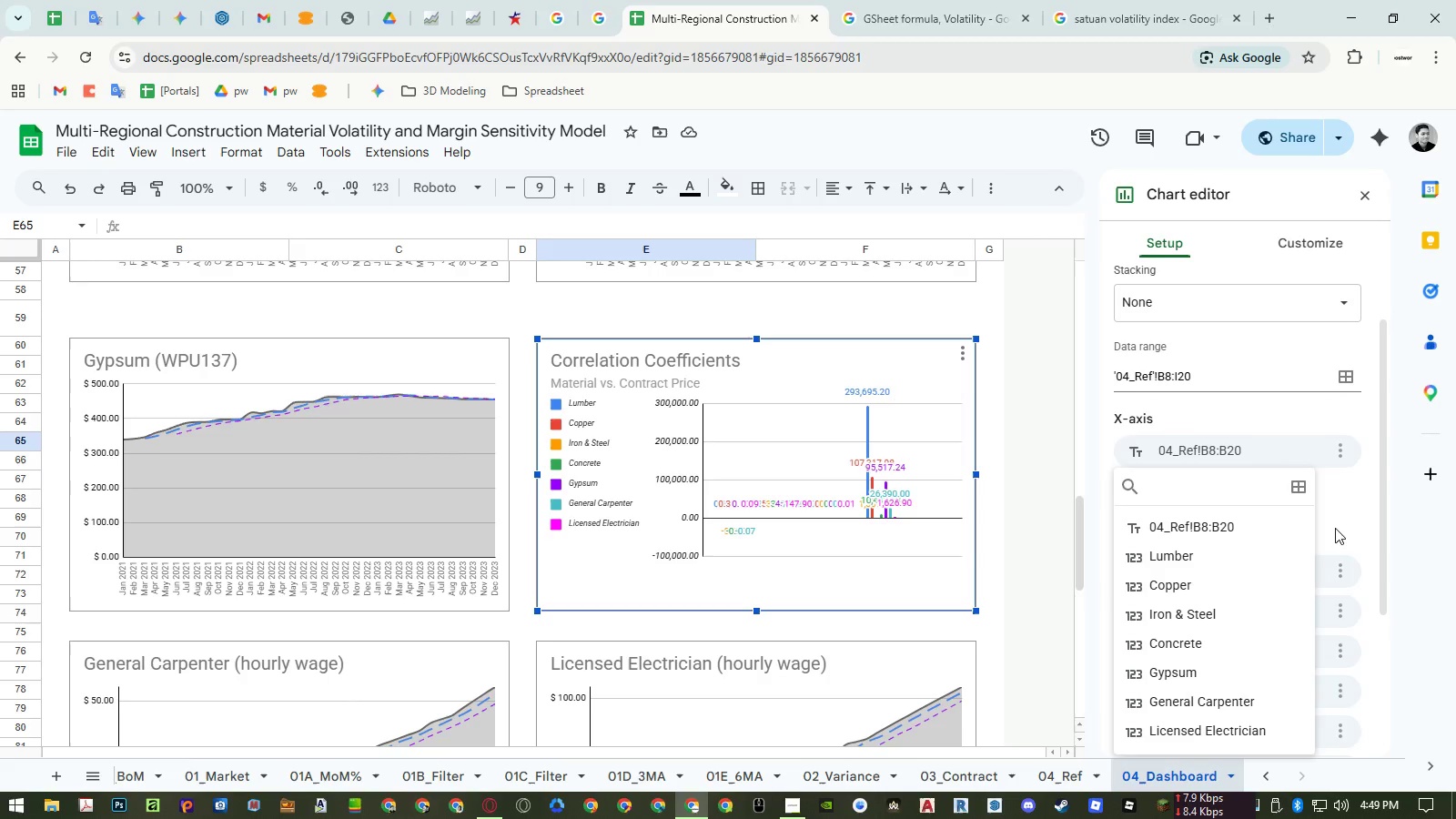 
left_click([1346, 521])
 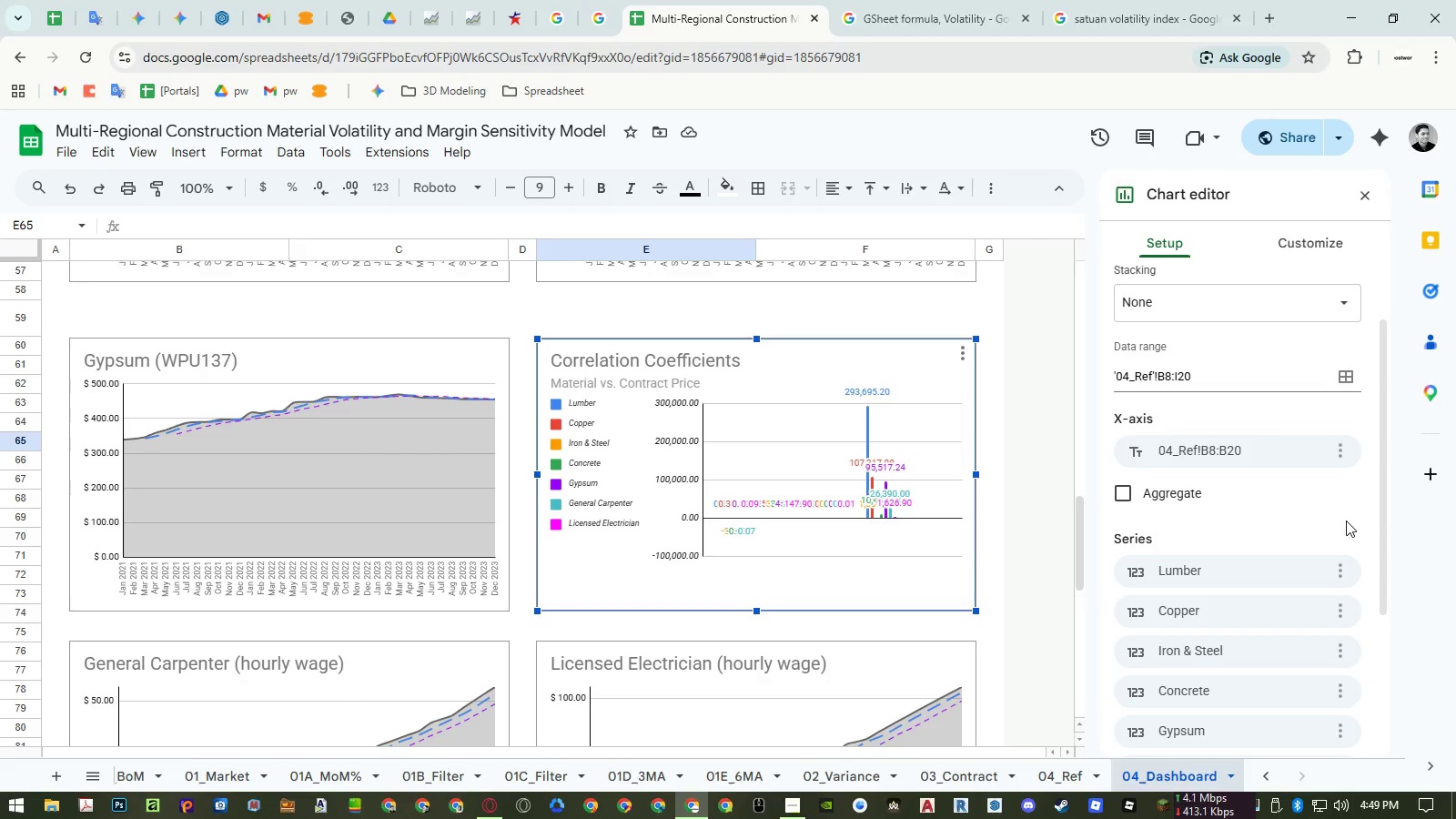 
scroll: coordinate [1307, 497], scroll_direction: up, amount: 4.0
 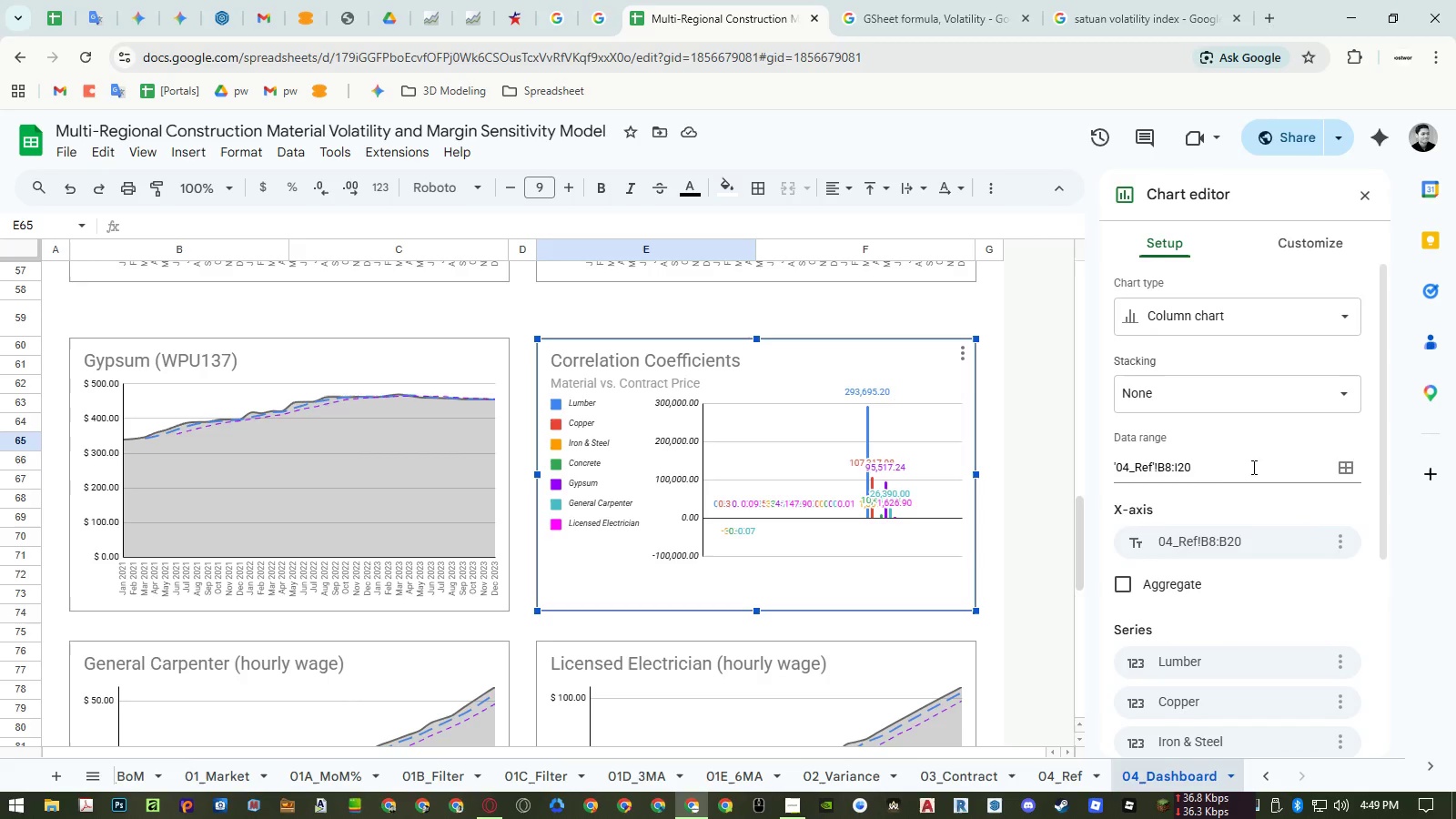 
wait(6.65)
 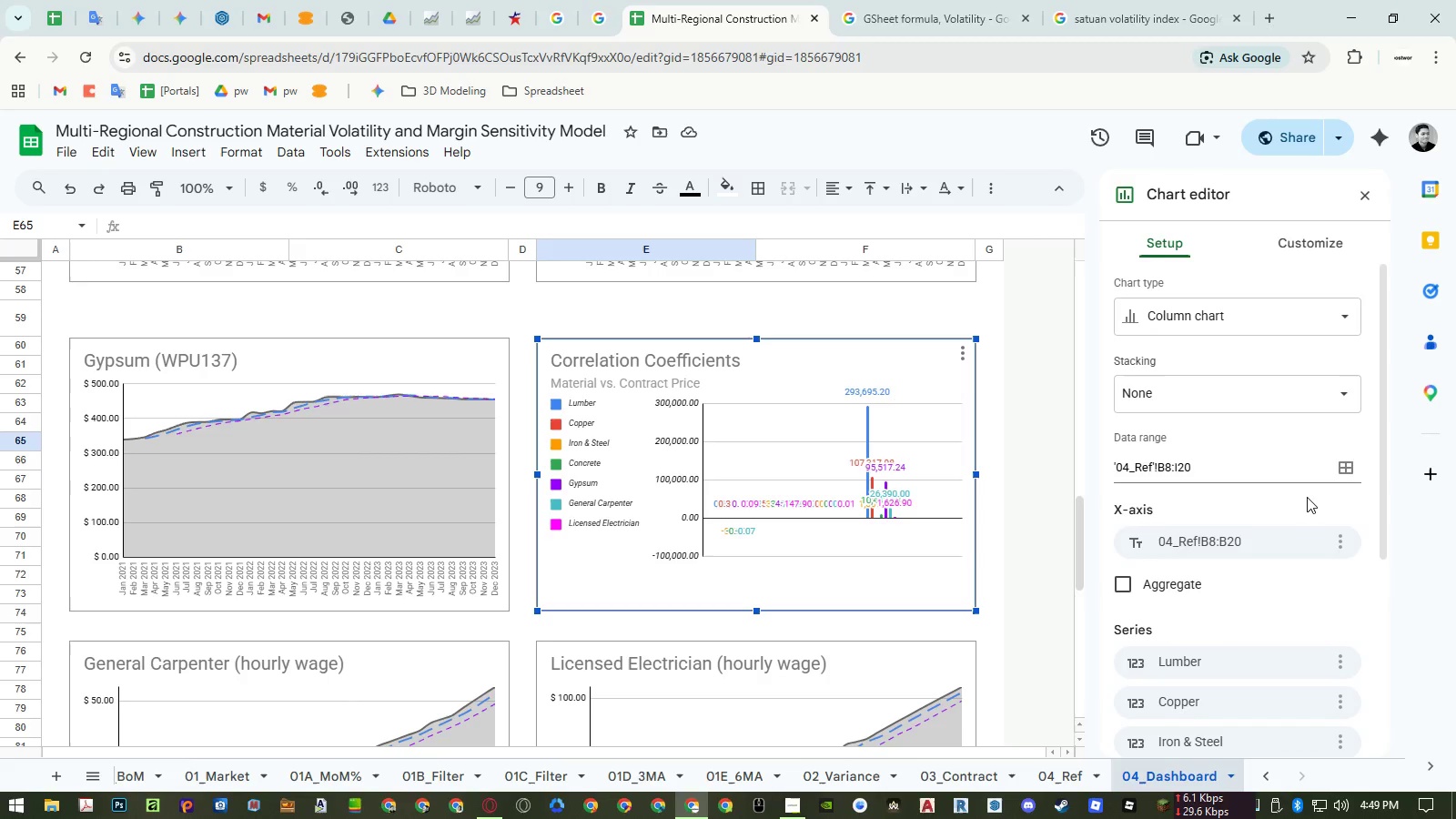 
left_click([1051, 778])
 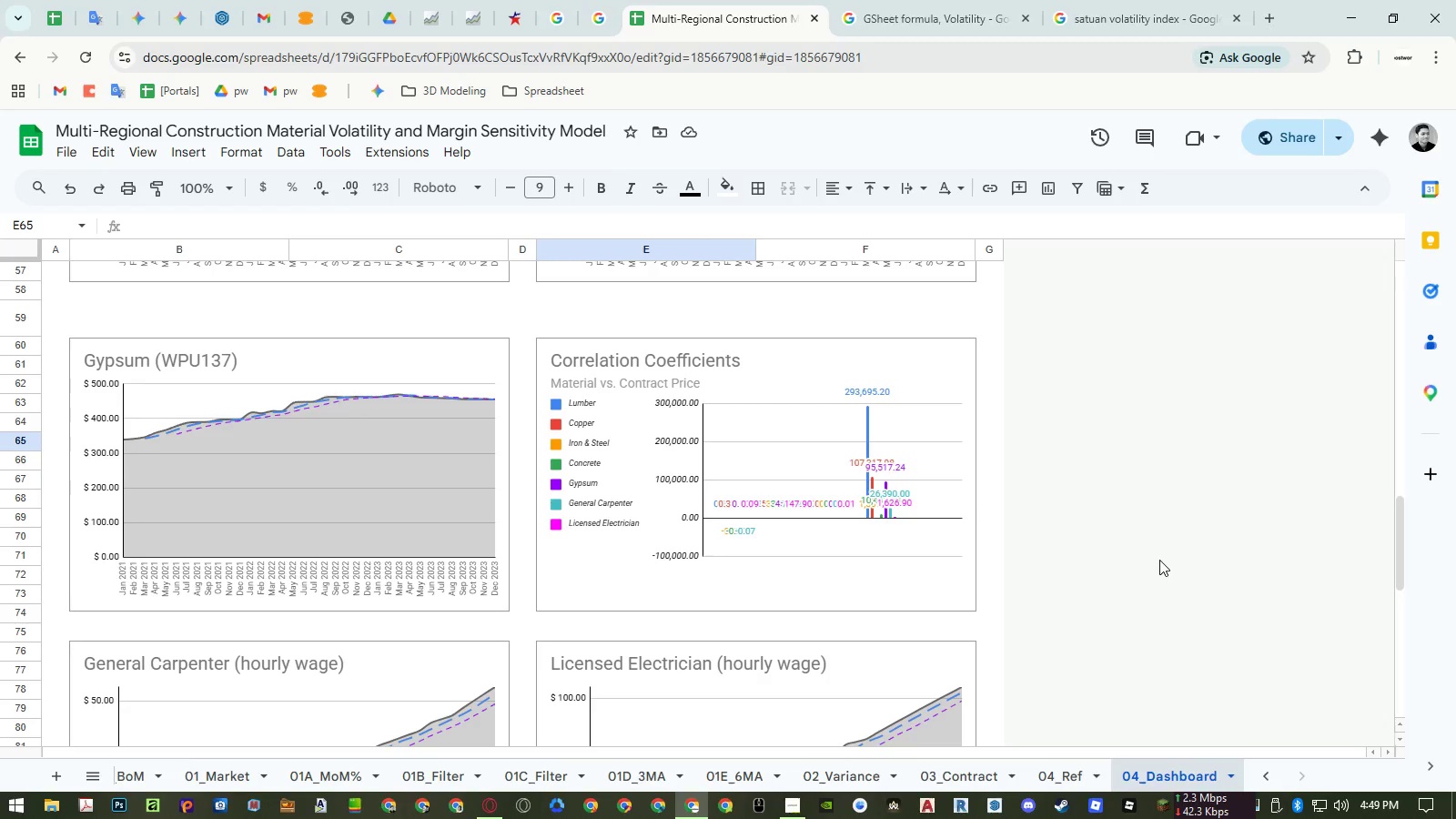 
double_click([733, 386])
 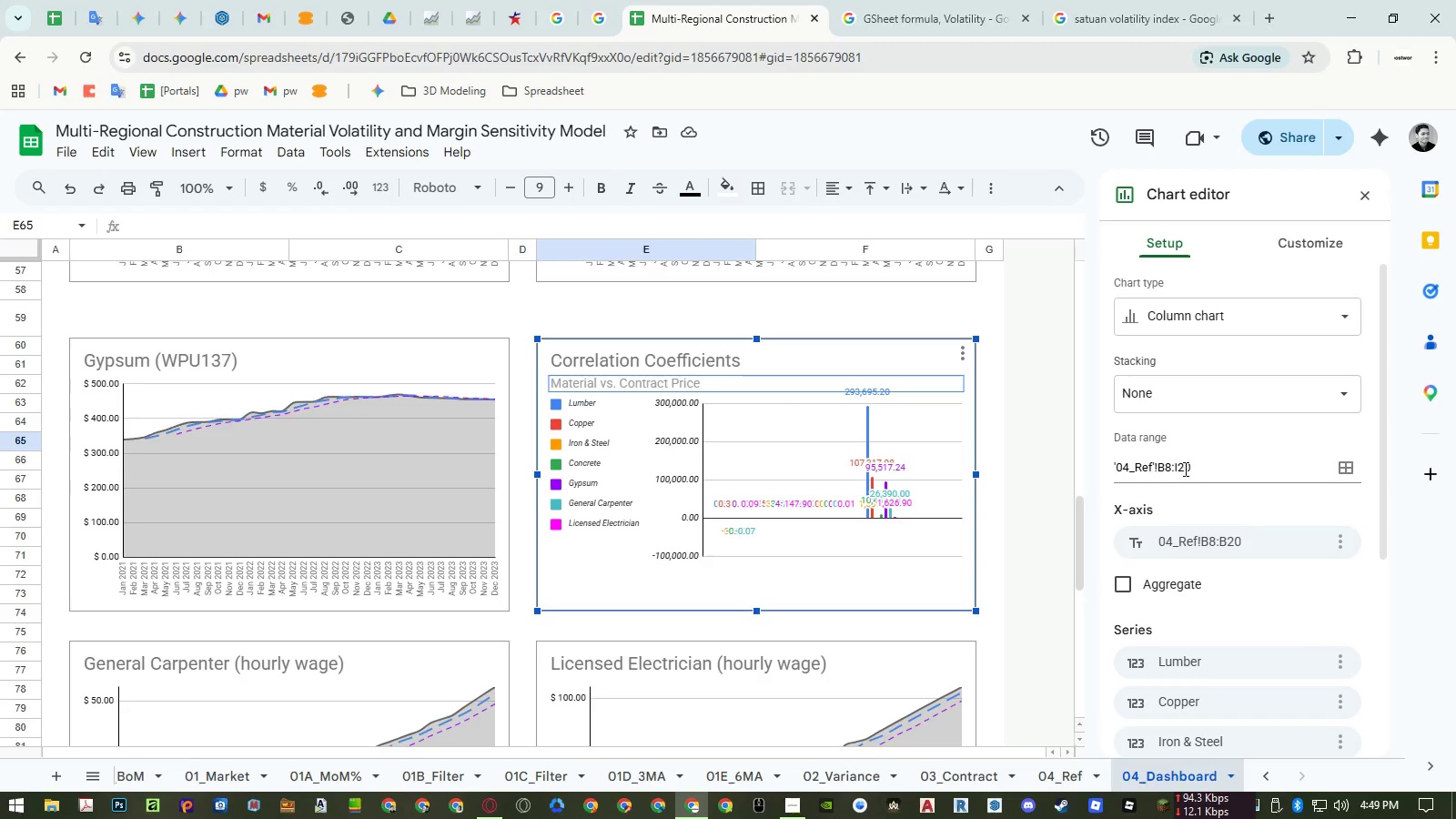 
left_click_drag(start_coordinate=[1179, 468], to_coordinate=[1213, 465])
 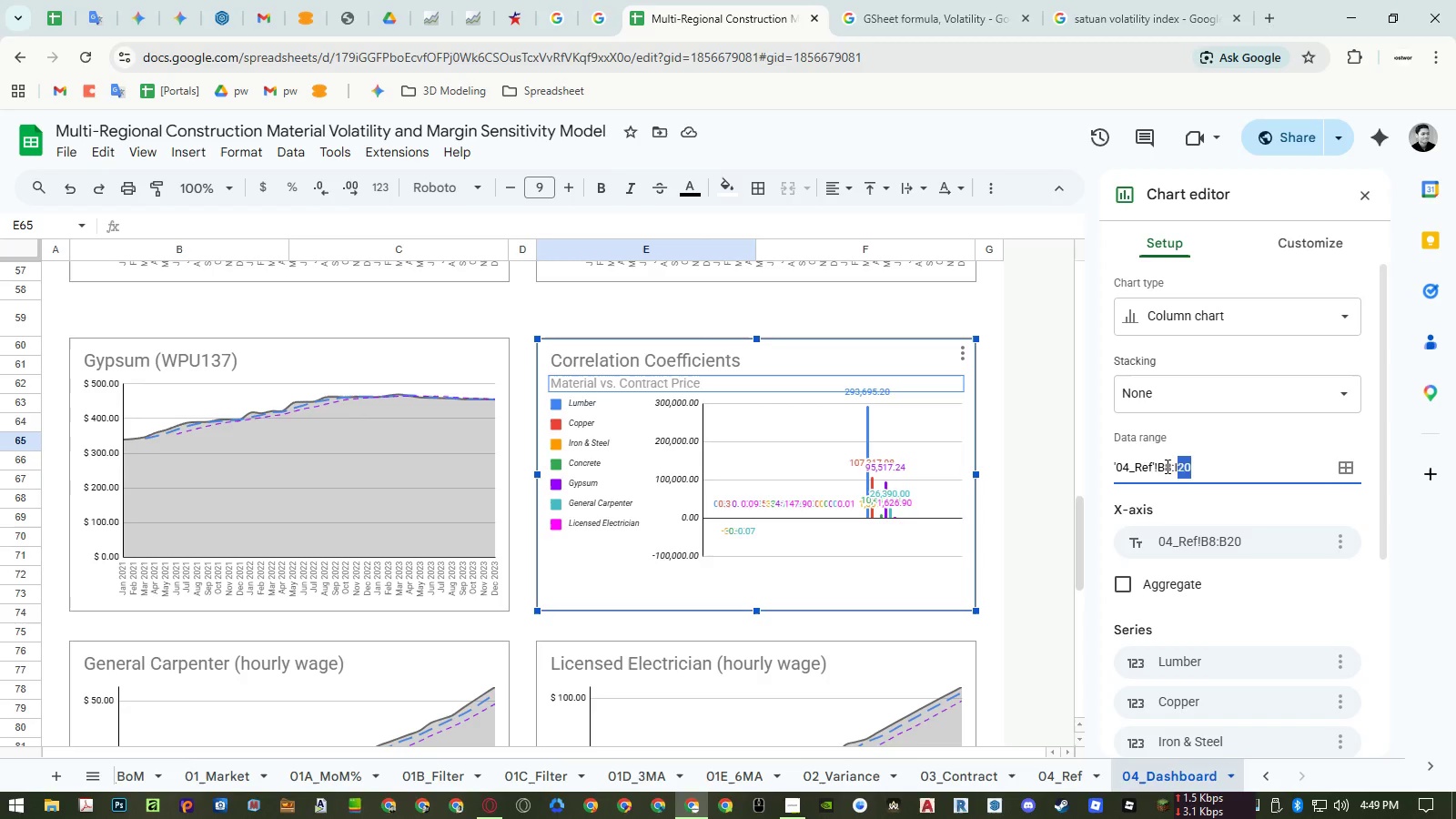 
left_click_drag(start_coordinate=[1166, 466], to_coordinate=[1259, 467])
 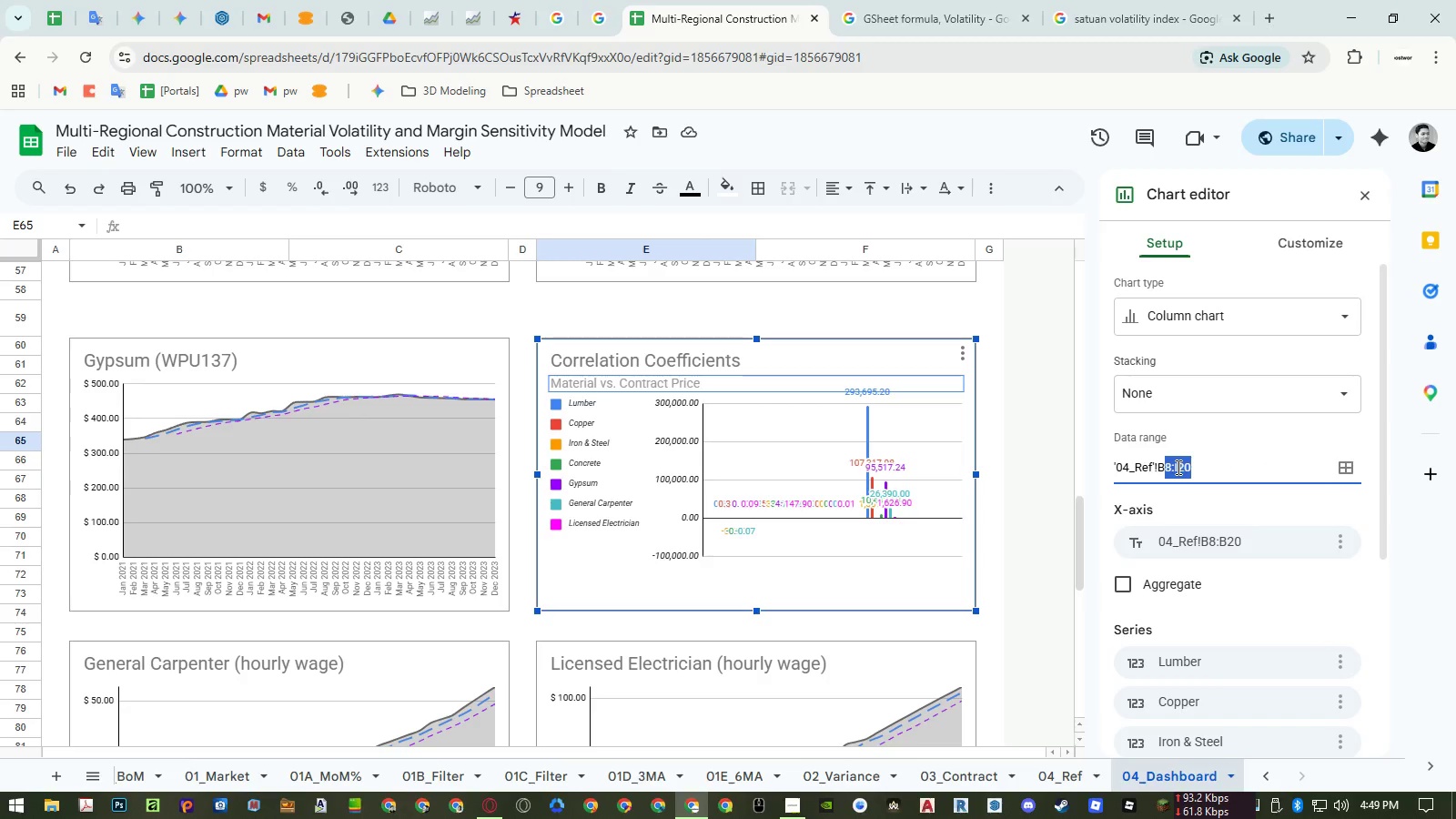 
left_click([1169, 467])
 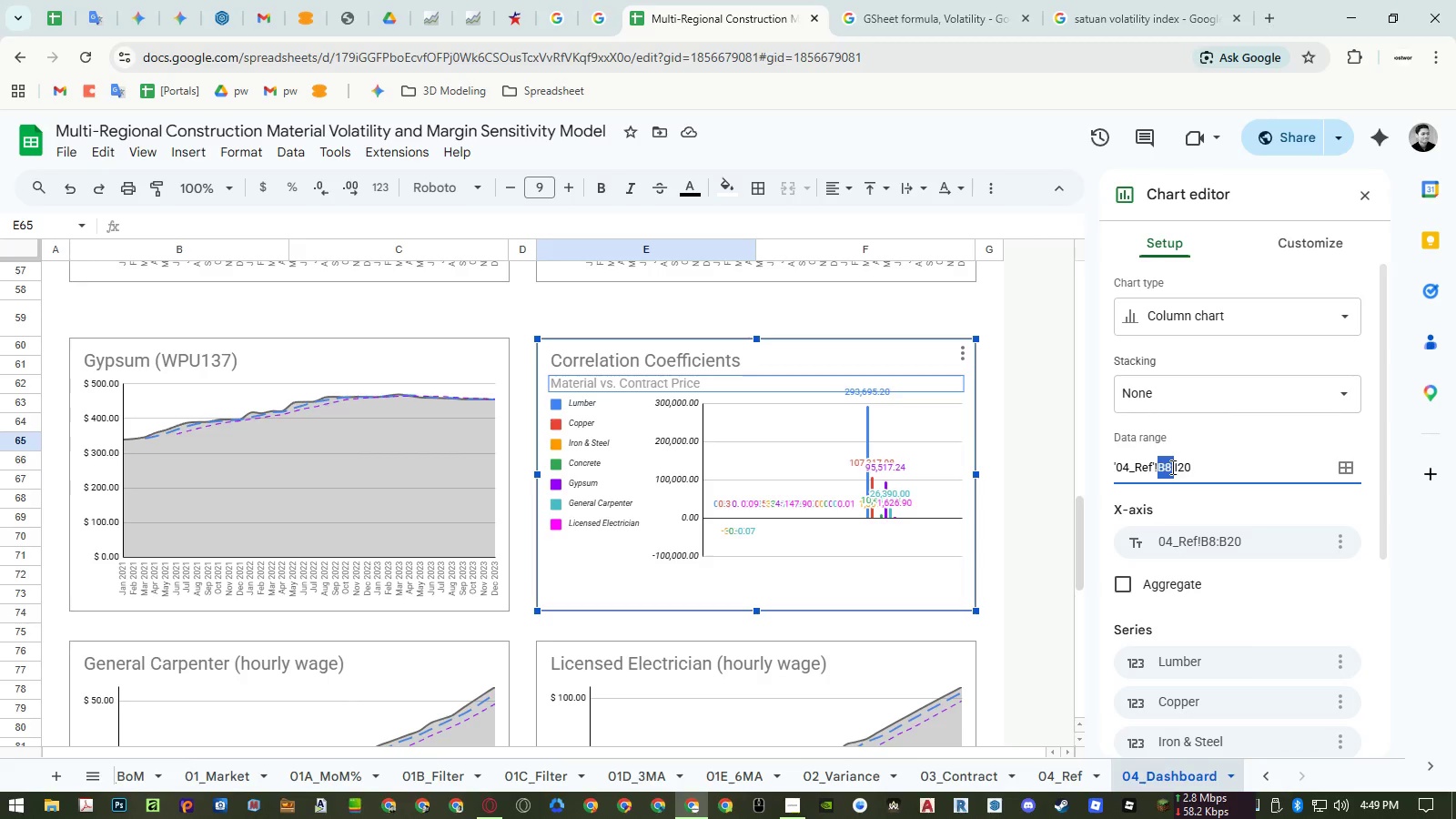 
left_click([1168, 467])
 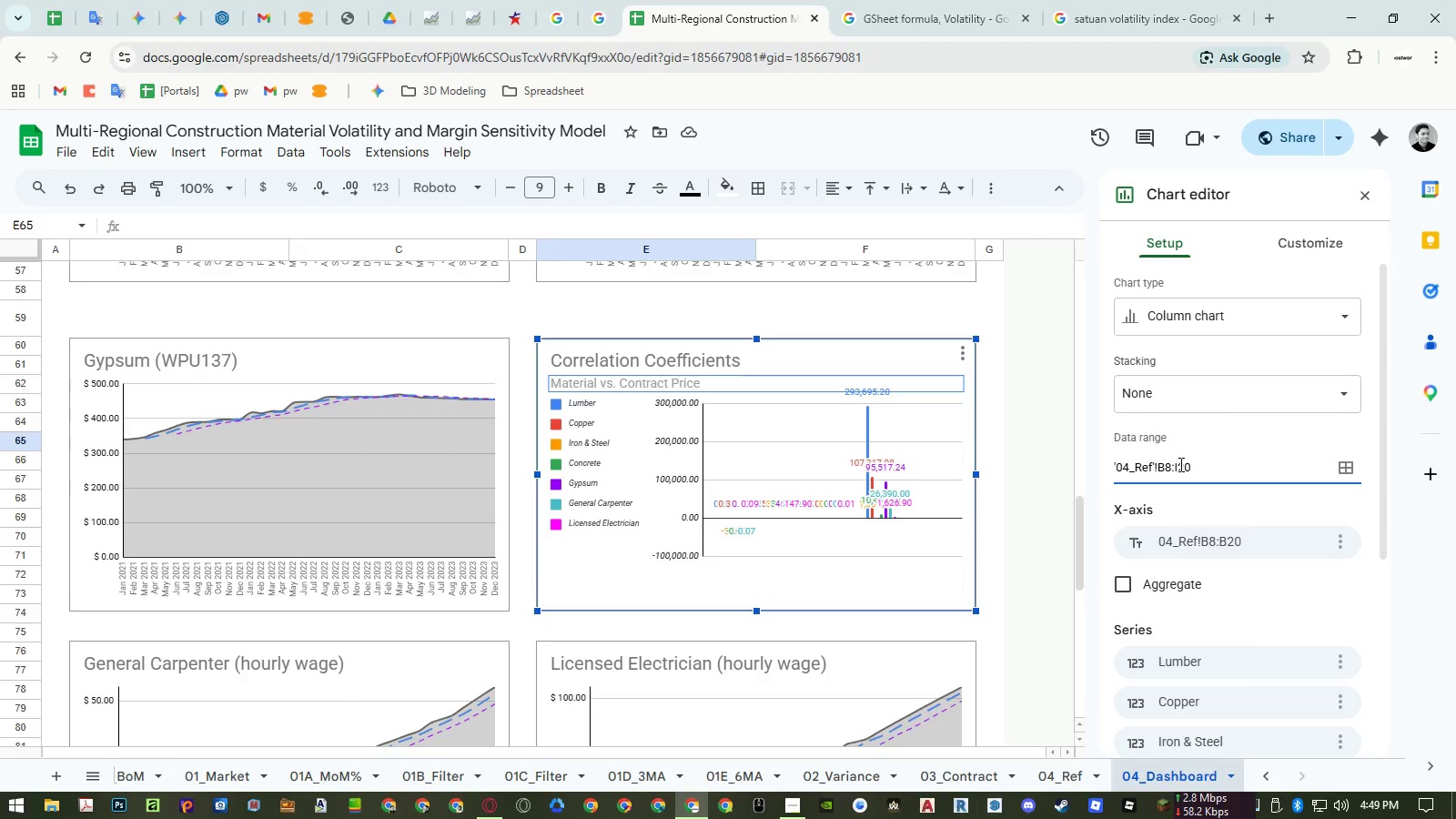 
key(Delete)
 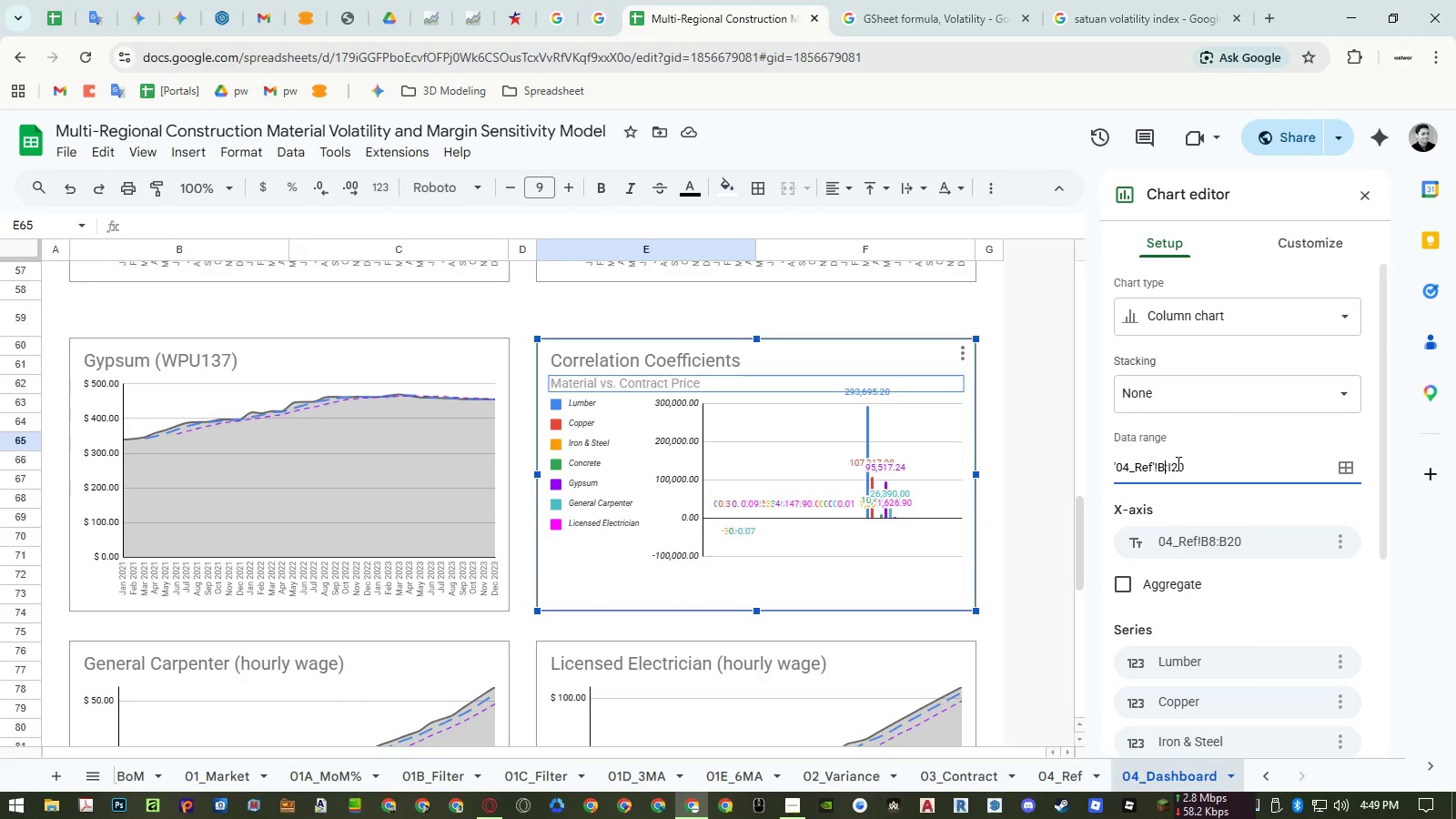 
key(Numpad1)
 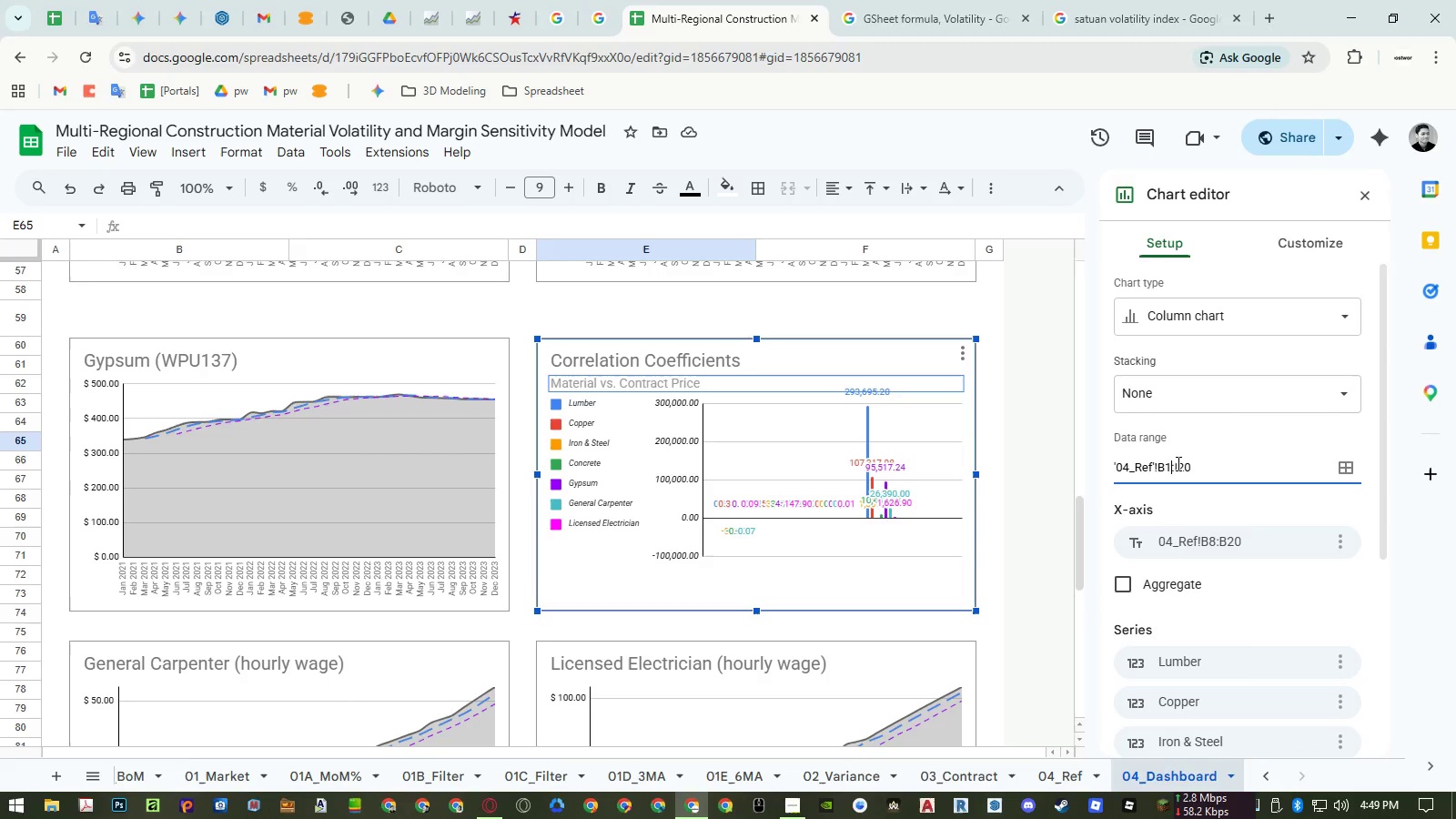 
key(Numpad1)
 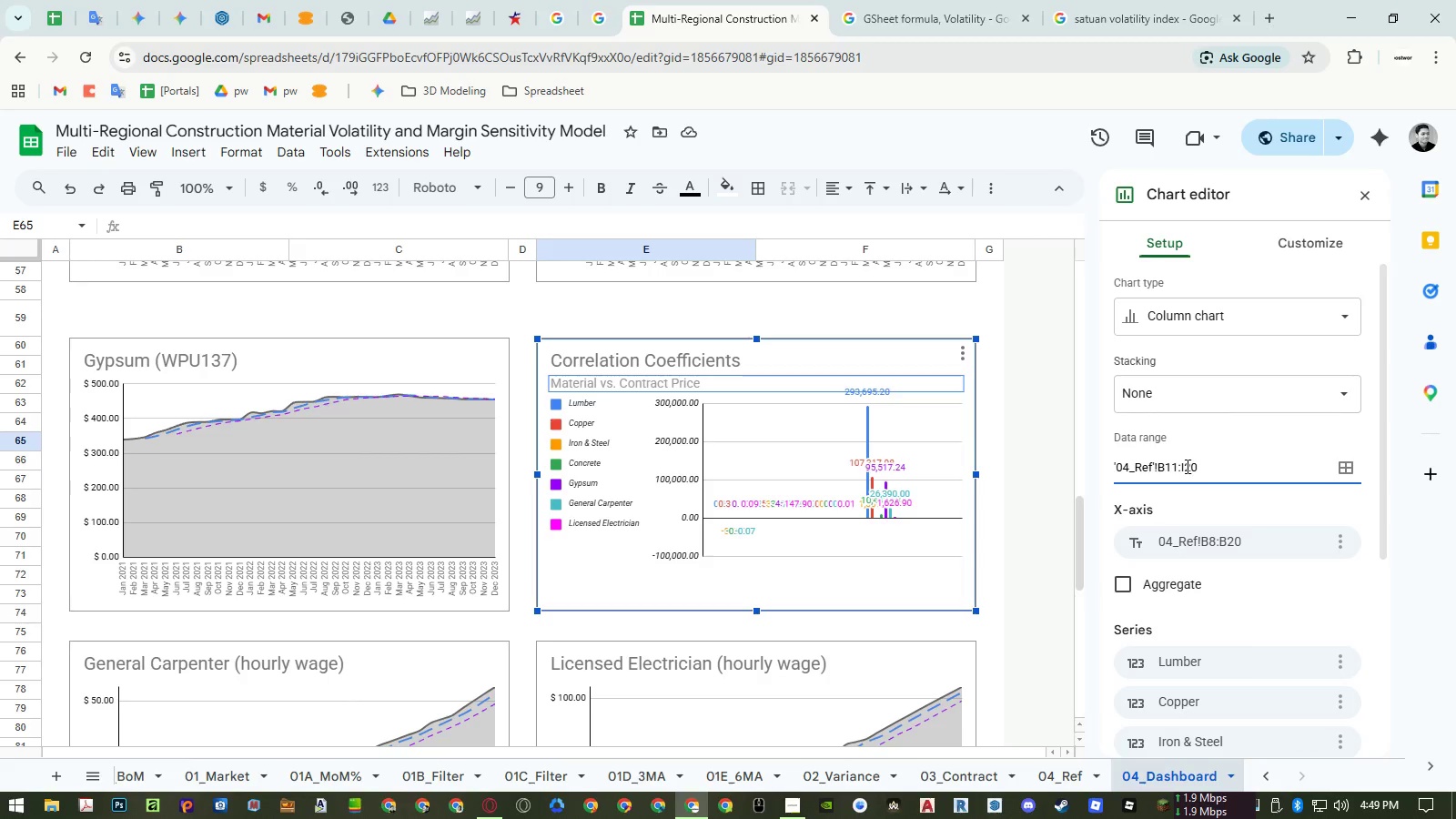 
left_click_drag(start_coordinate=[1185, 466], to_coordinate=[1239, 465])
 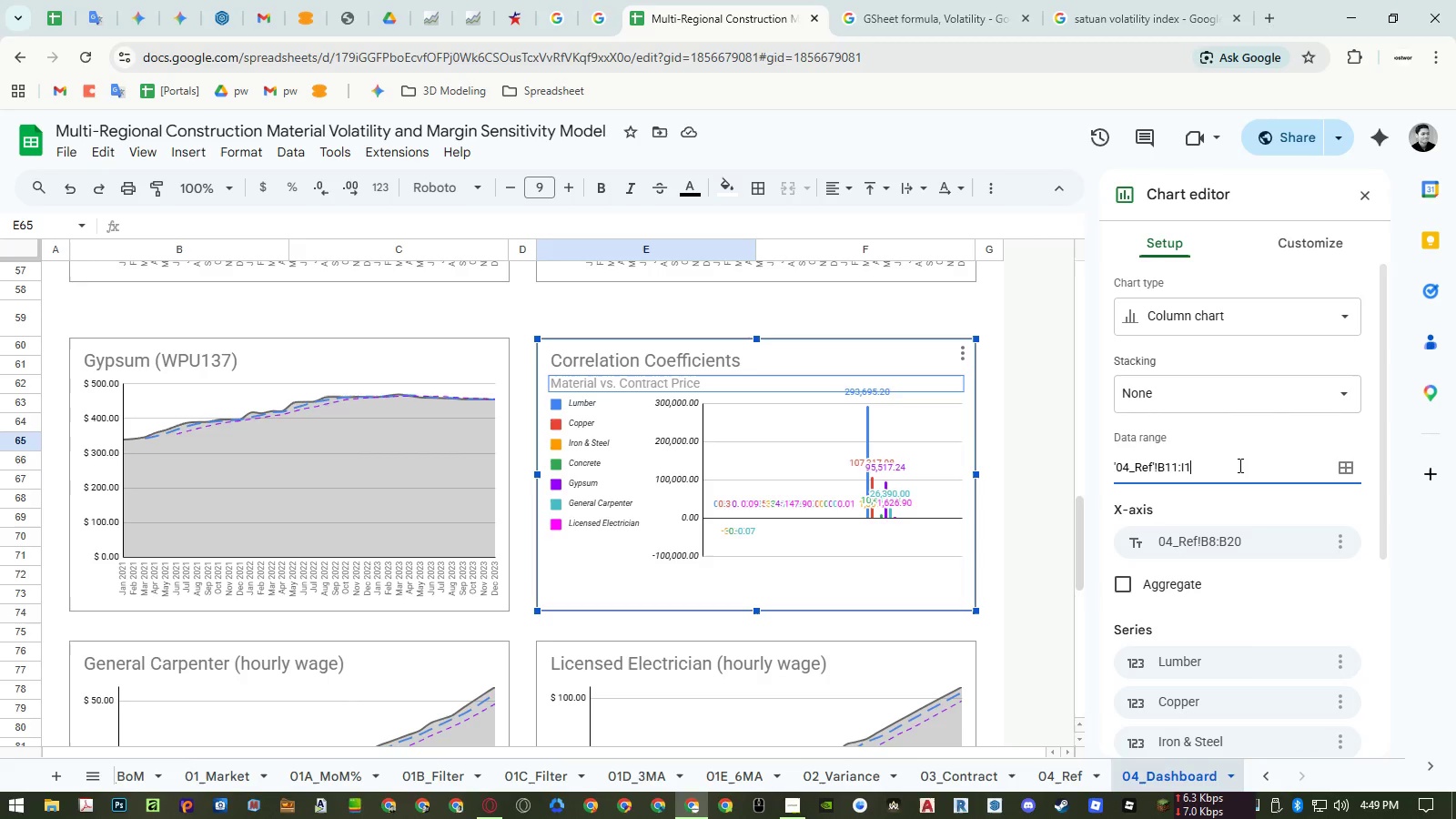 
key(Numpad1)
 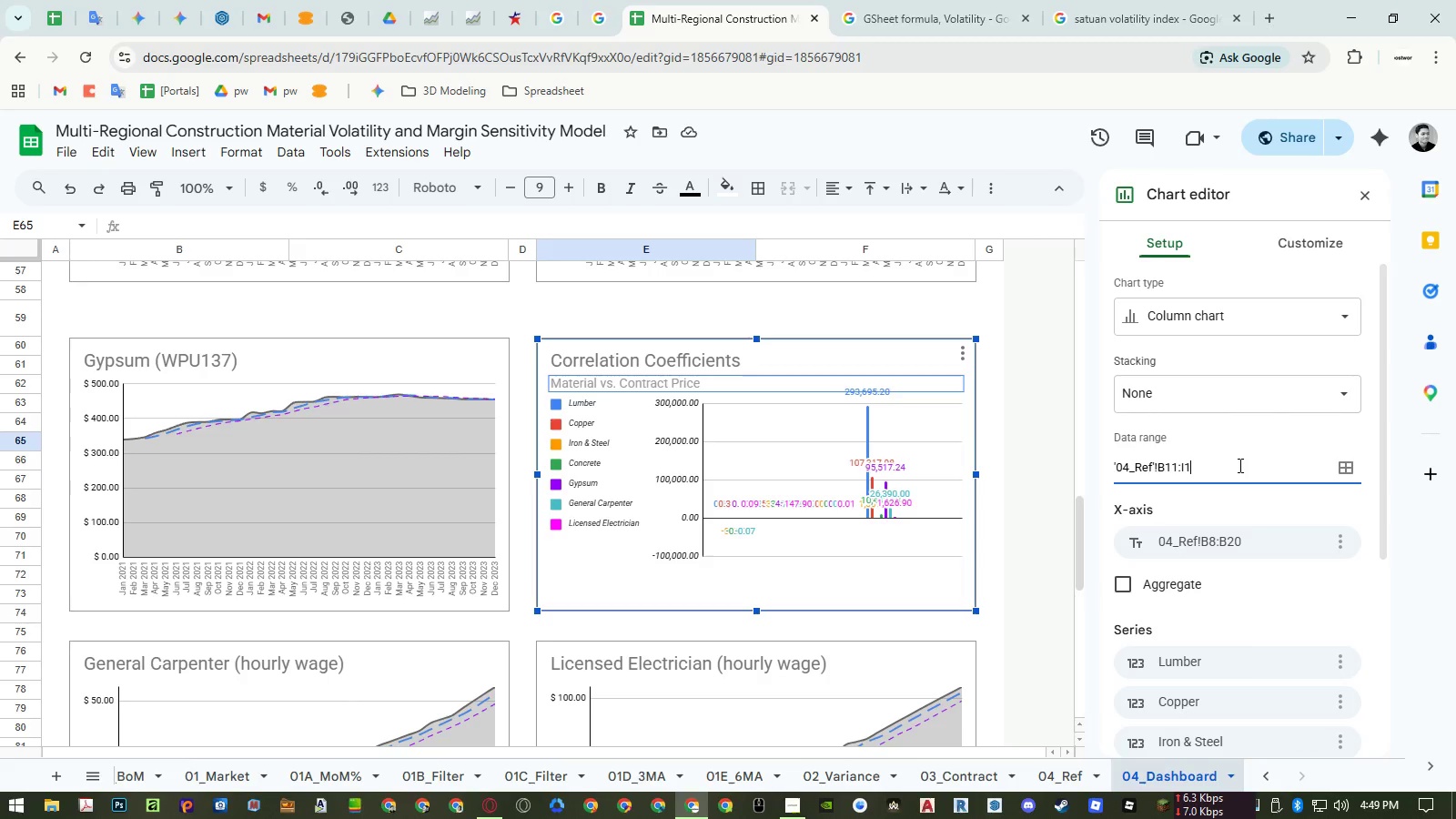 
key(Numpad1)
 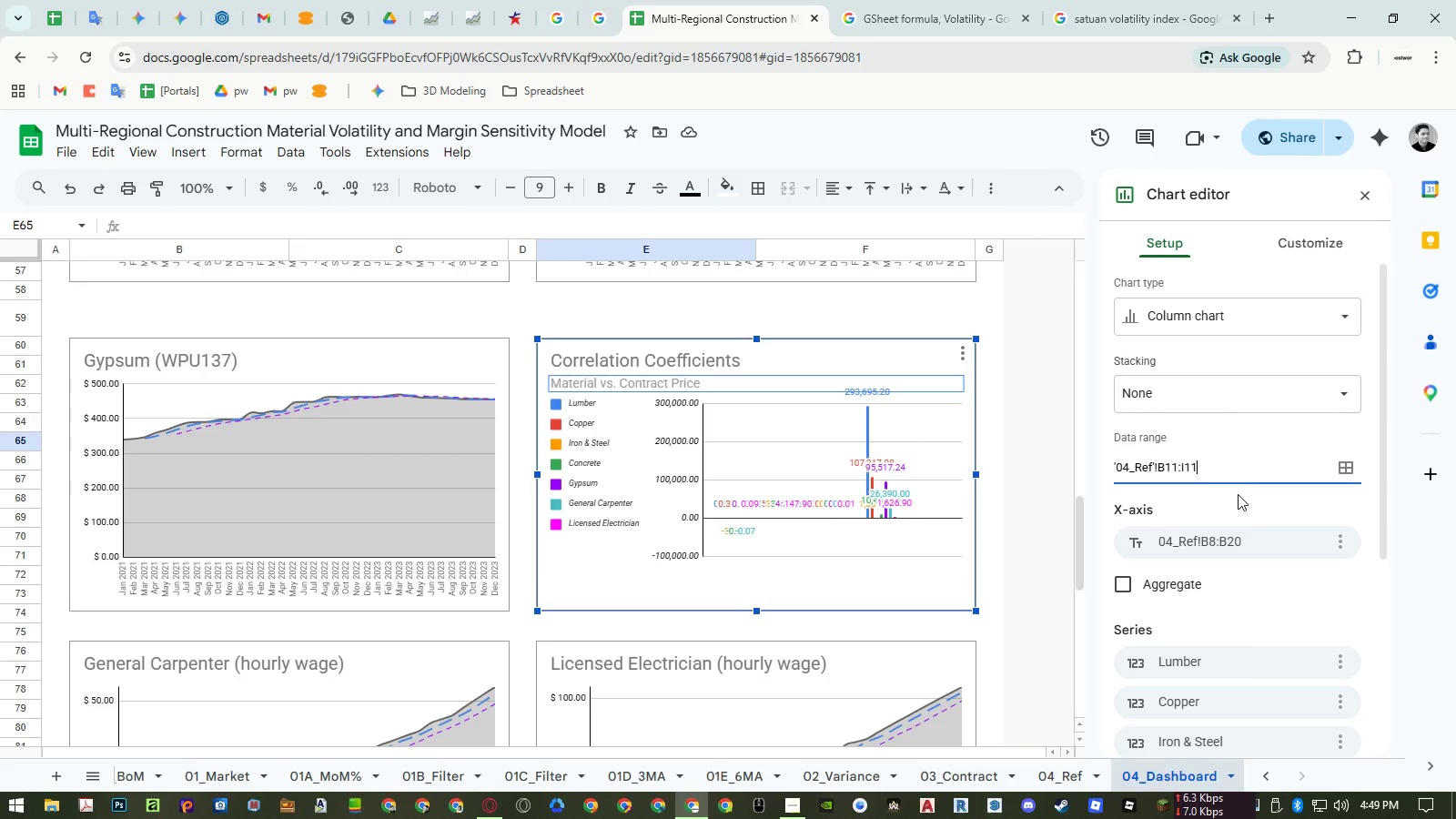 
left_click([1238, 496])
 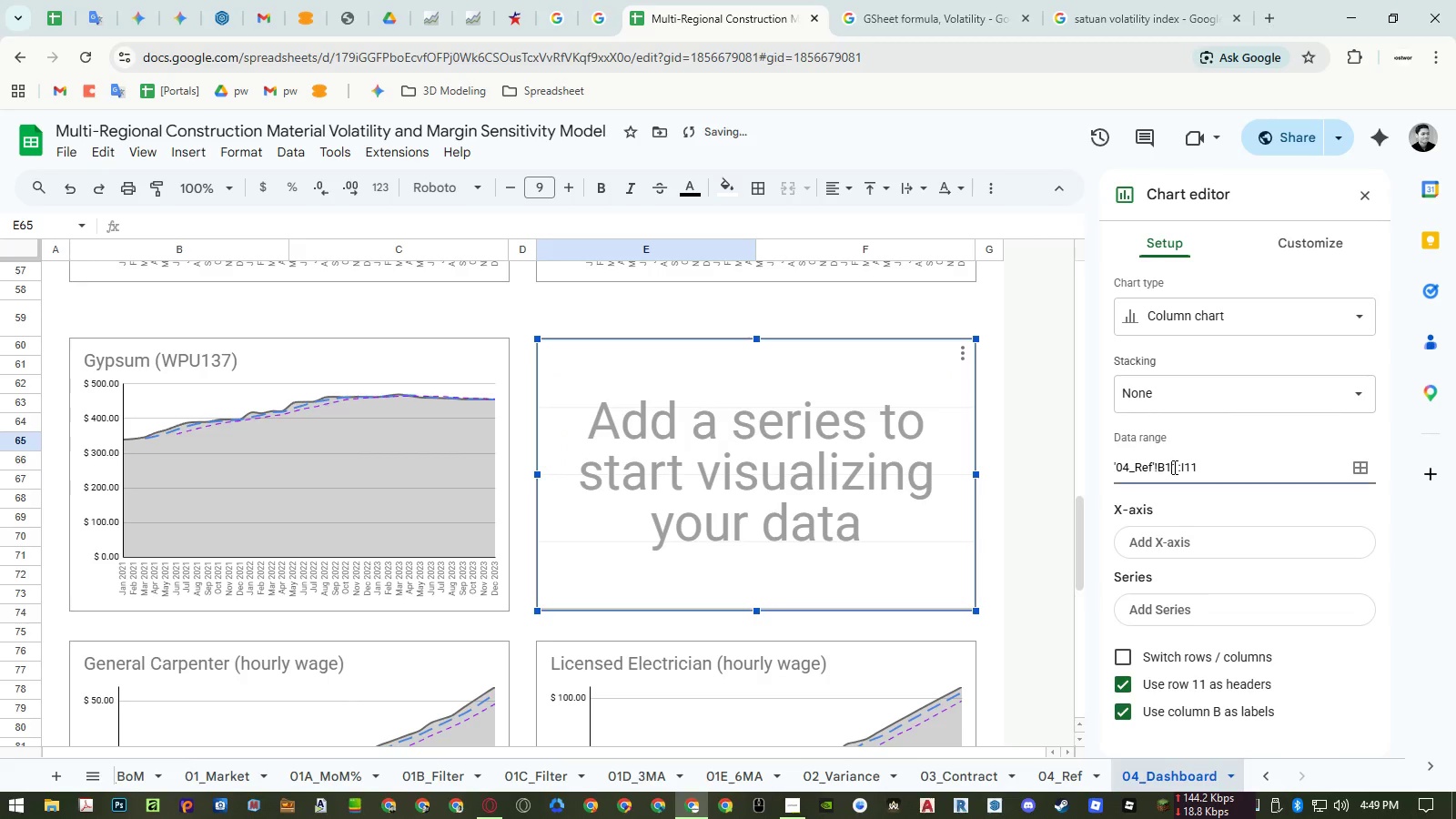 
key(Numpad8)
 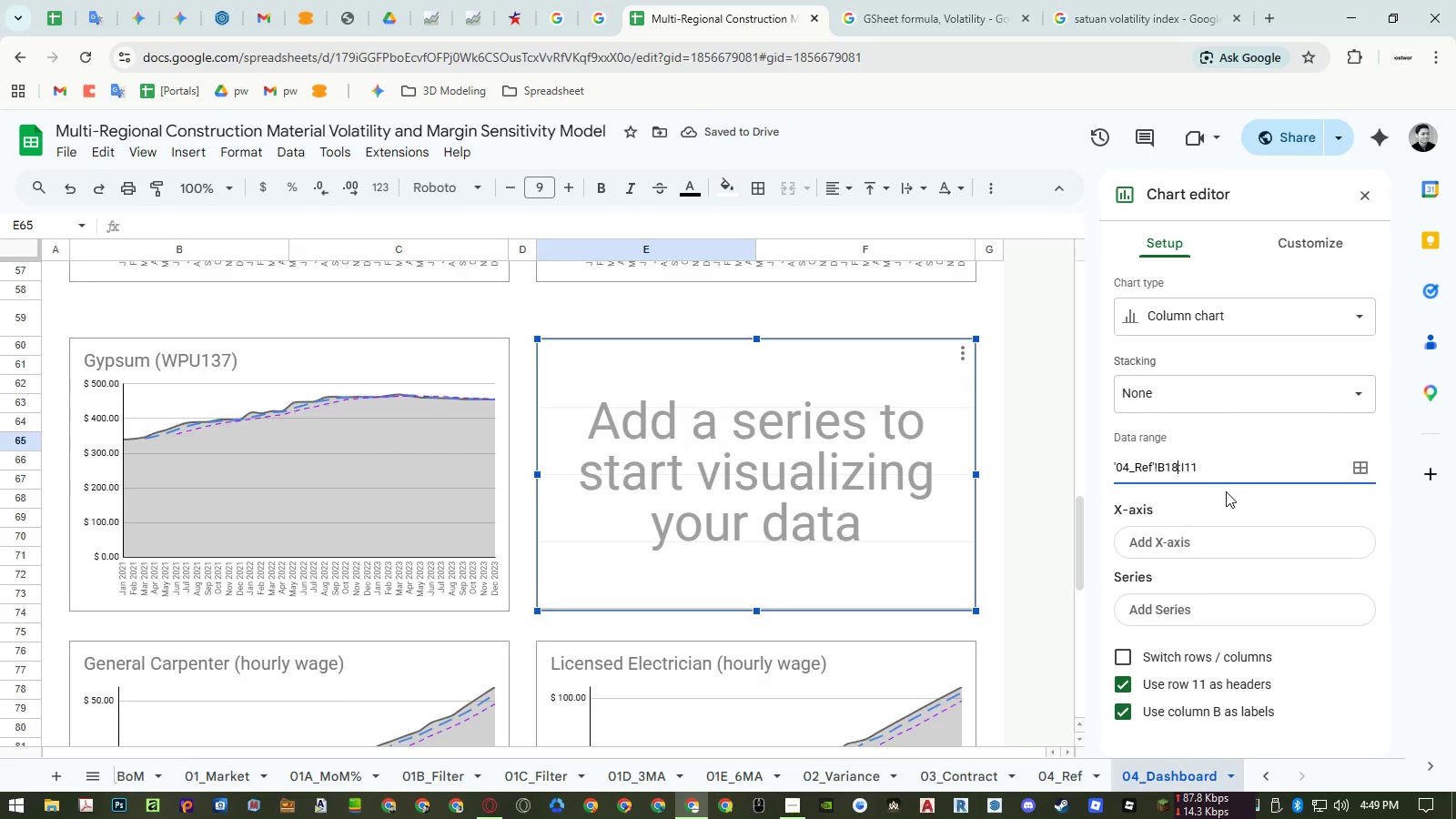 
key(Backspace)
 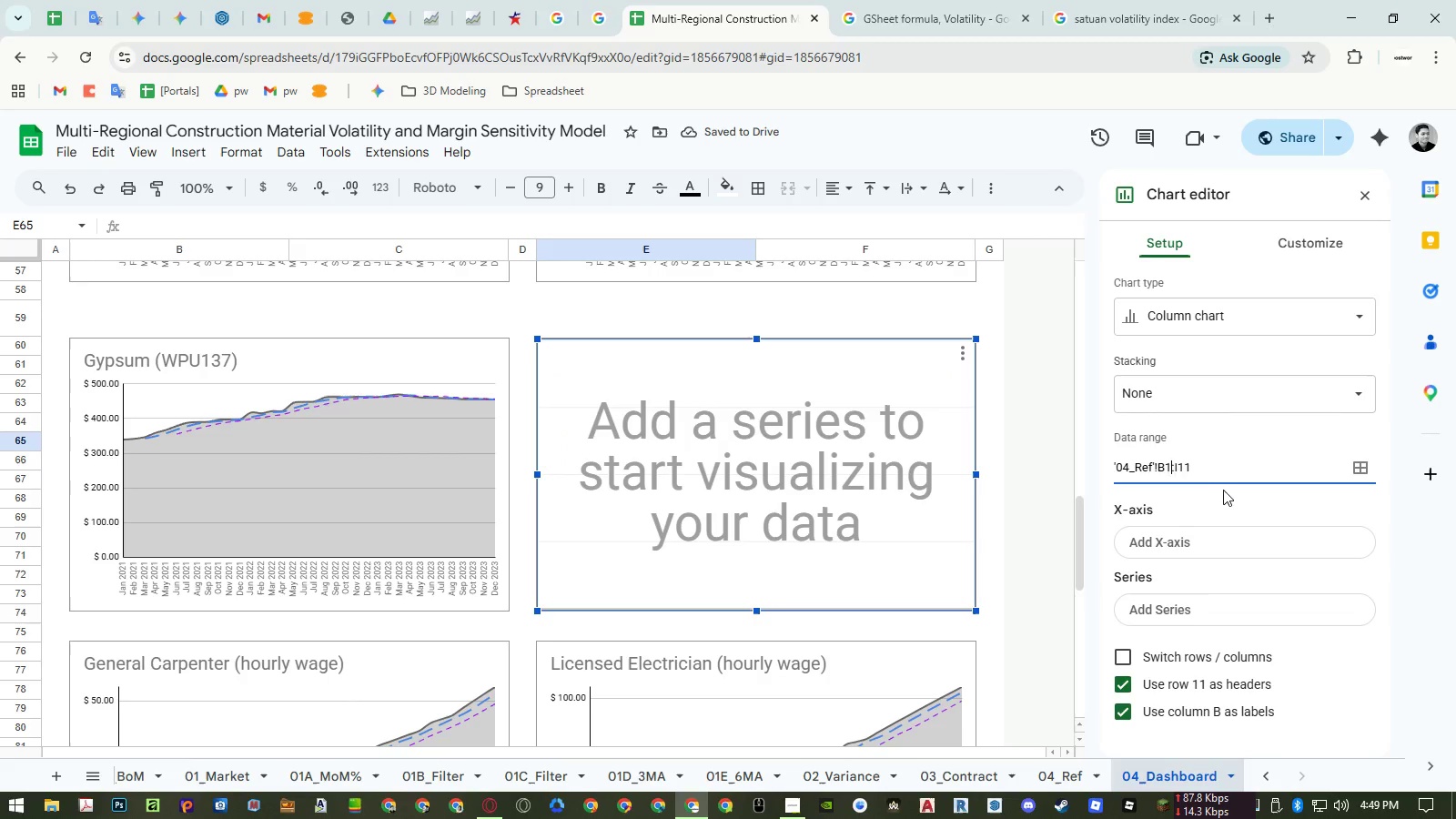 
key(Backspace)
 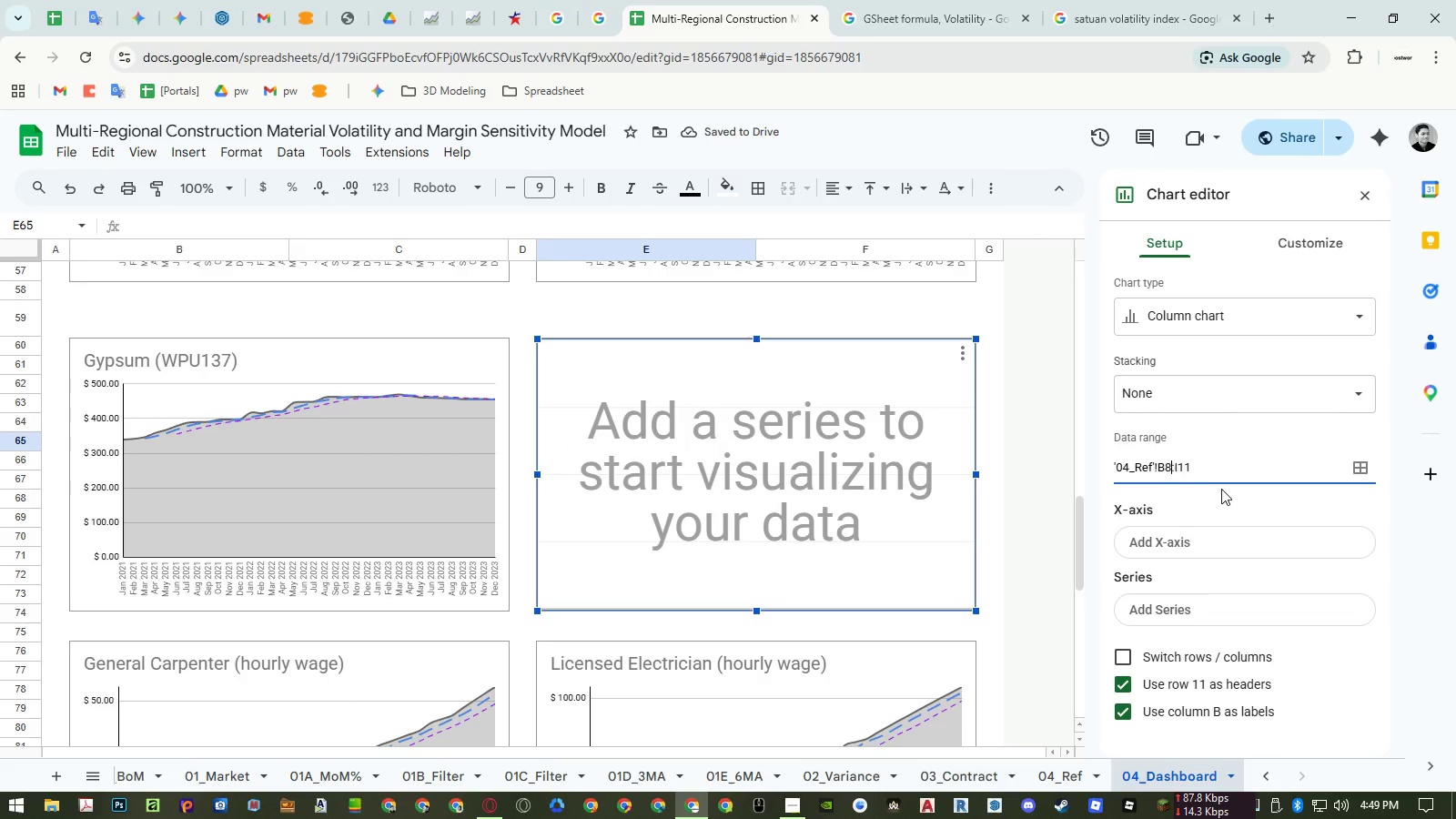 
key(Numpad8)
 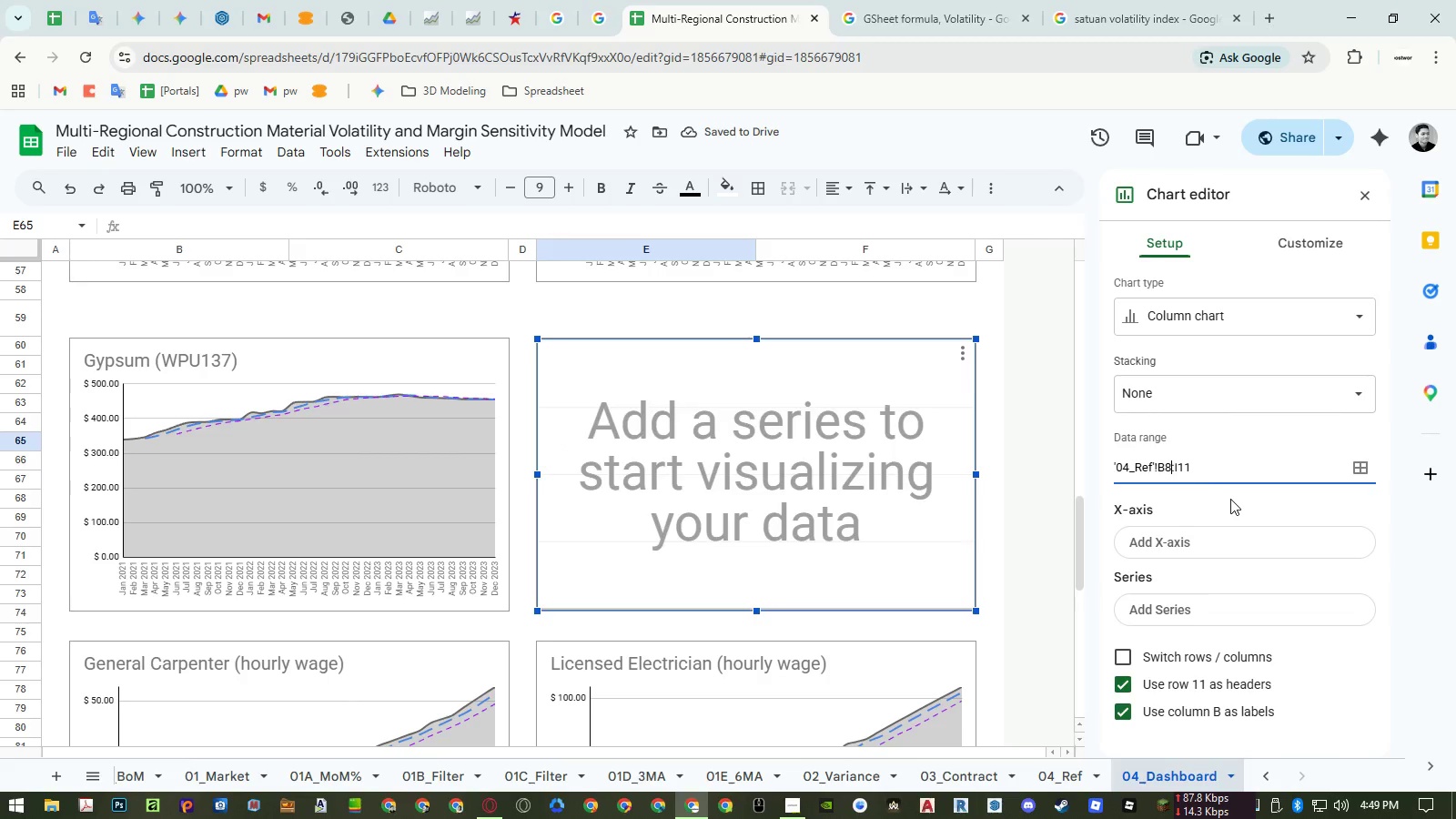 
left_click([1230, 499])
 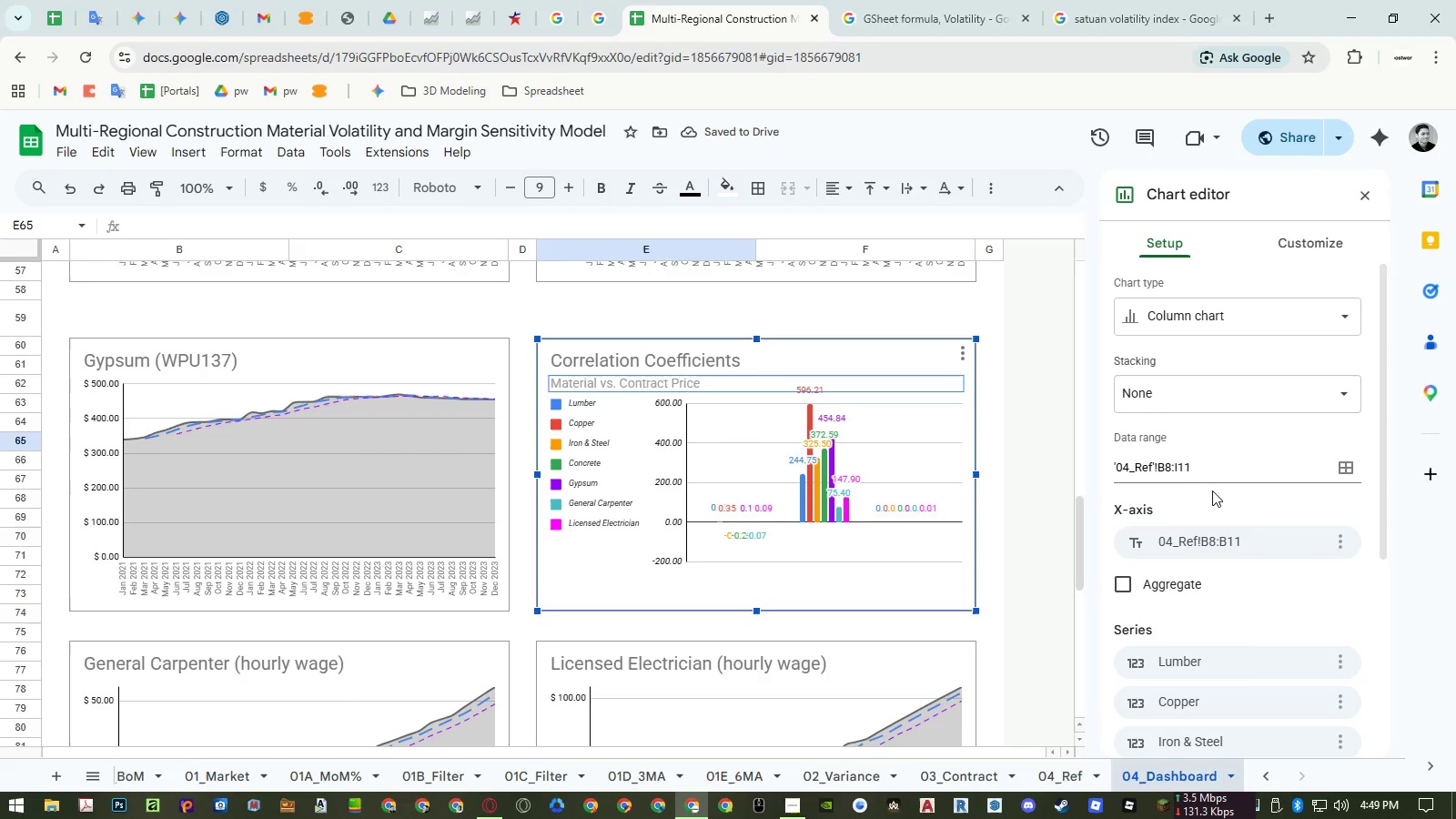 
scroll: coordinate [1202, 491], scroll_direction: down, amount: 3.0
 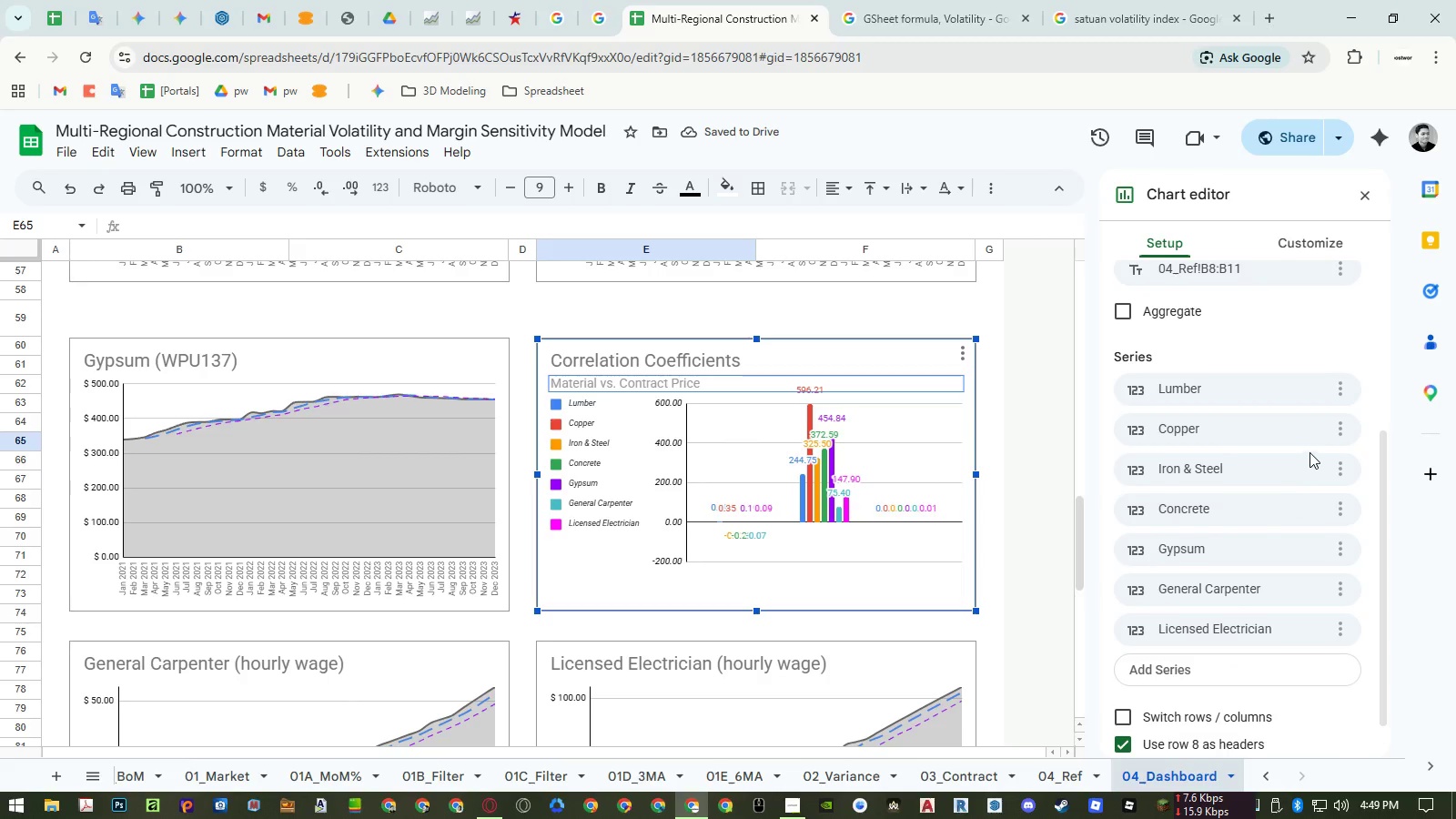 
left_click([1309, 389])
 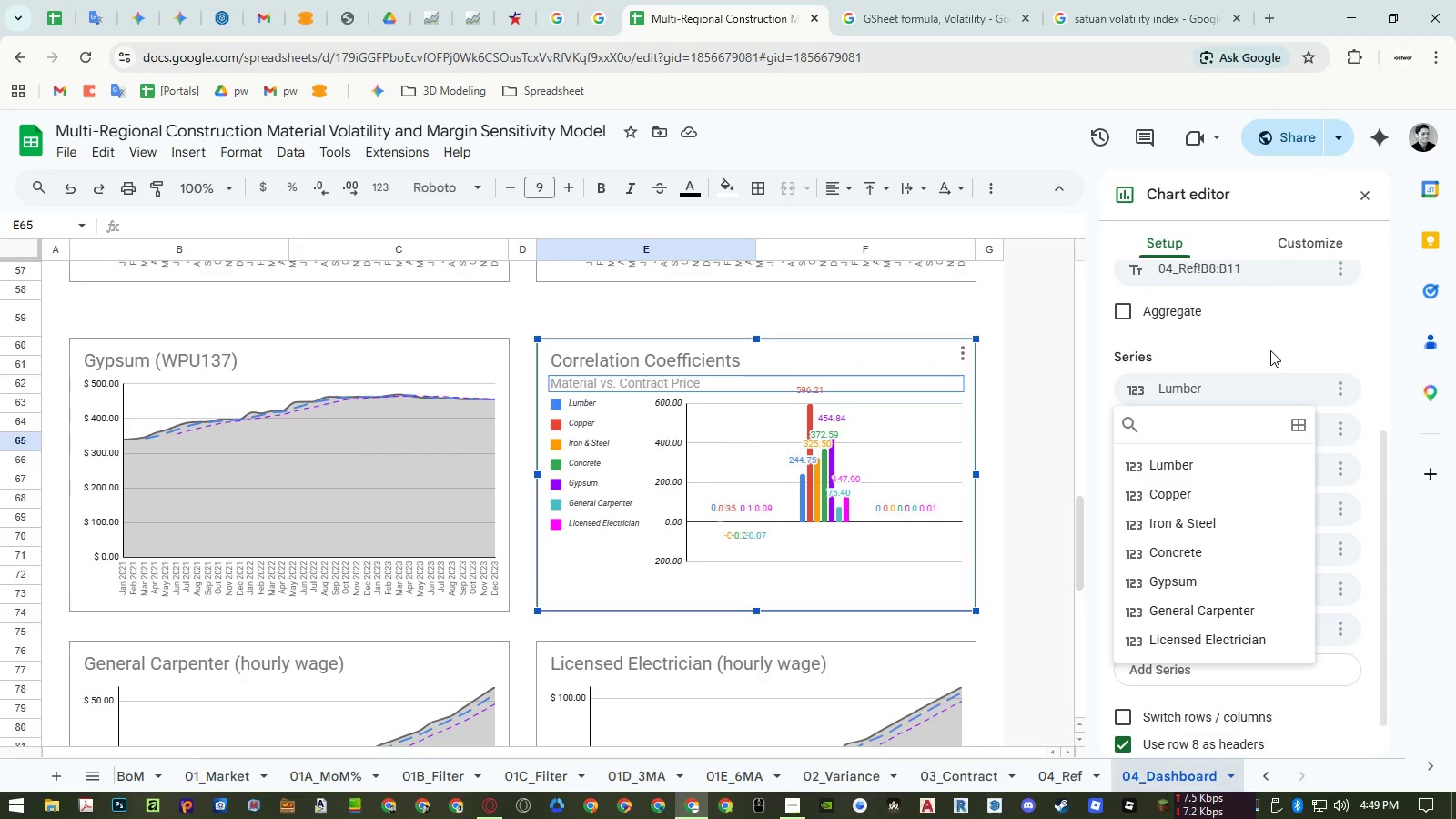 
key(Escape)
 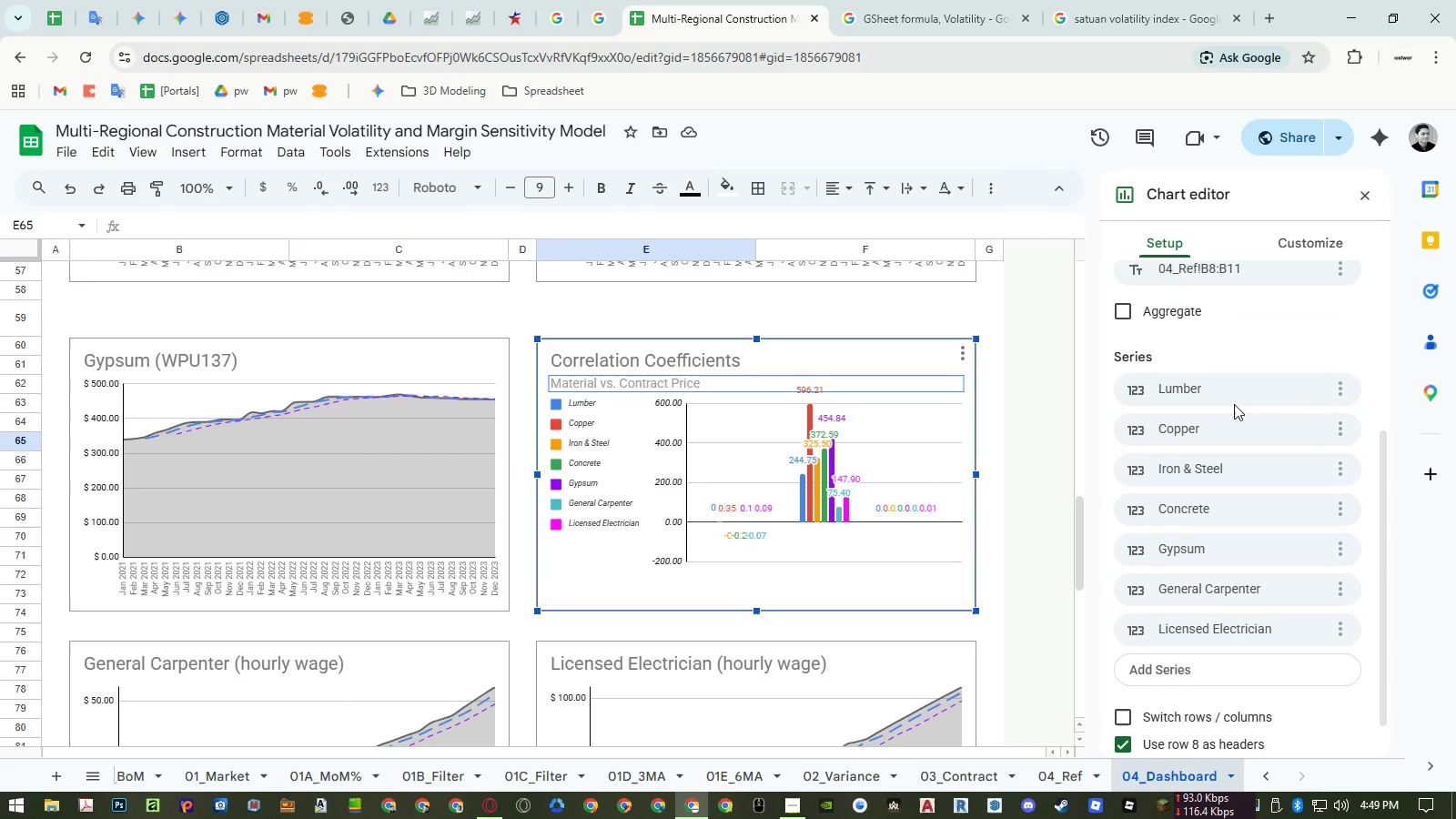 
scroll: coordinate [1218, 431], scroll_direction: down, amount: 2.0
 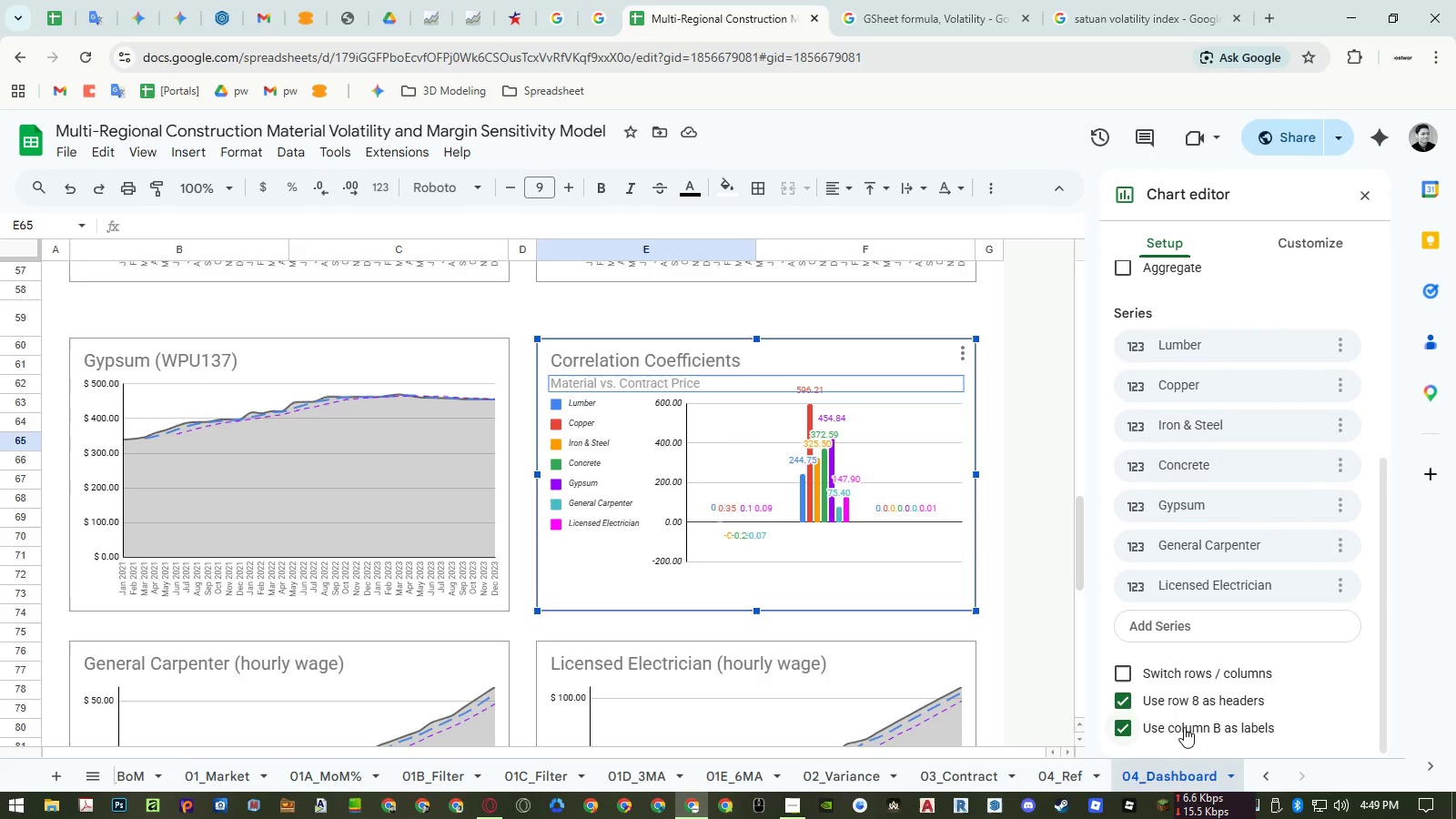 
left_click([1184, 727])
 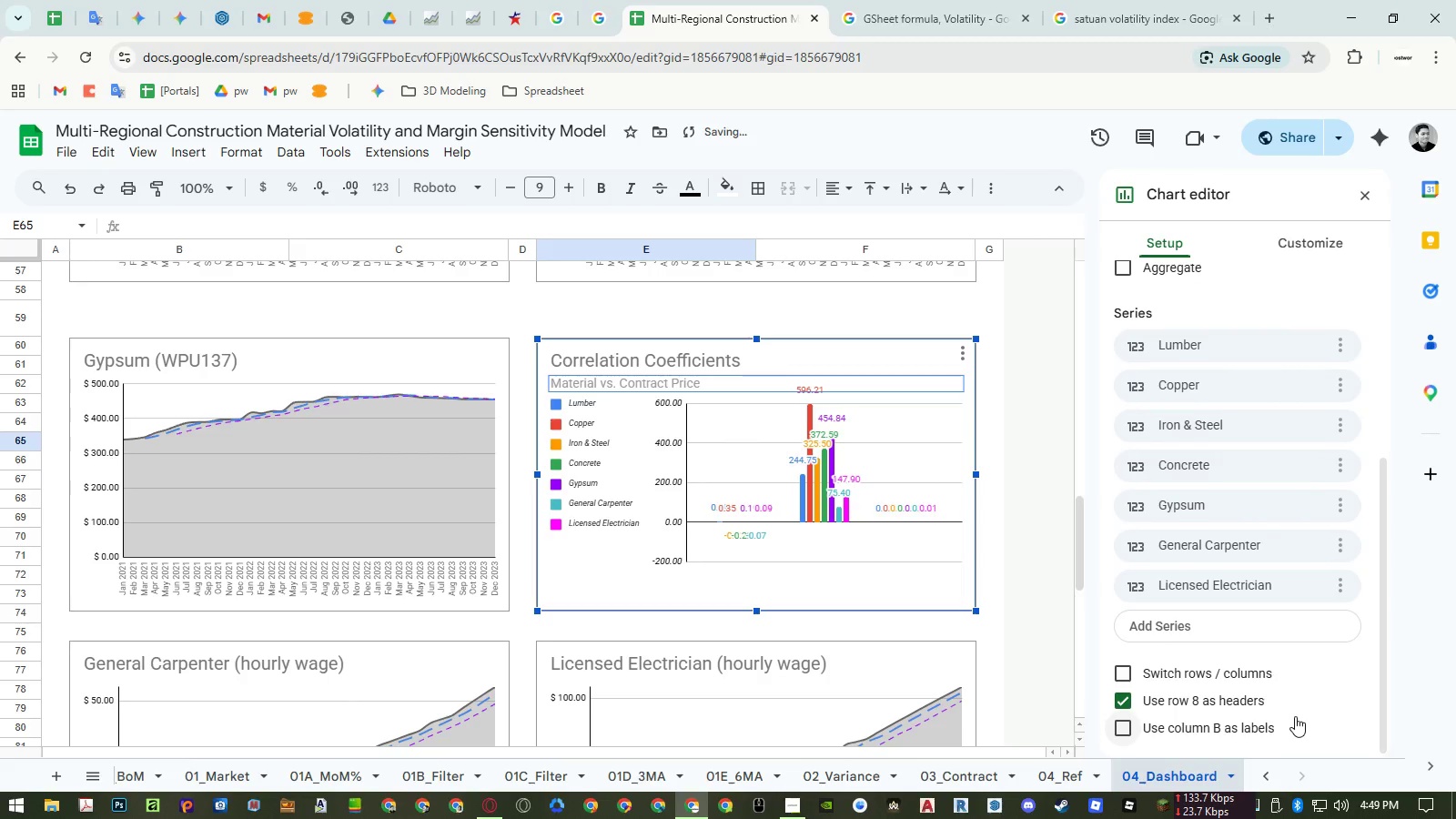 
left_click([1229, 722])
 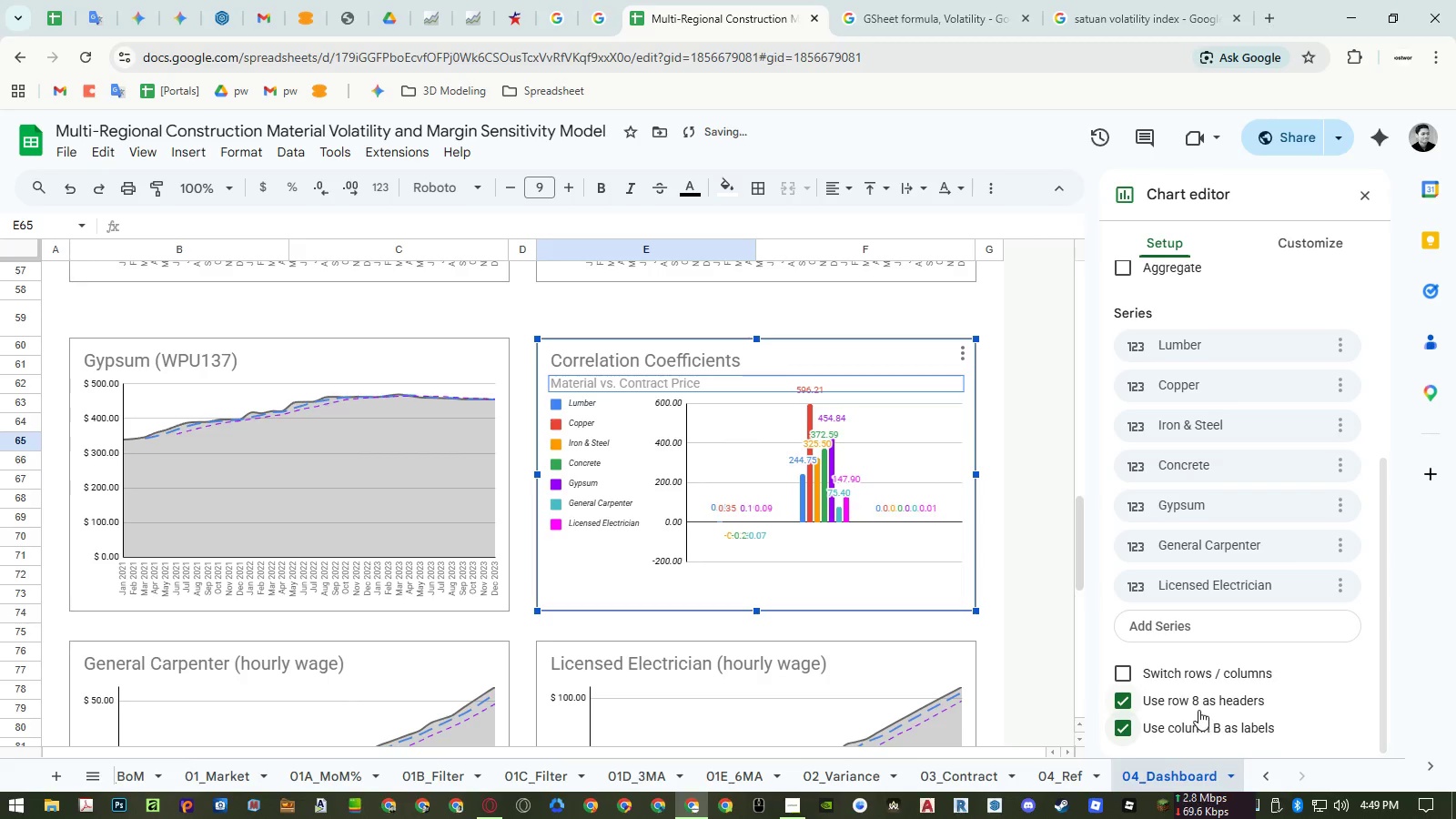 
left_click([1196, 703])
 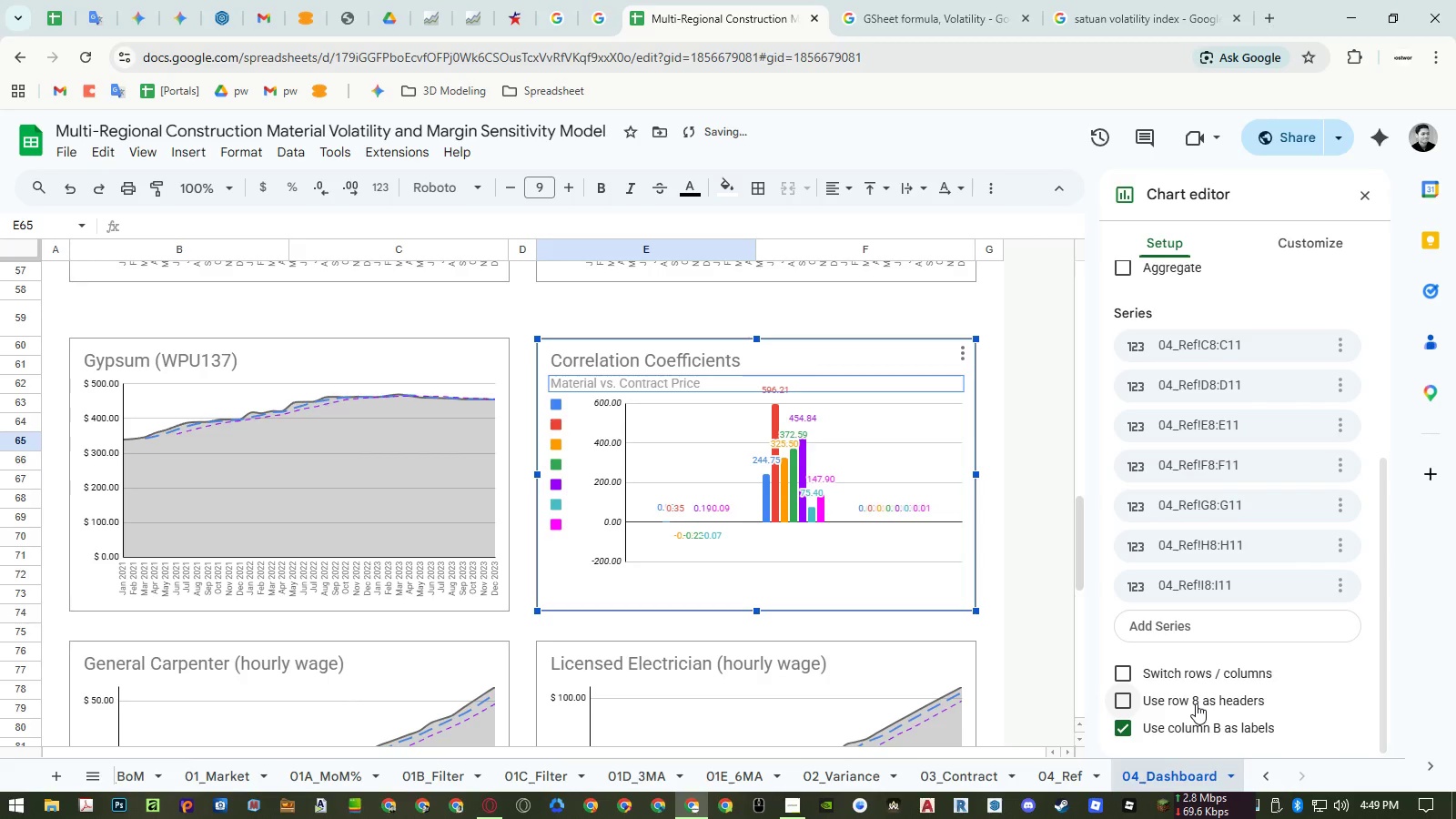 
left_click([1196, 703])
 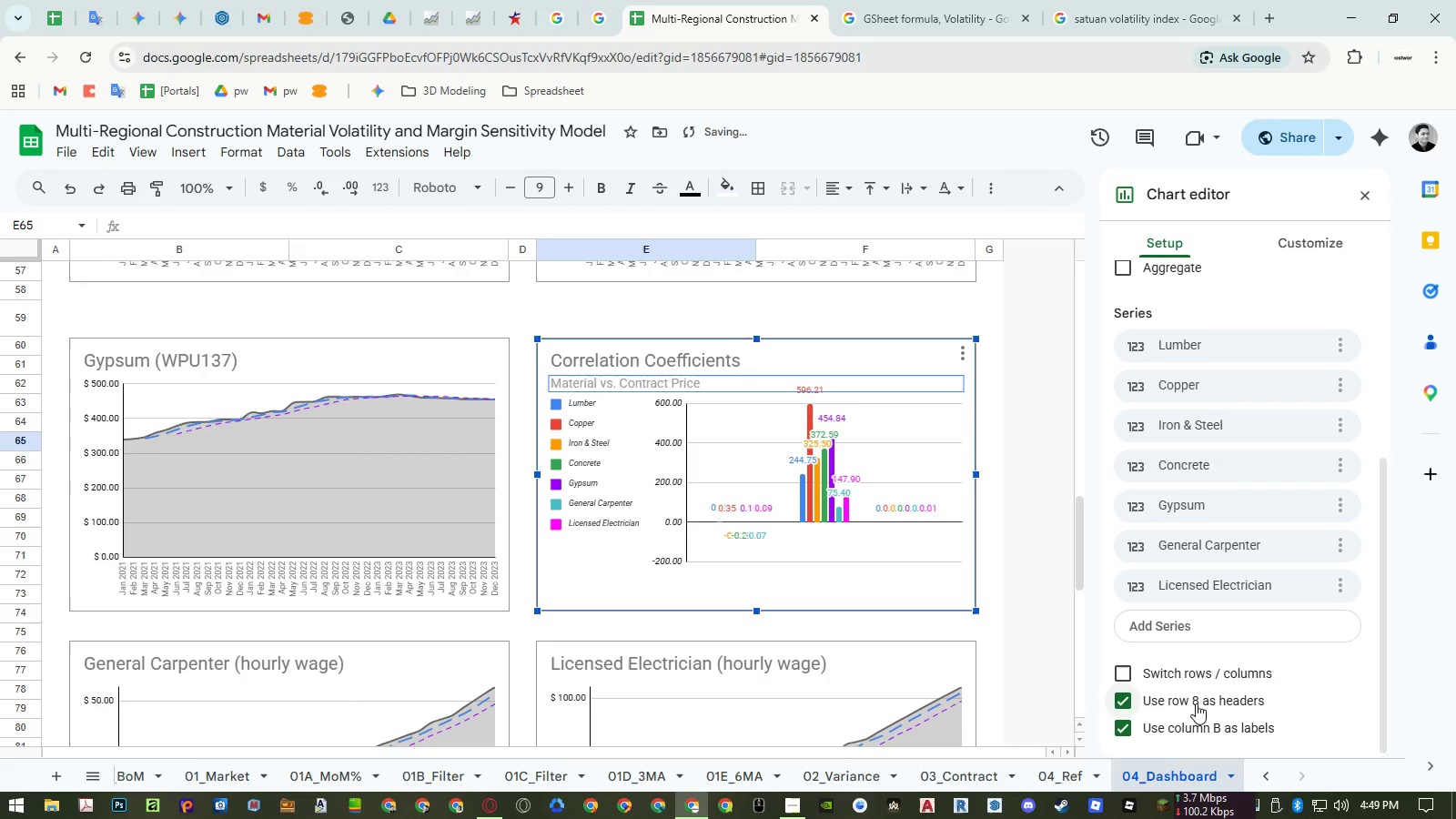 
left_click([1196, 703])
 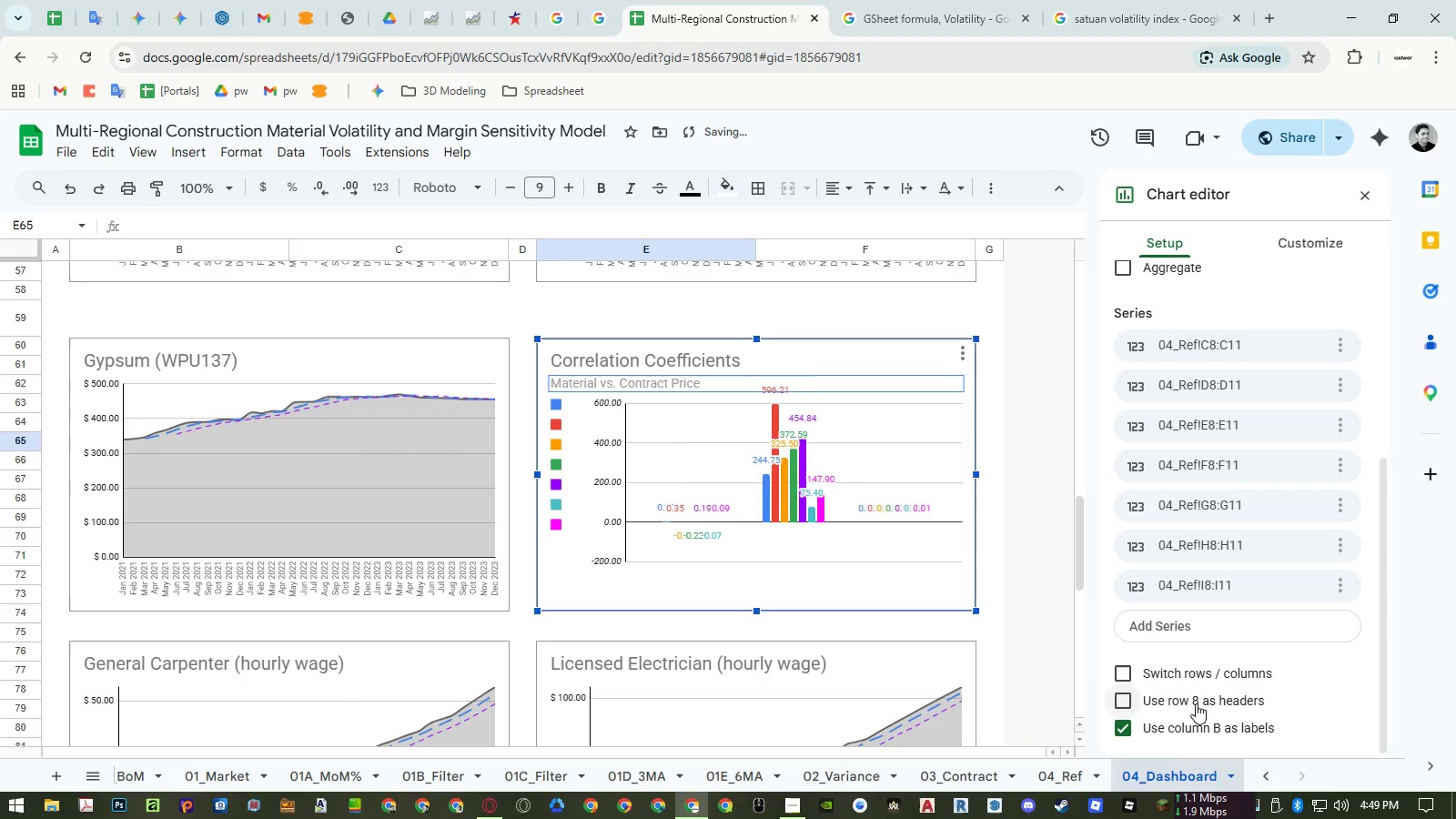 
left_click([1196, 703])
 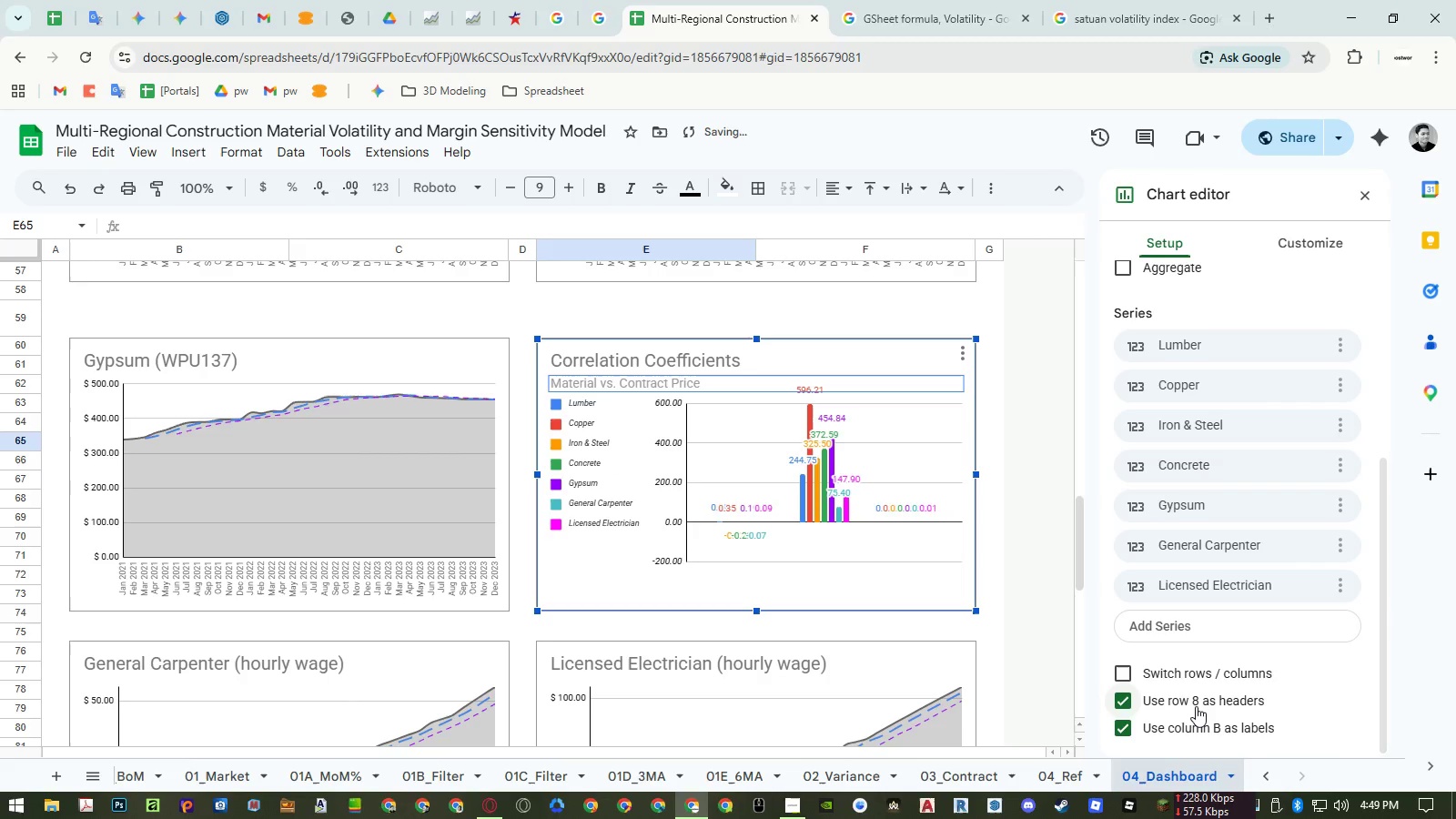 
left_click([1196, 703])
 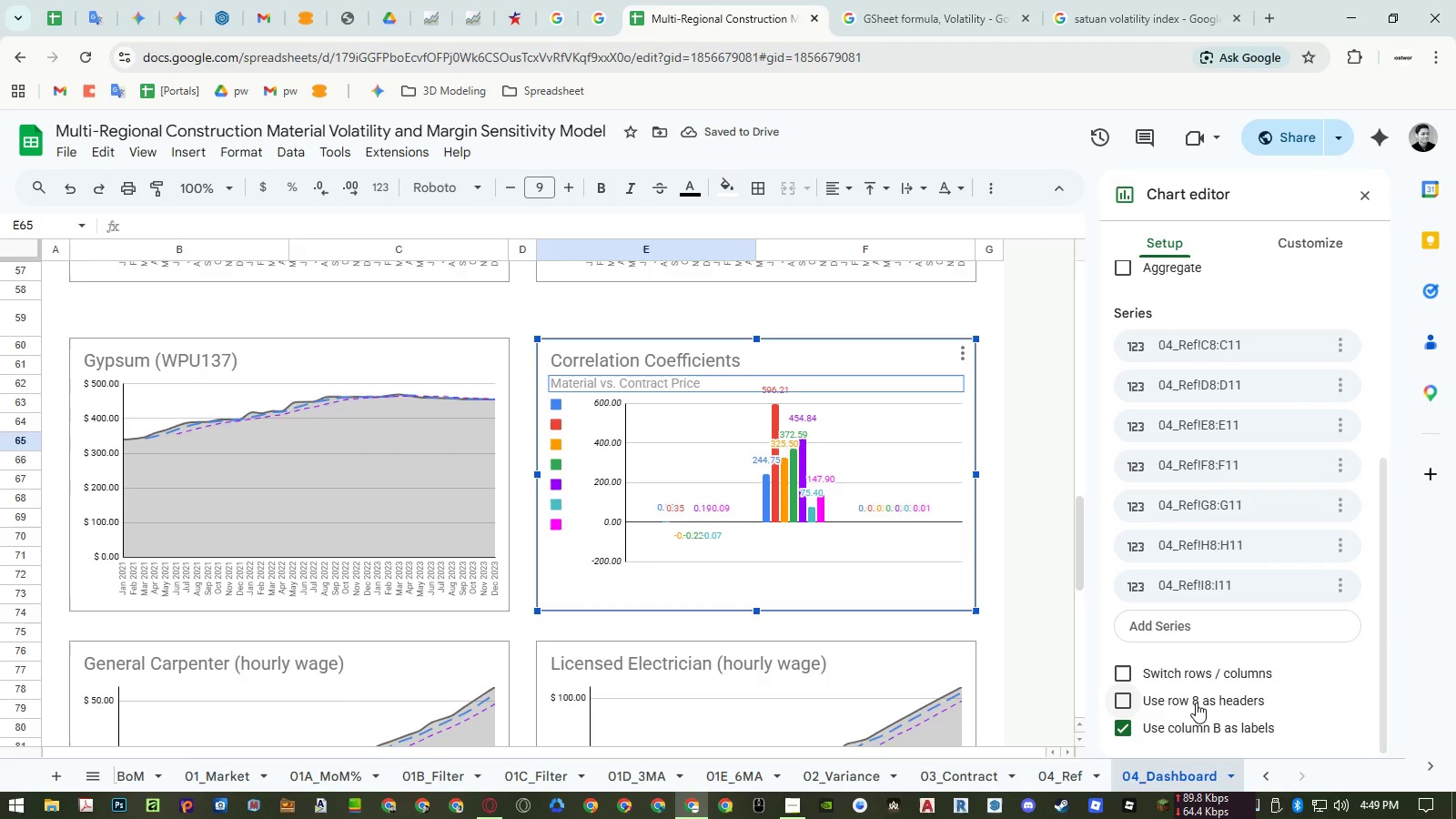 
left_click([1196, 703])
 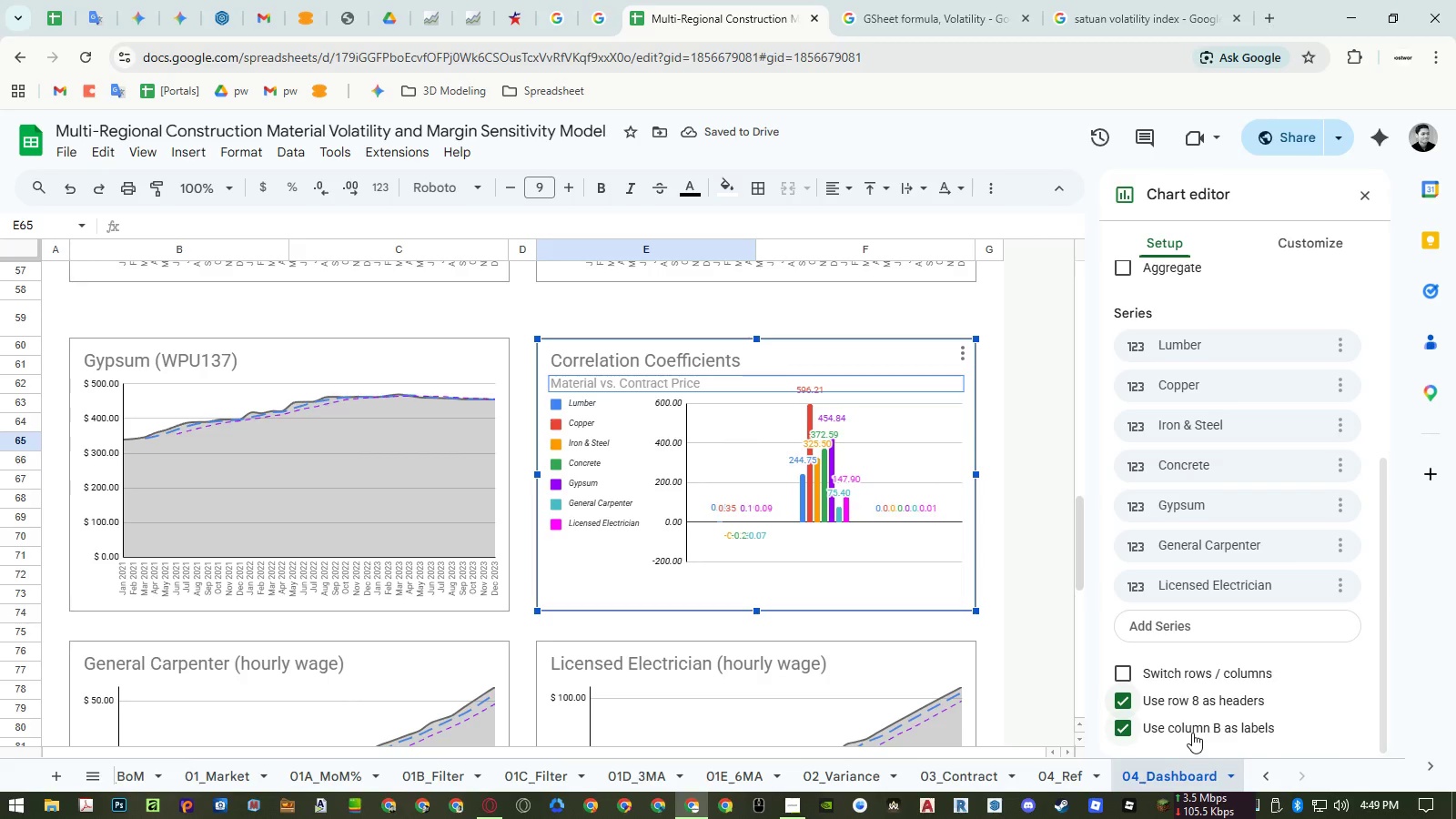 
wait(6.39)
 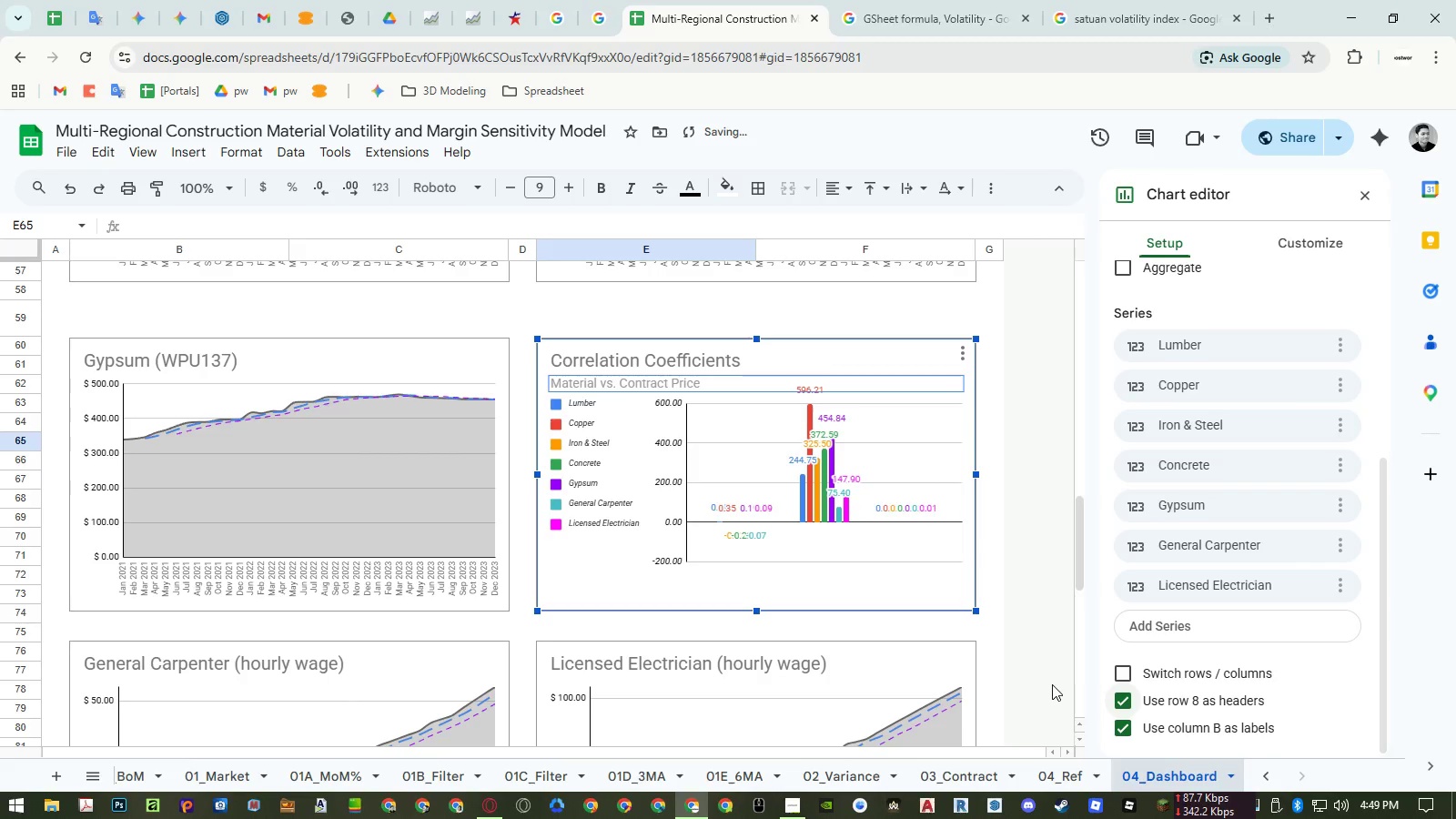 
left_click([1192, 733])
 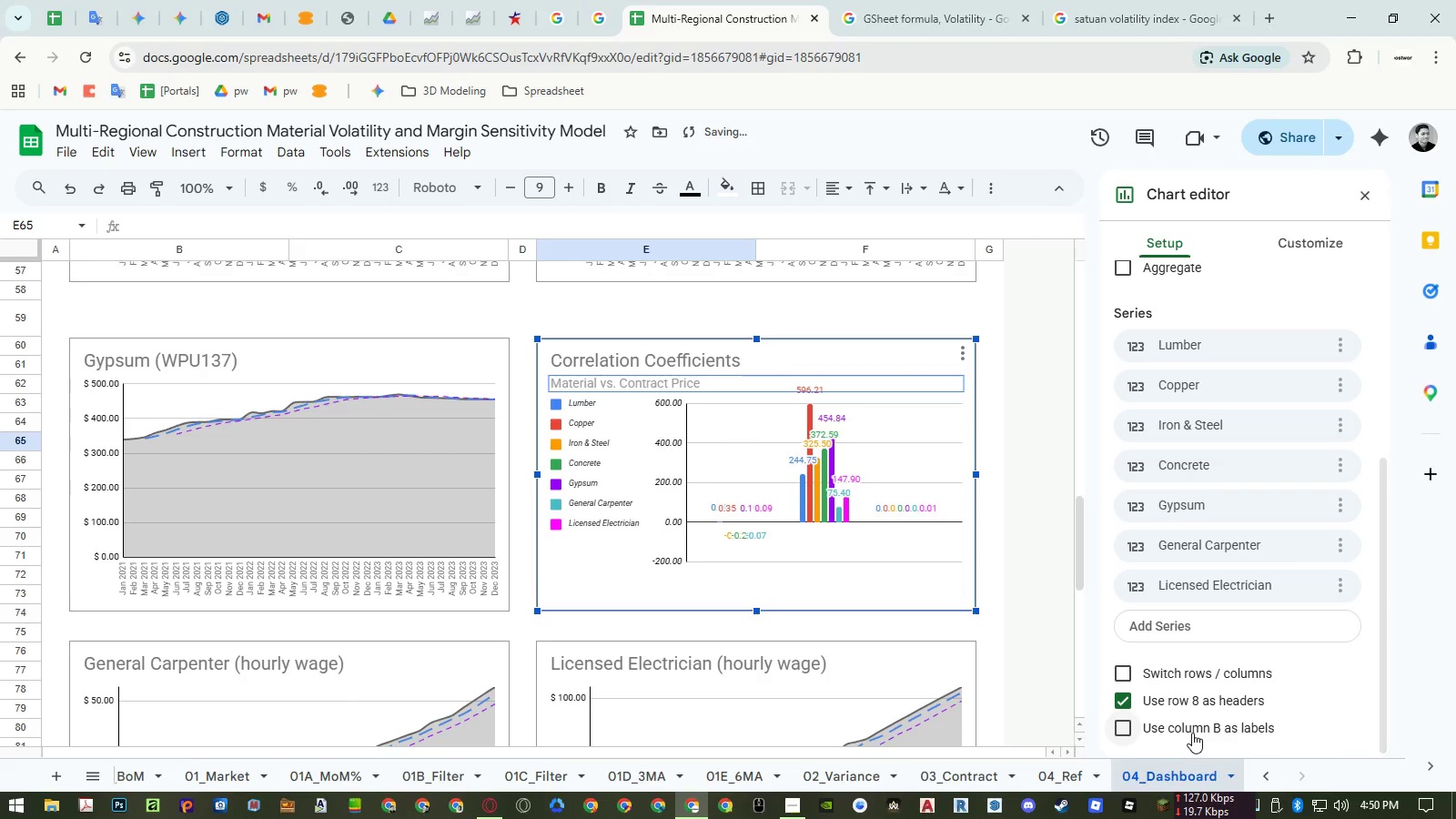 
left_click([1192, 733])
 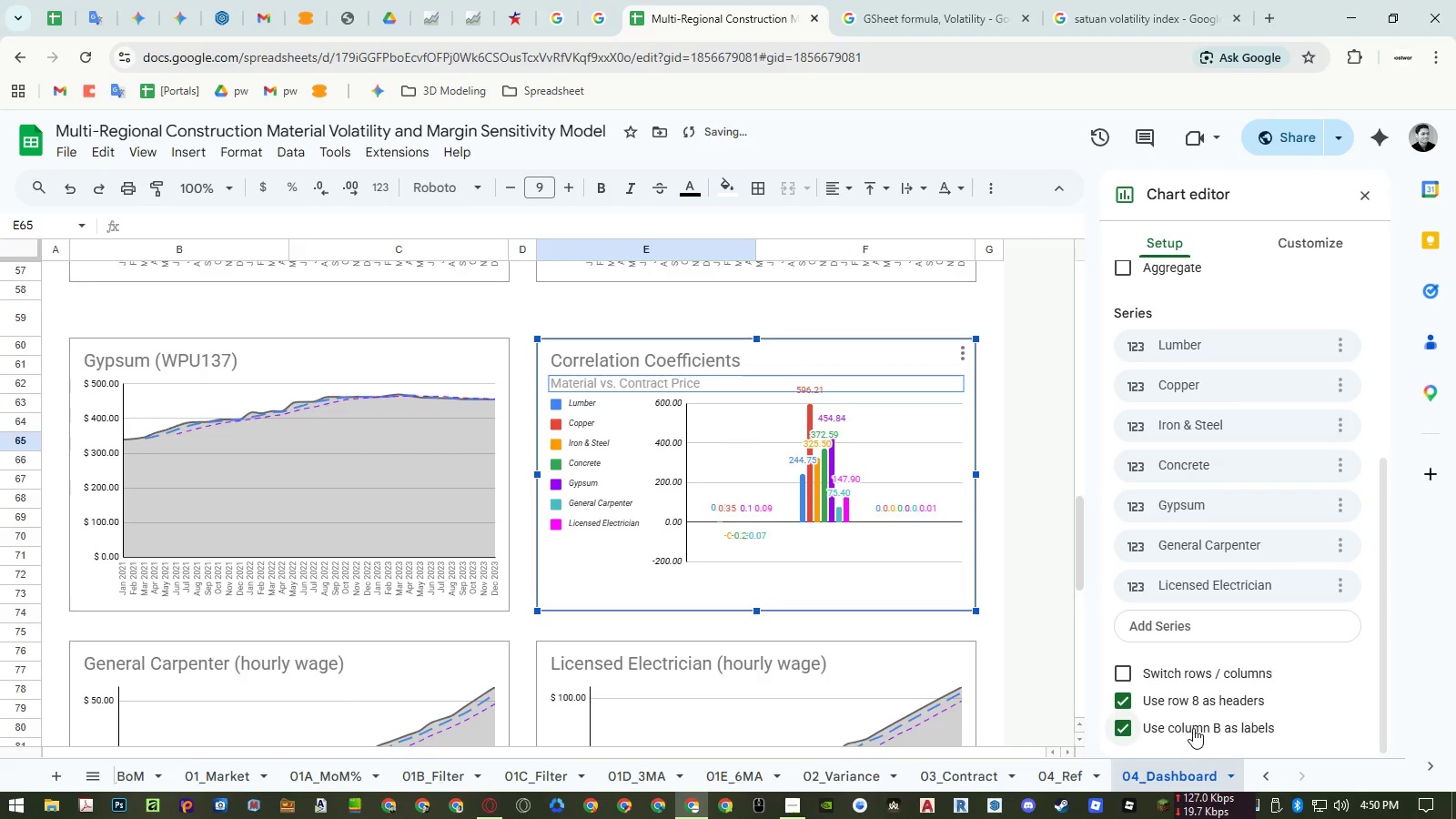 
scroll: coordinate [1205, 685], scroll_direction: down, amount: 5.0
 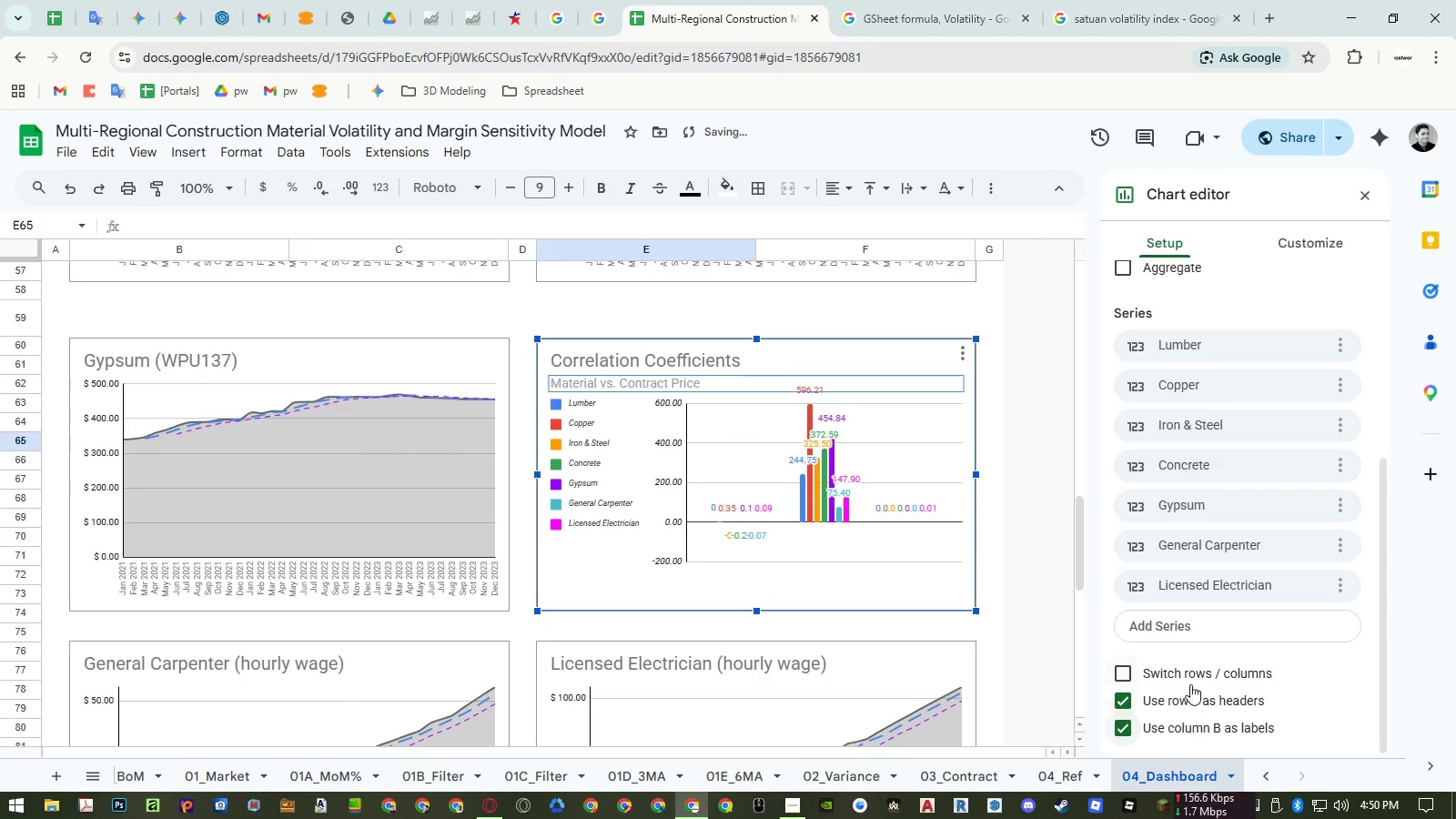 
left_click([1191, 673])
 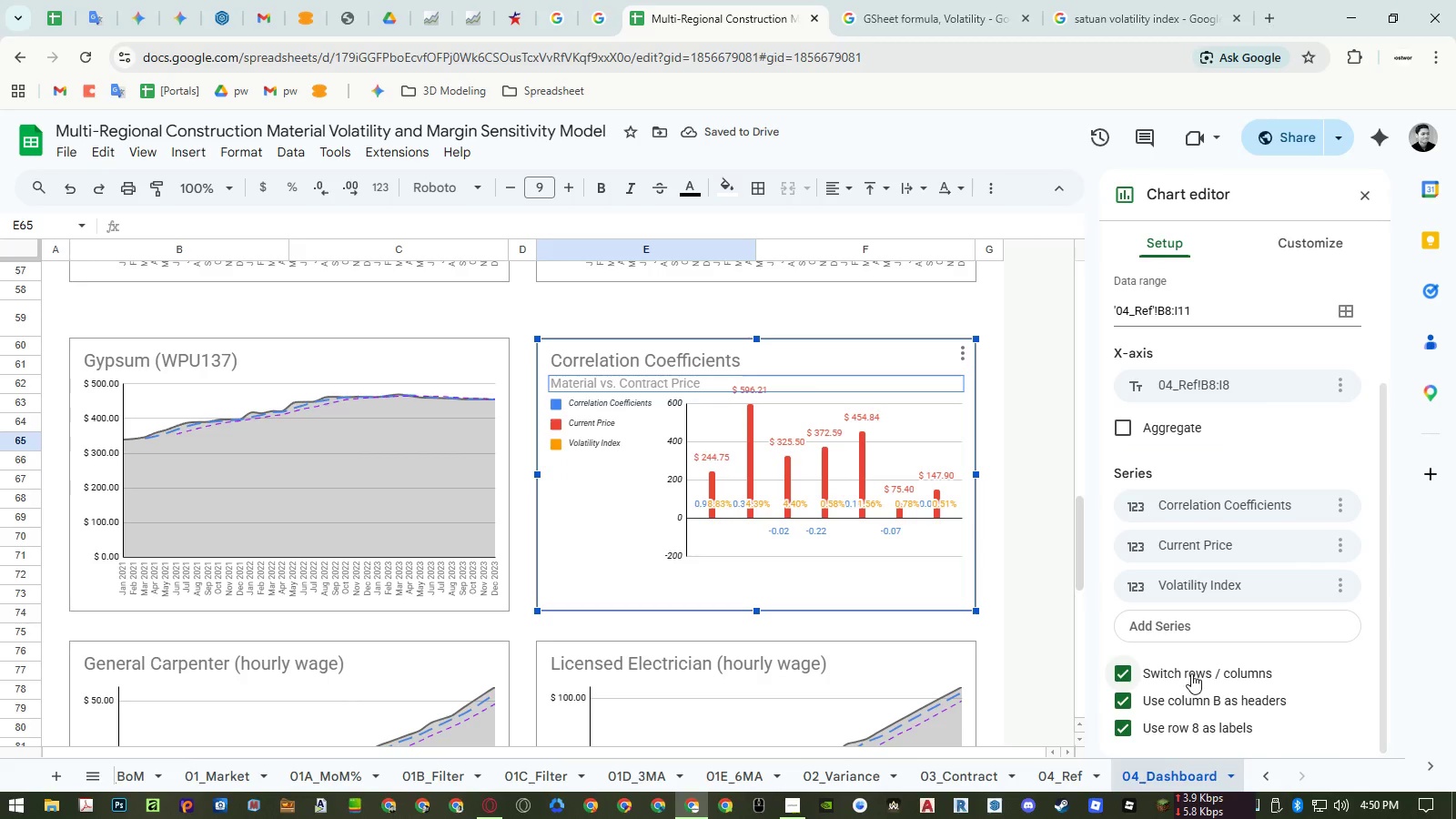 
wait(8.2)
 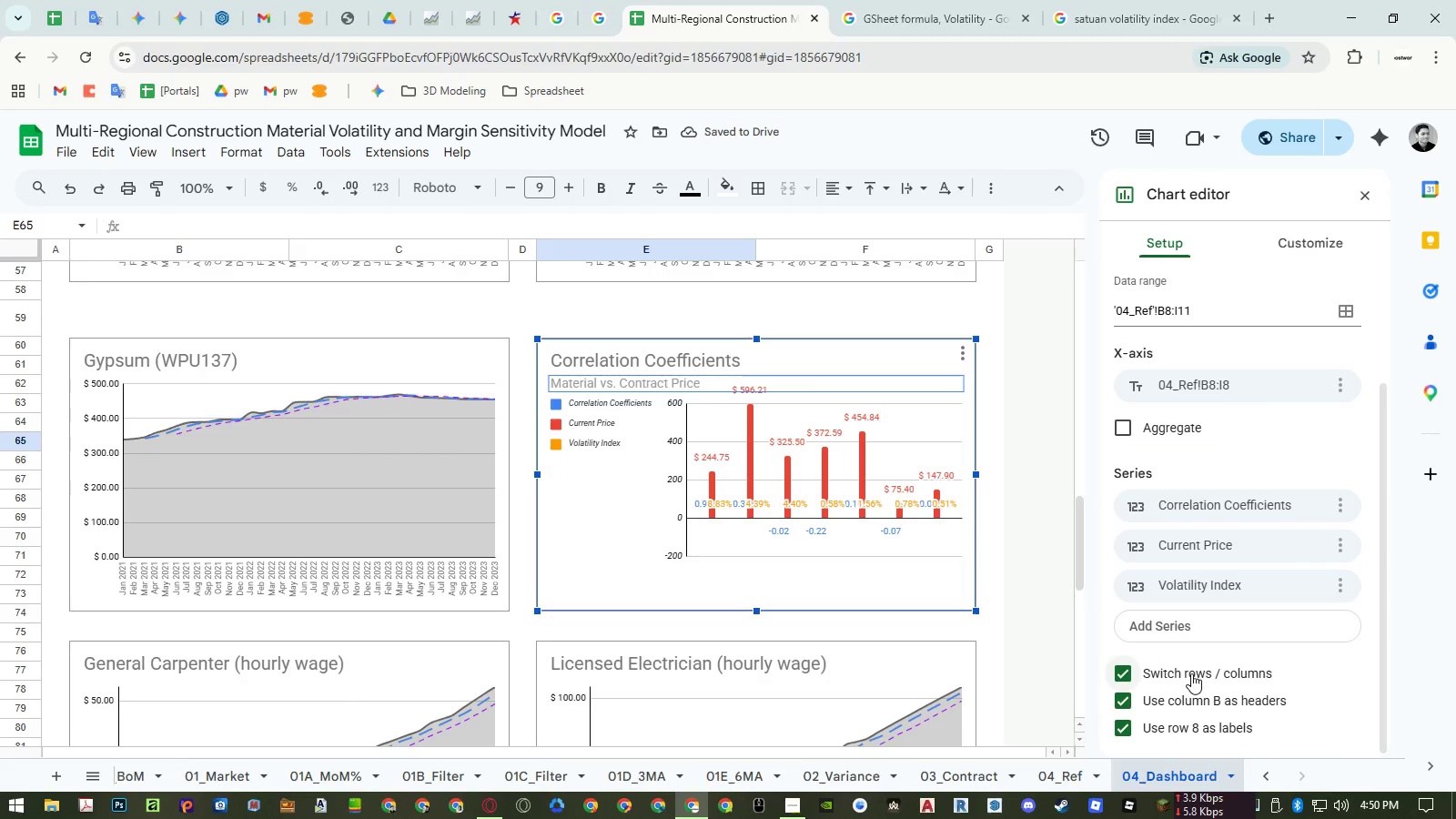 
left_click([1334, 498])
 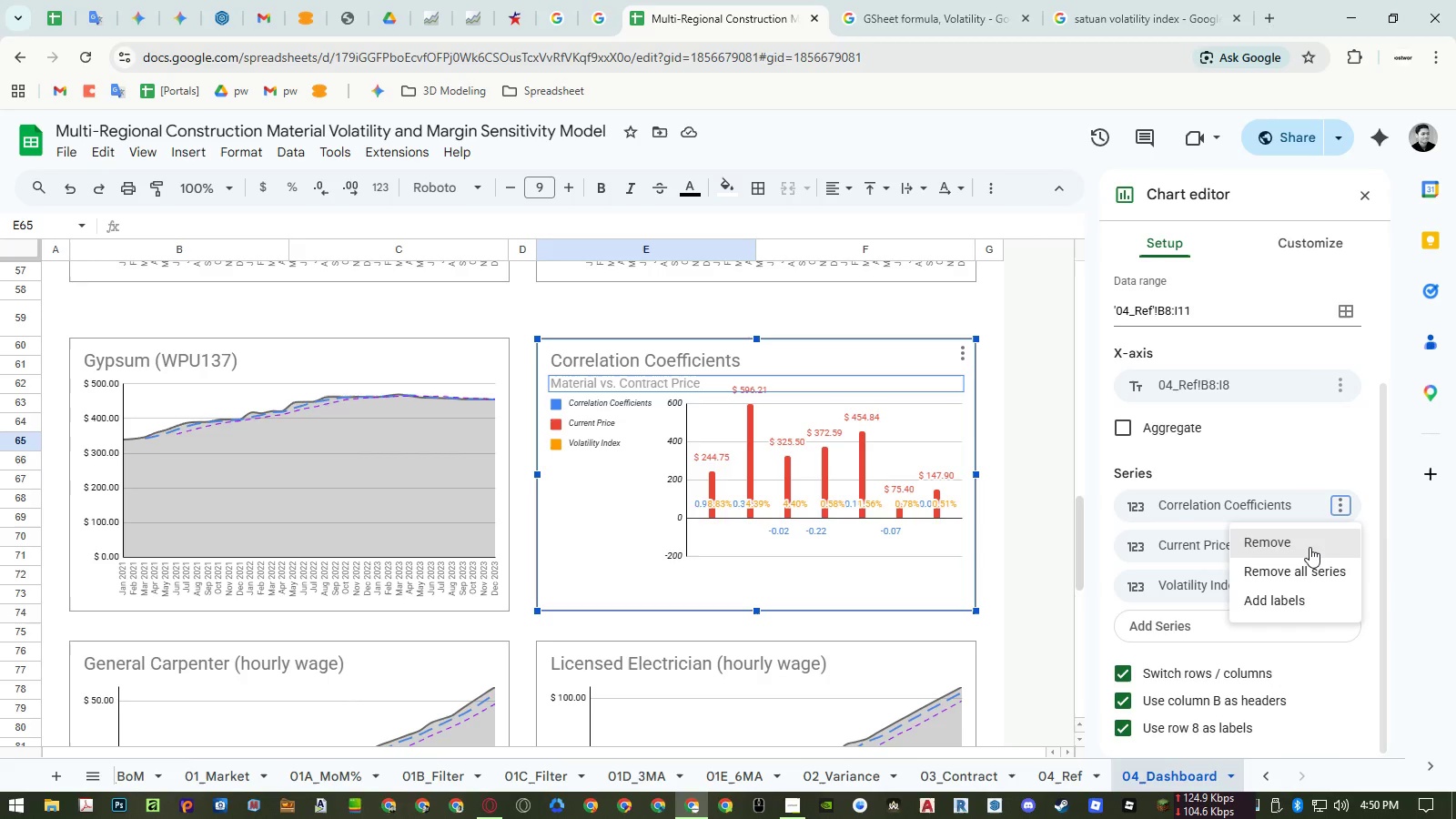 
left_click([1309, 547])
 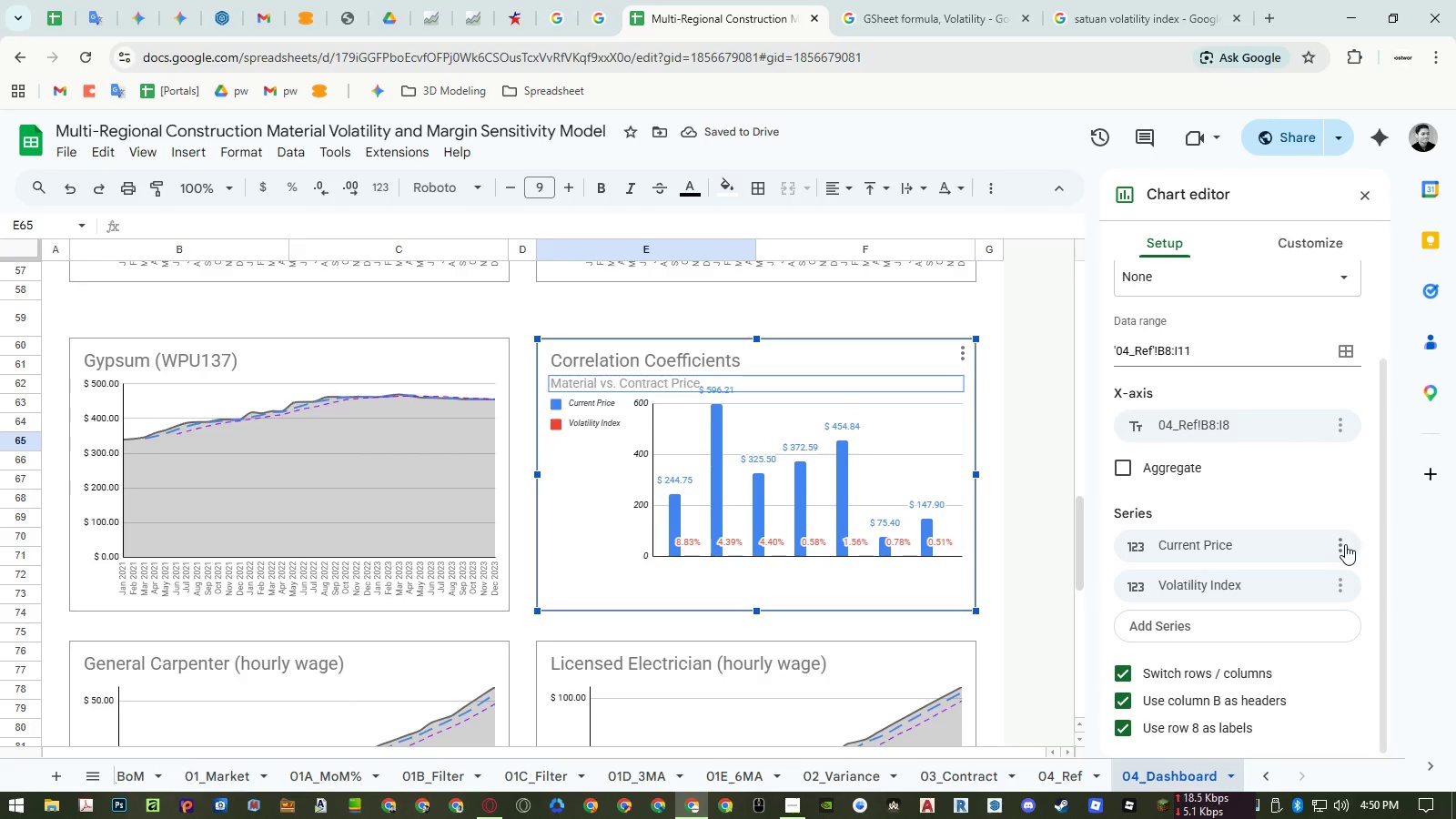 
left_click([1345, 544])
 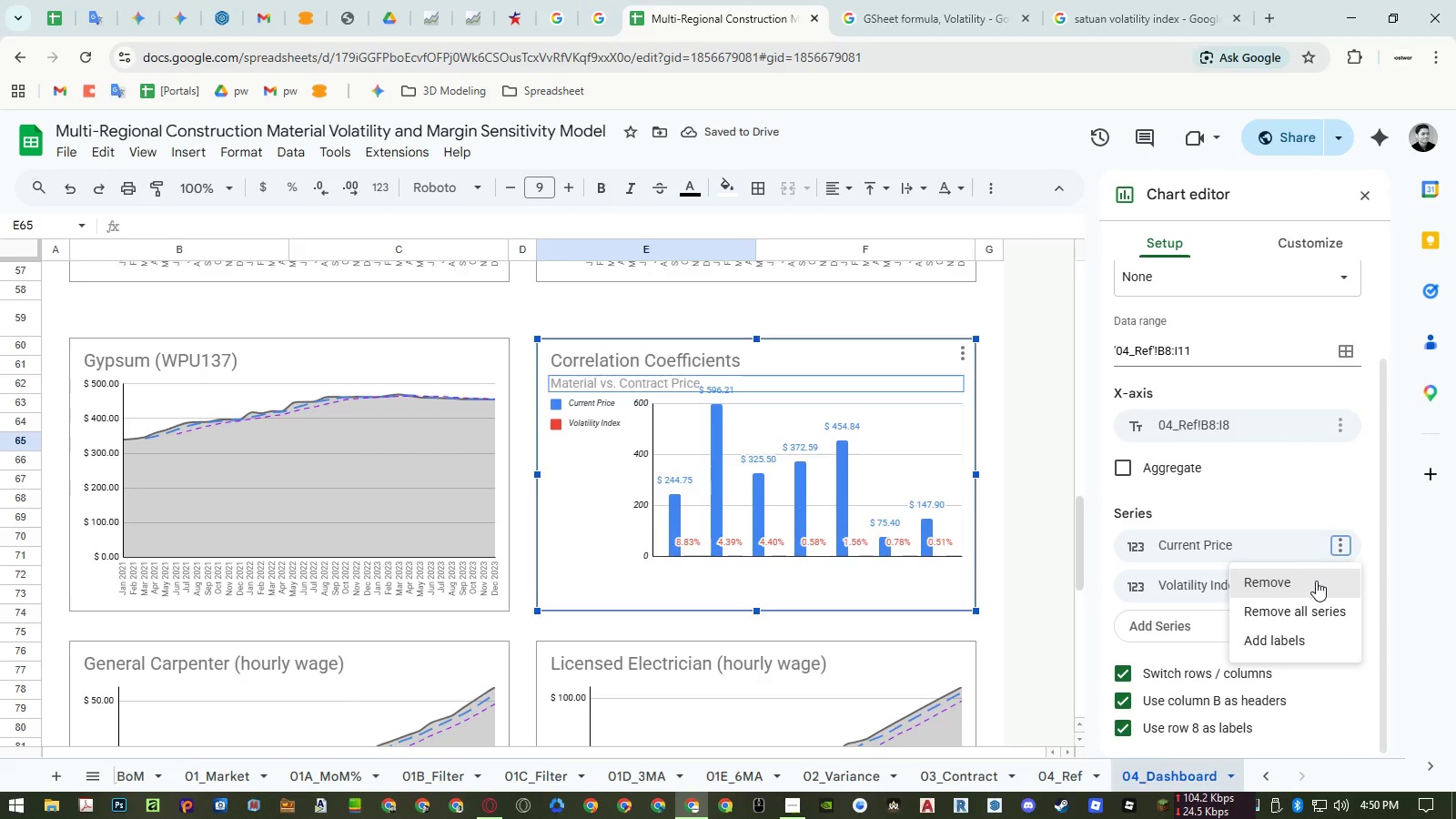 
left_click([1316, 581])
 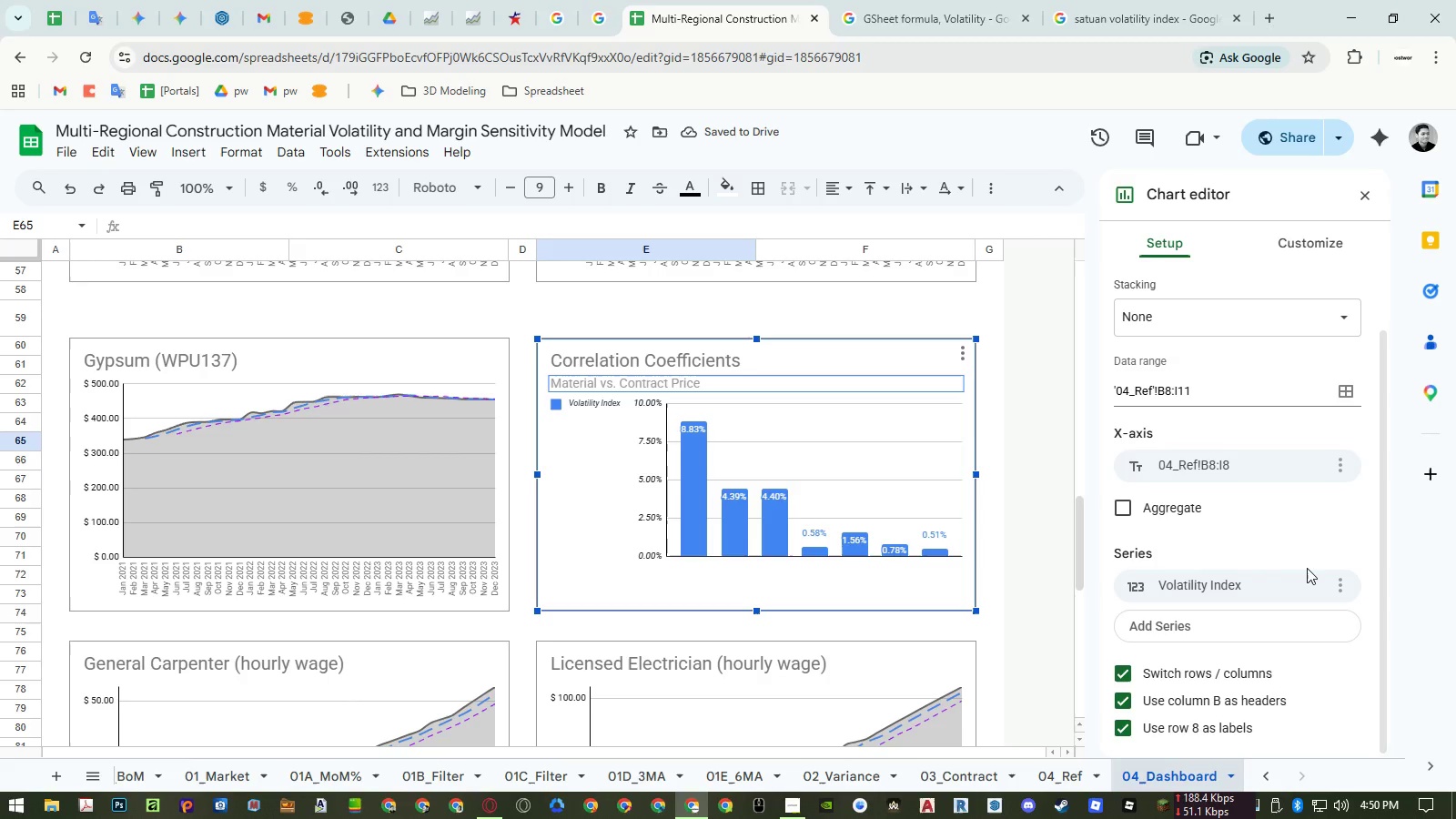 
wait(6.62)
 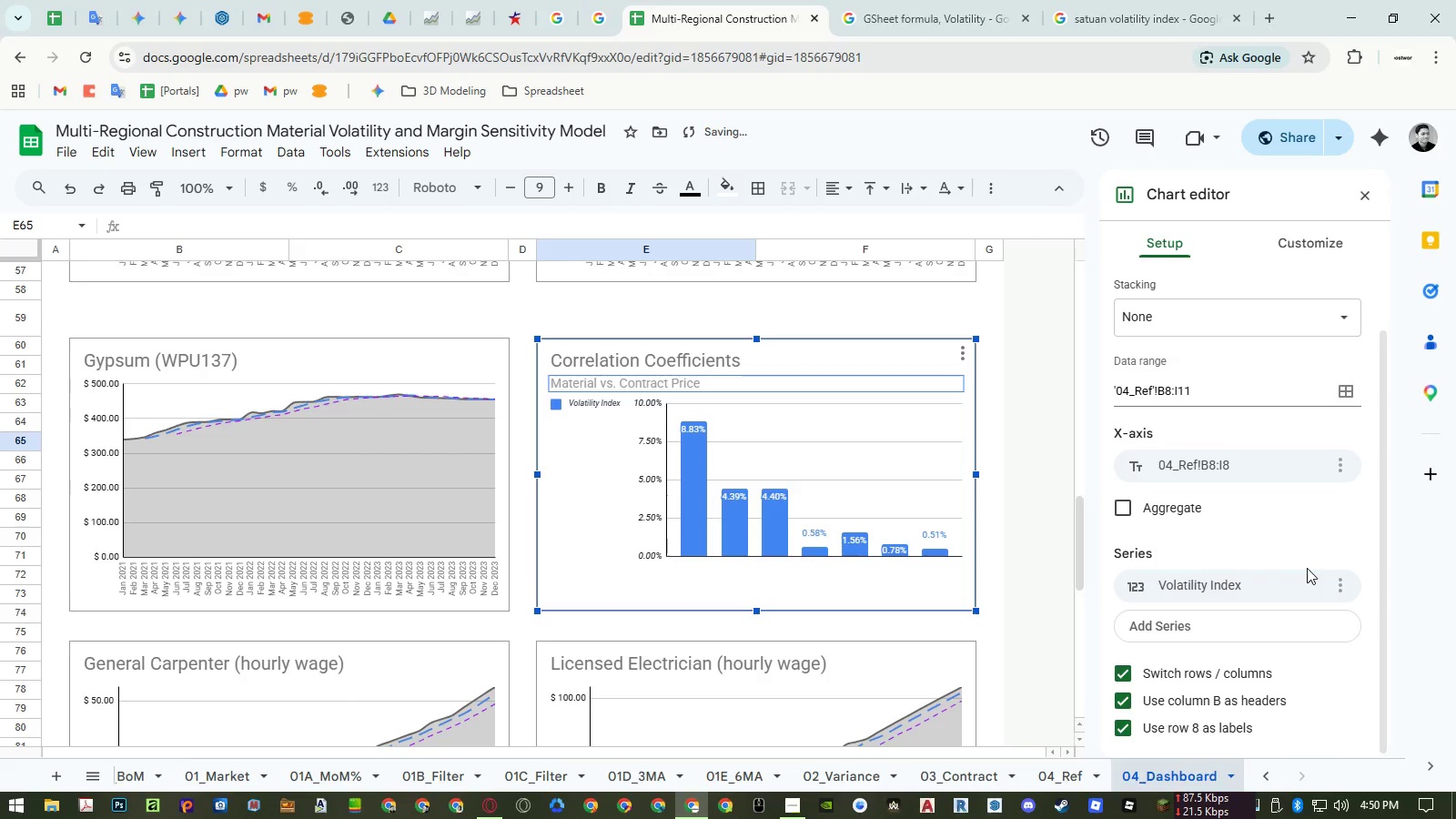 
left_click([1212, 727])
 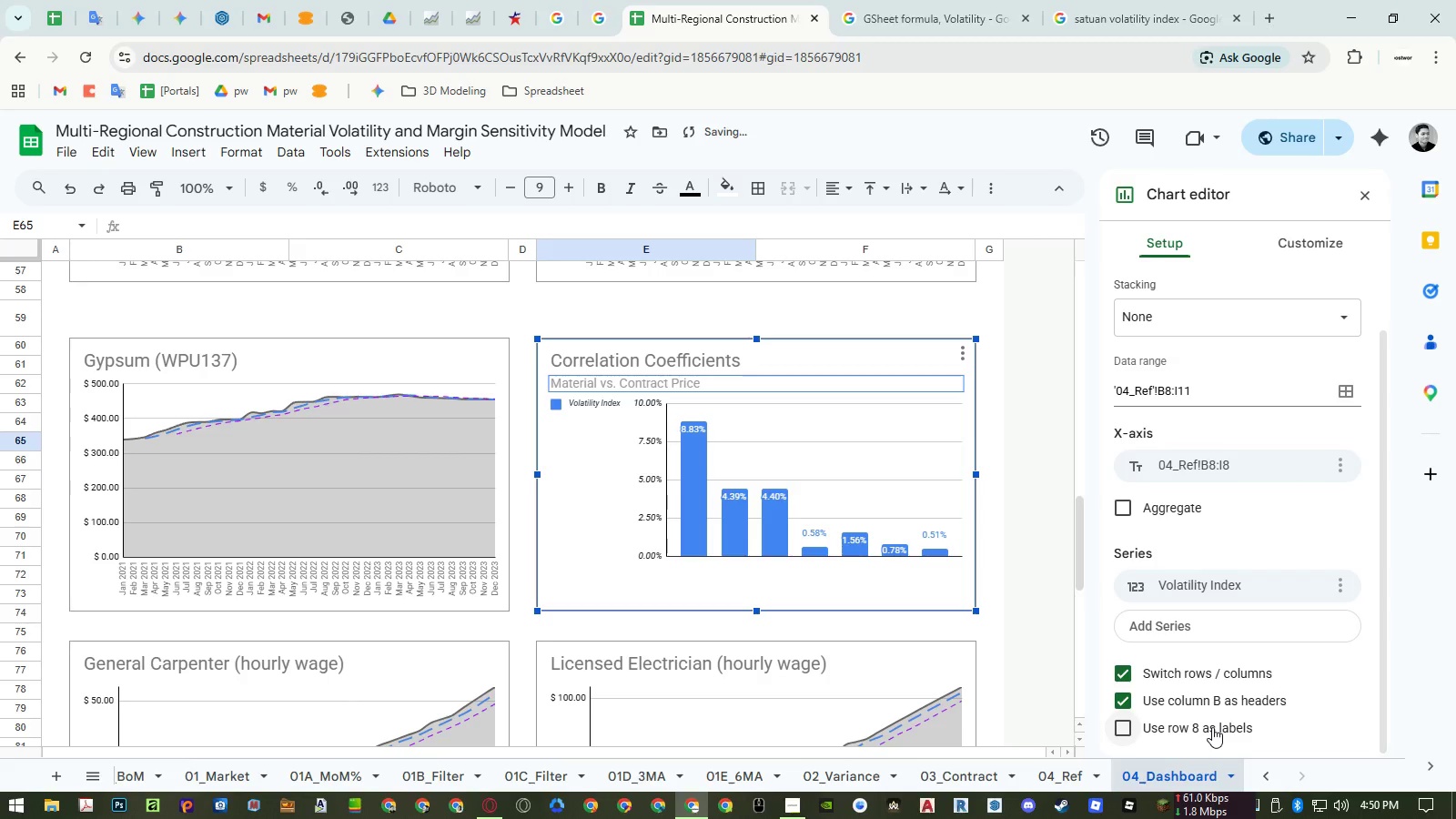 
left_click([1212, 727])
 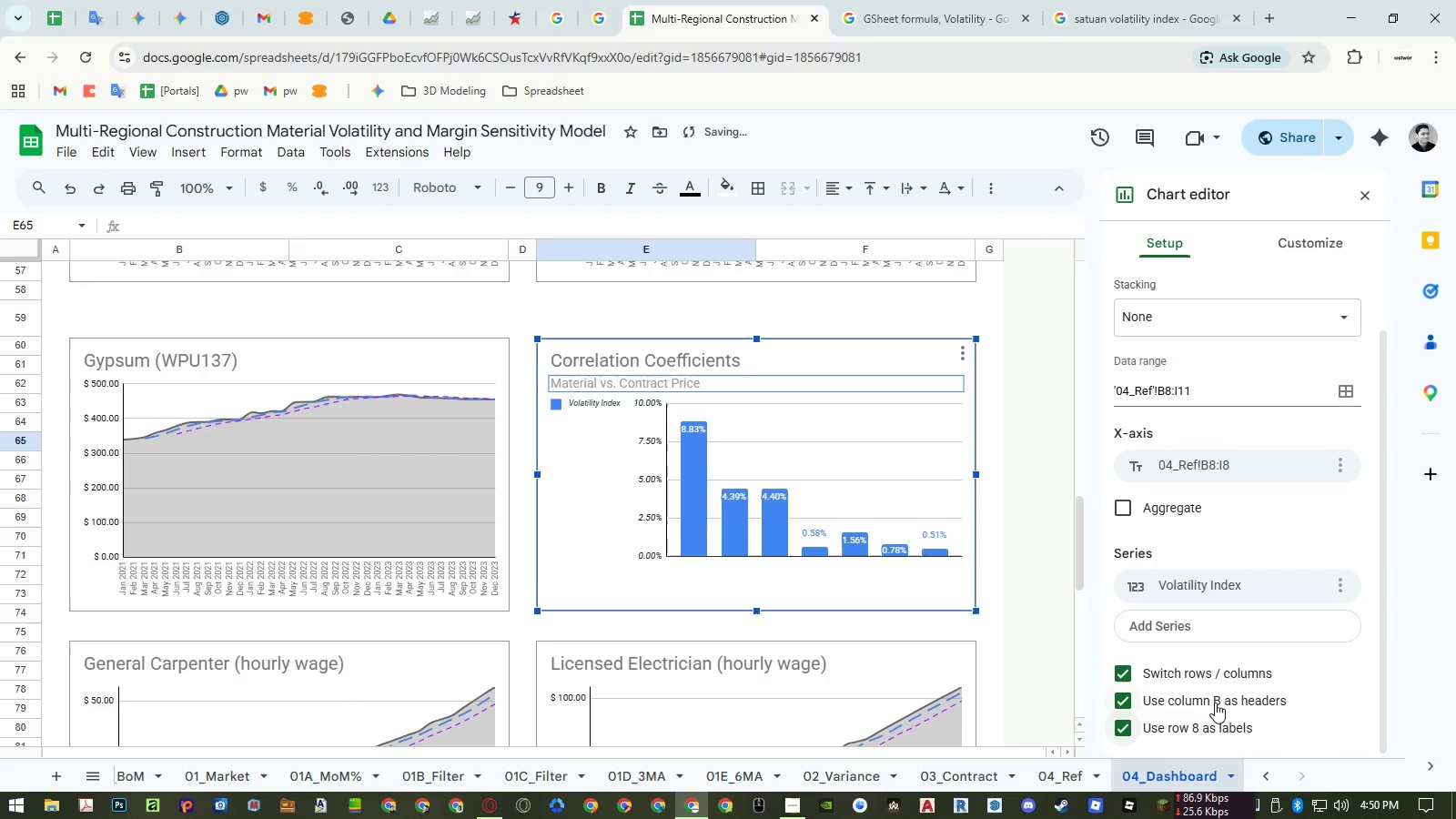 
double_click([1216, 695])
 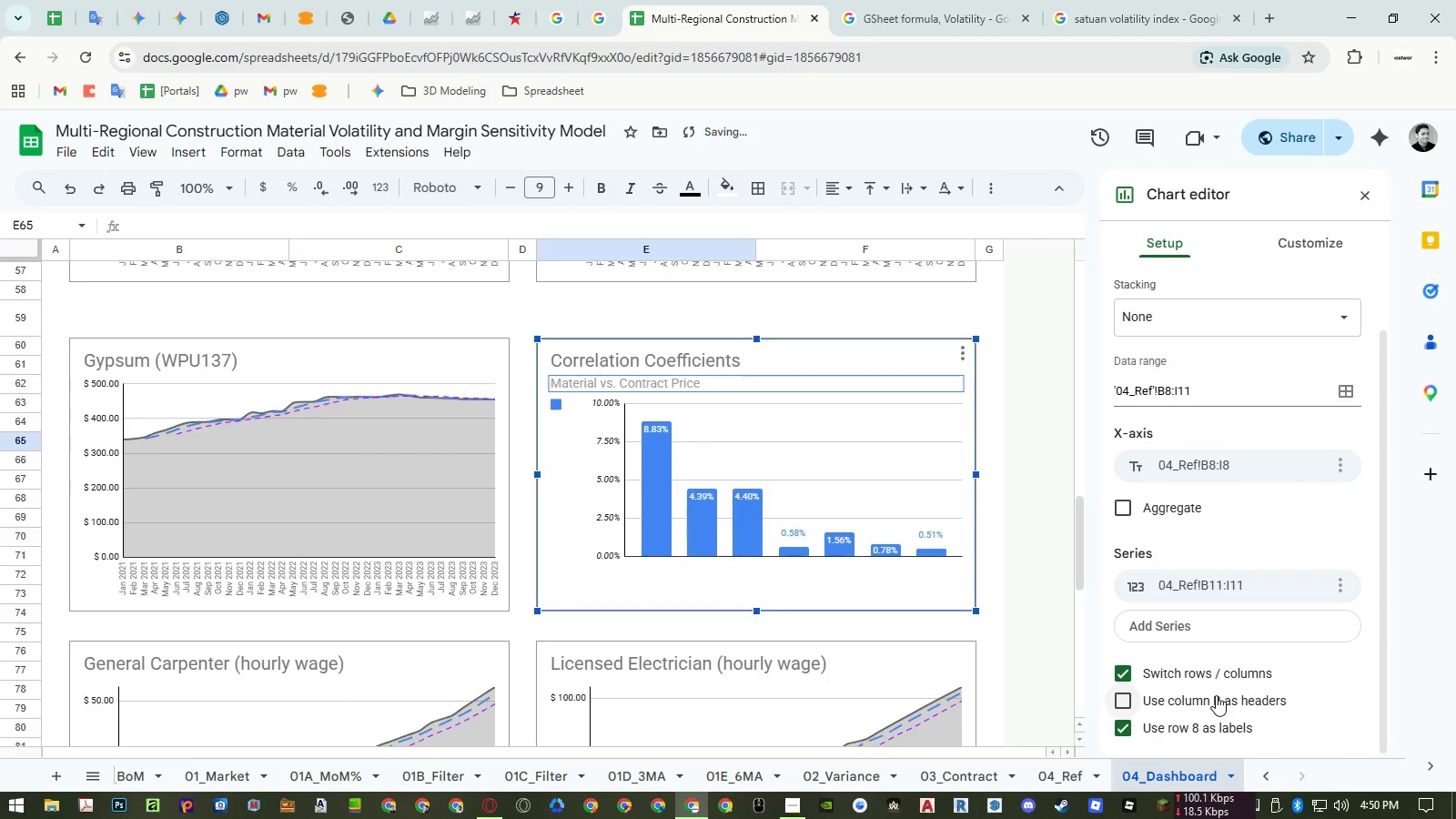 
left_click([1216, 695])
 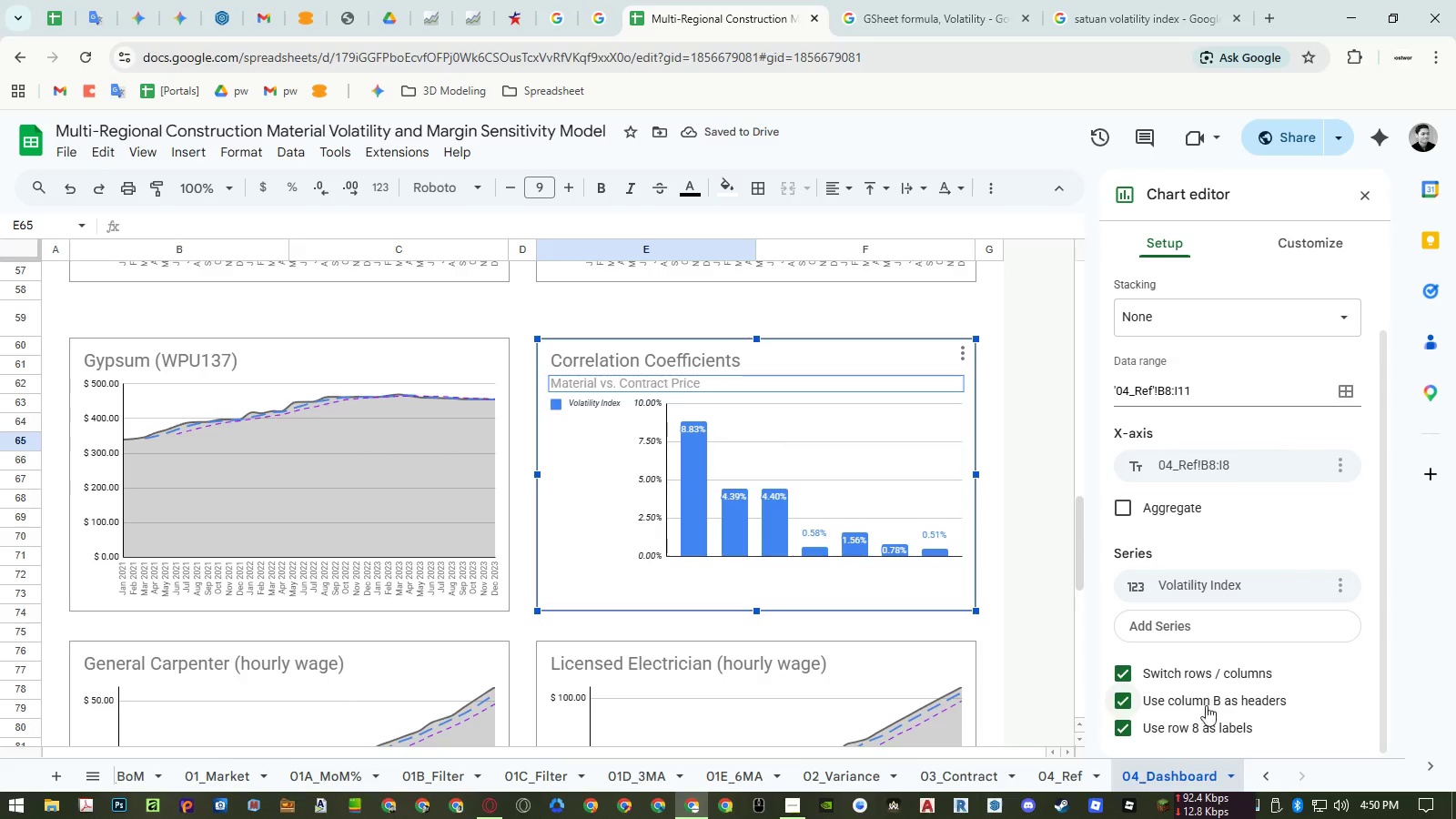 
double_click([1198, 727])
 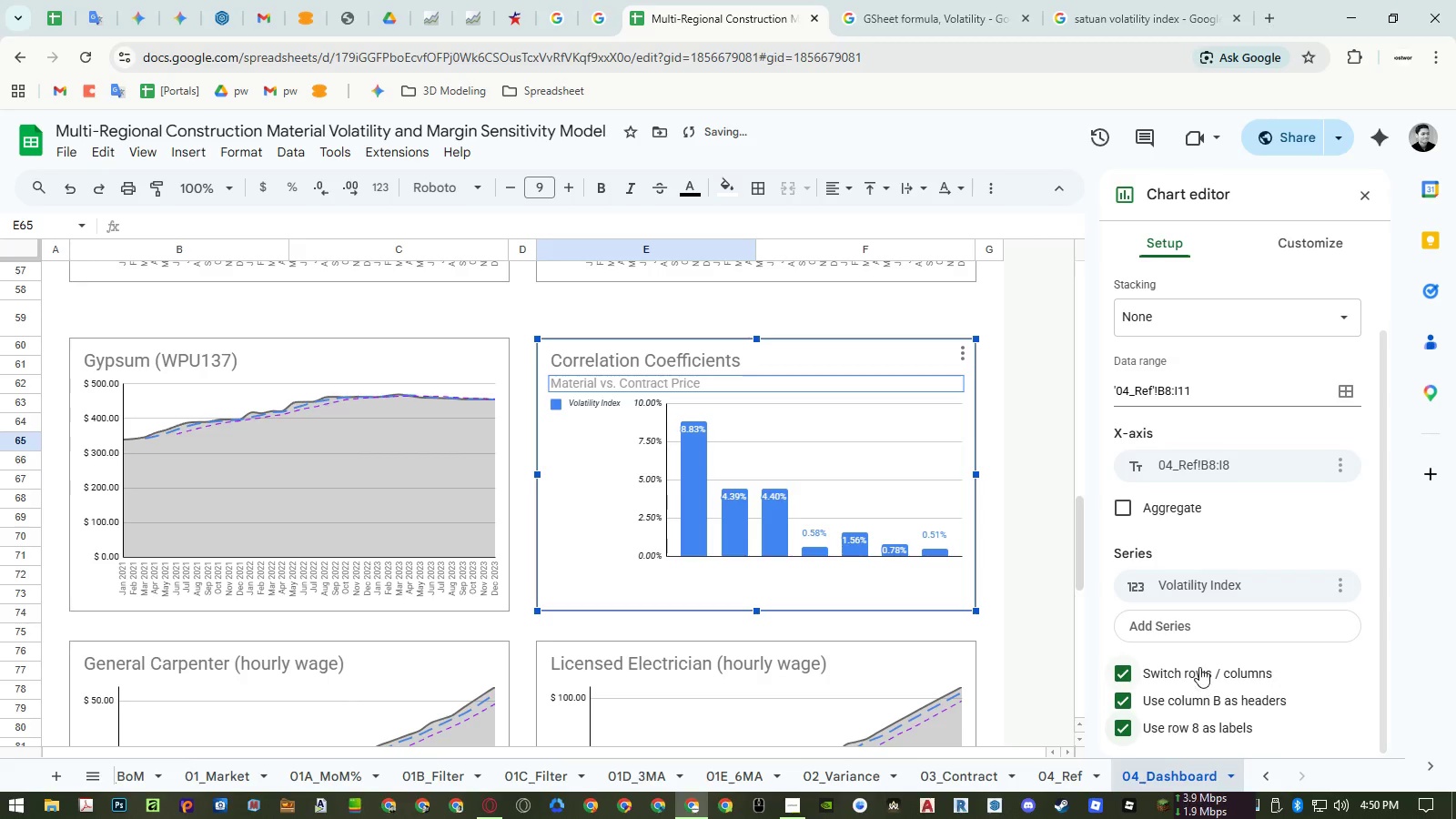 
left_click([1199, 667])
 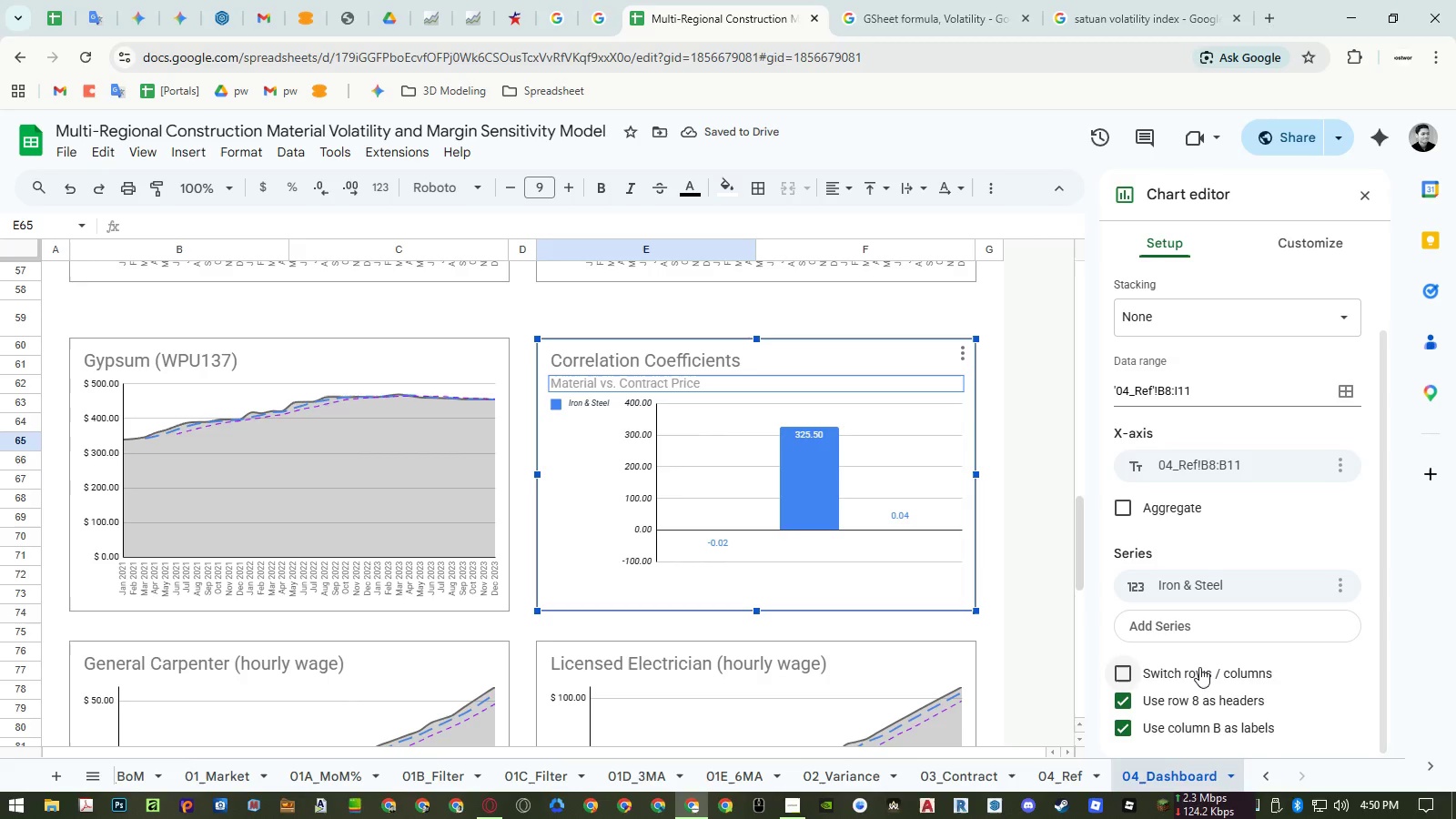 
left_click([1199, 667])
 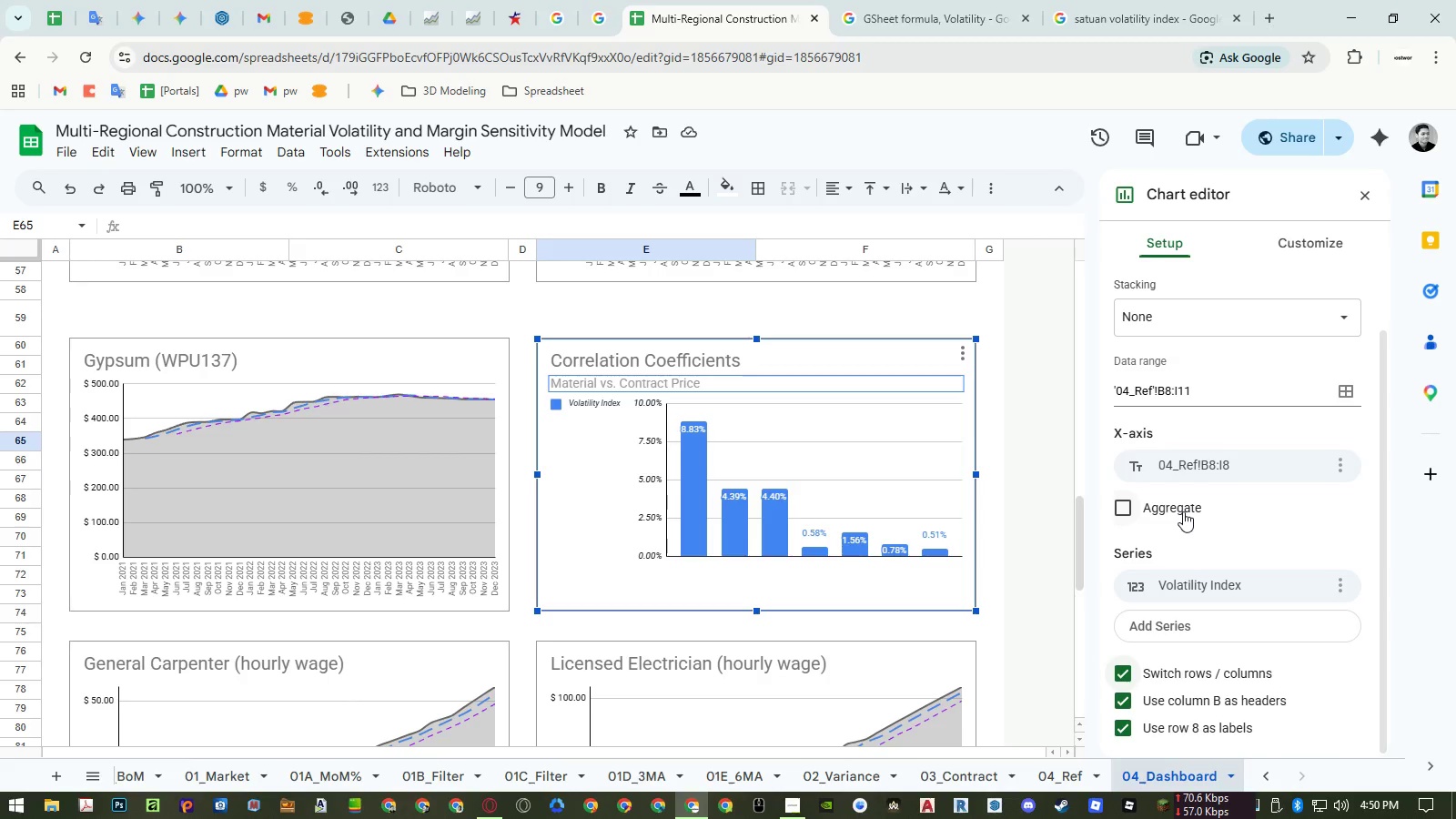 
wait(14.45)
 